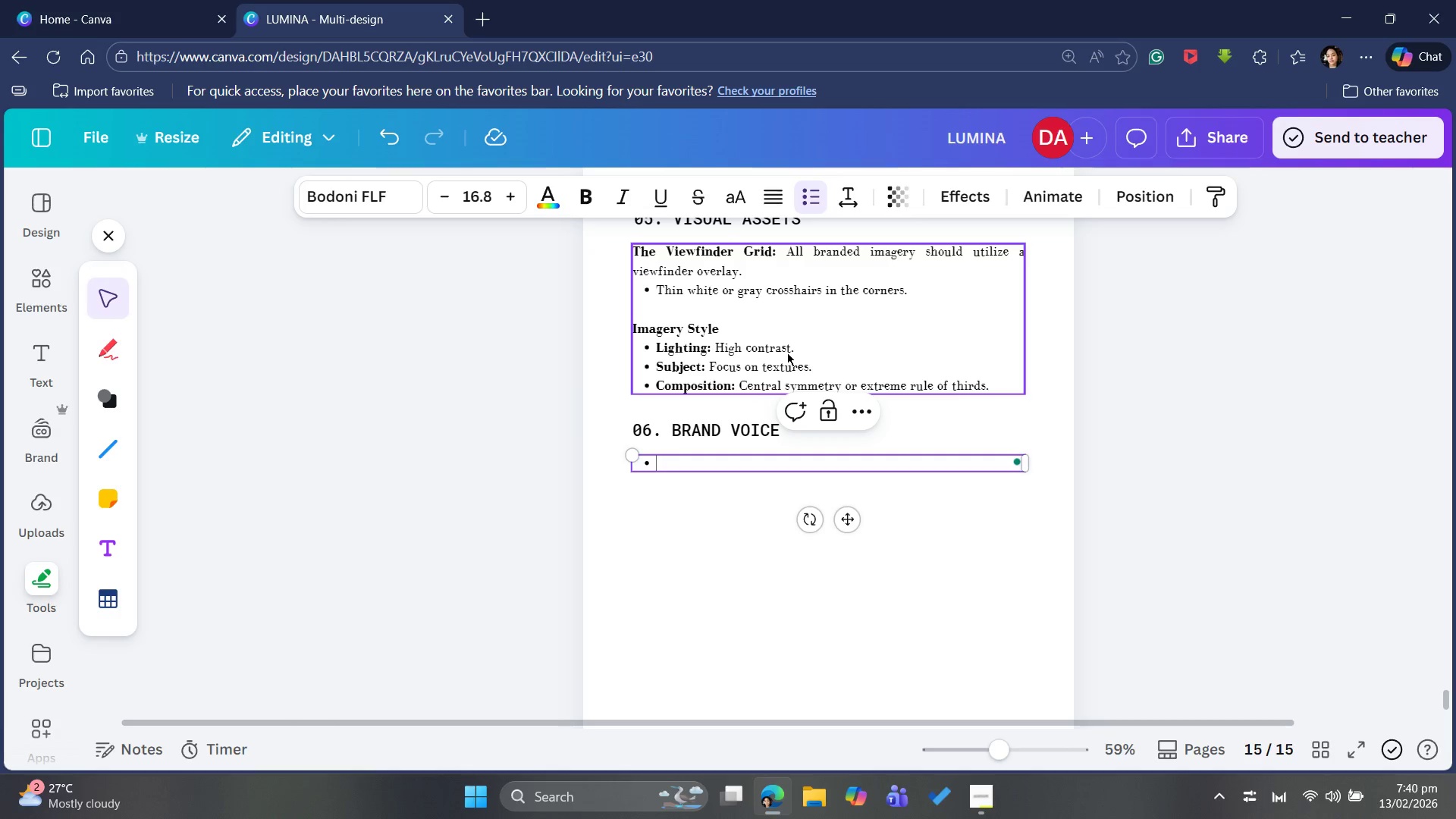 
key(Control+B)
 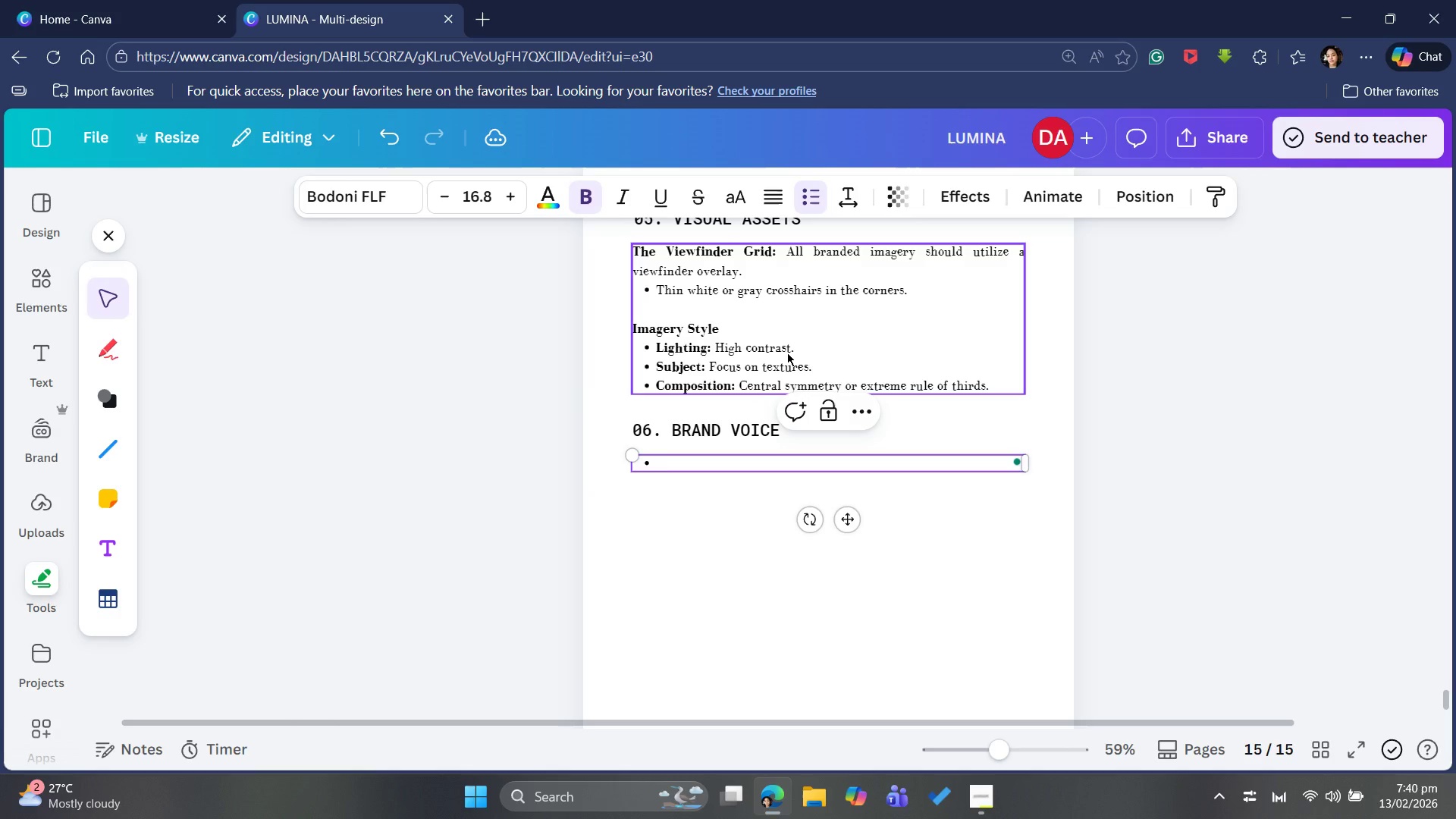 
type(Voice: )
 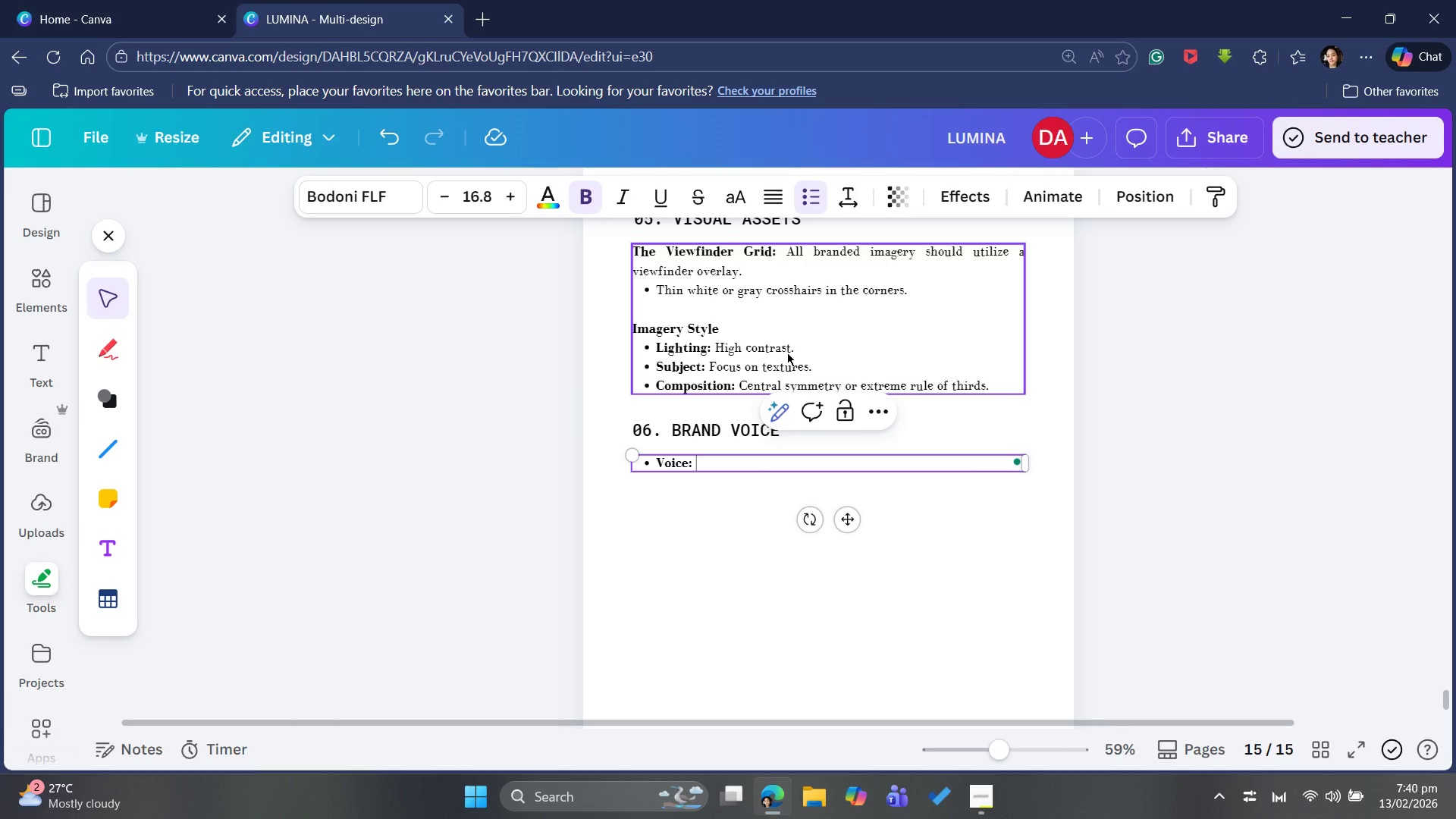 
key(Control+B)
 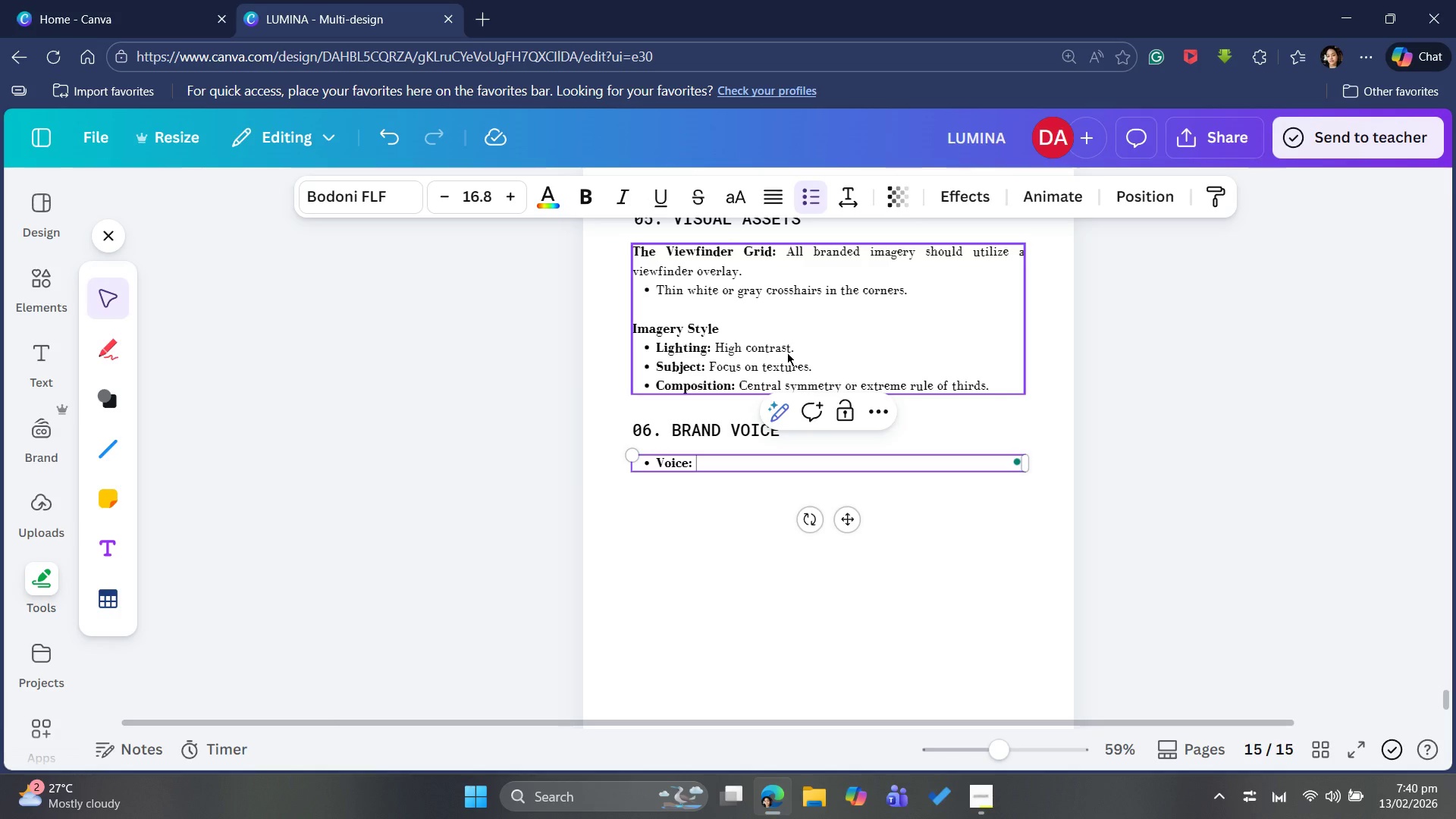 
type(authoritativem)
key(Backspace)
key(Backspace)
key(Backspace)
key(Backspace)
key(Backspace)
key(Backspace)
key(Backspace)
type(A)
key(Backspace)
 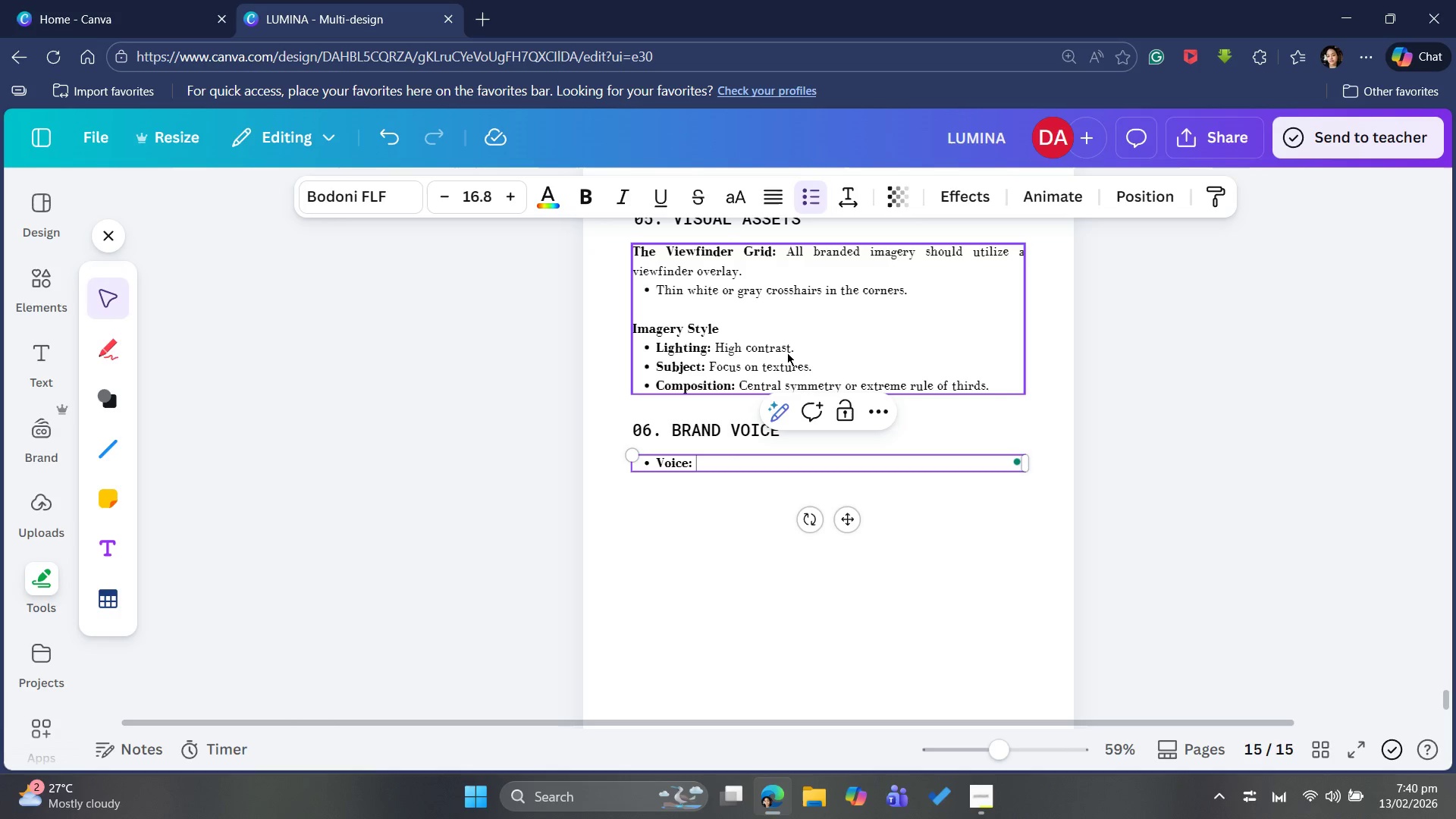 
key(Control+ControlLeft)
 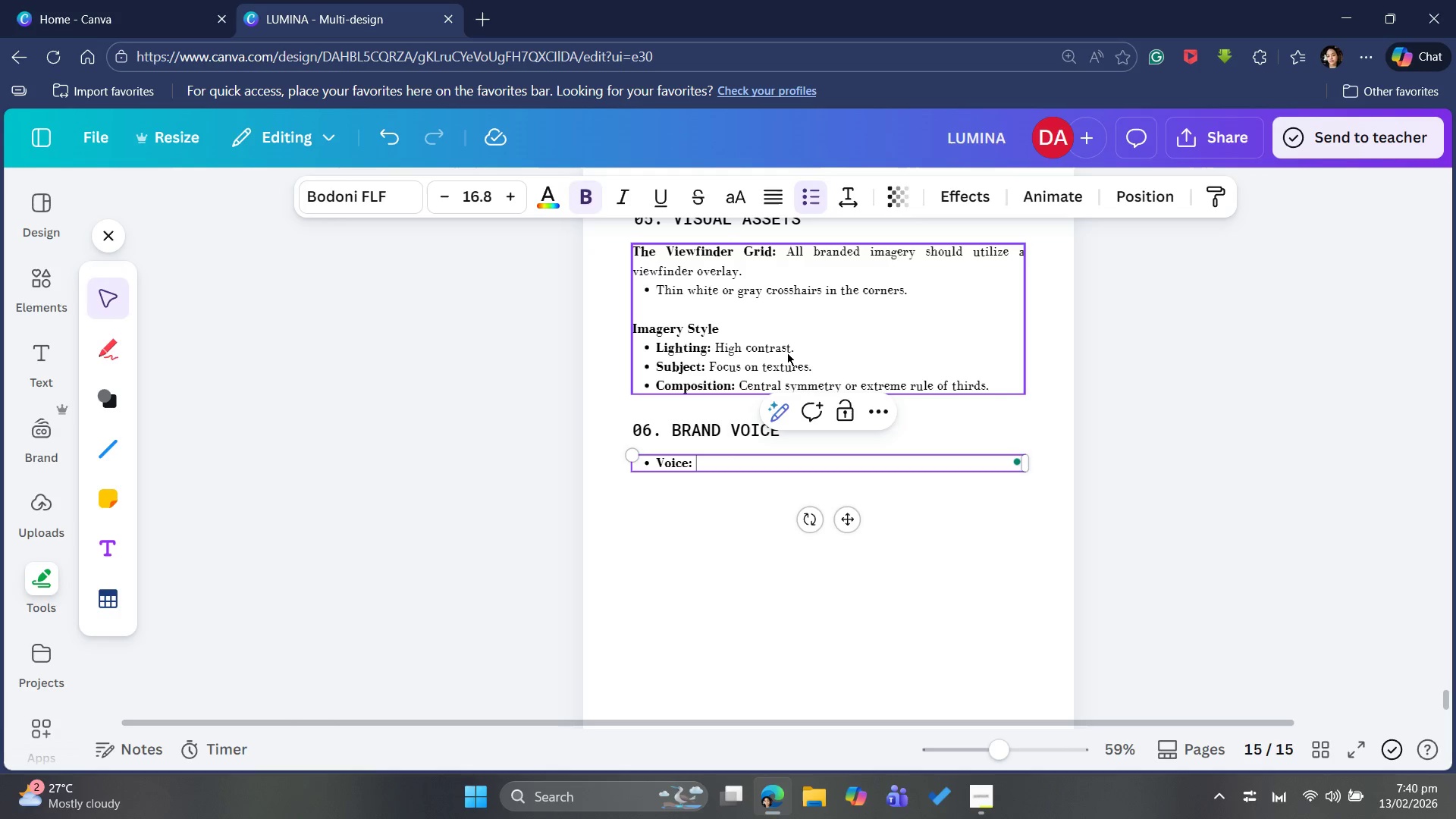 
key(Control+B)
 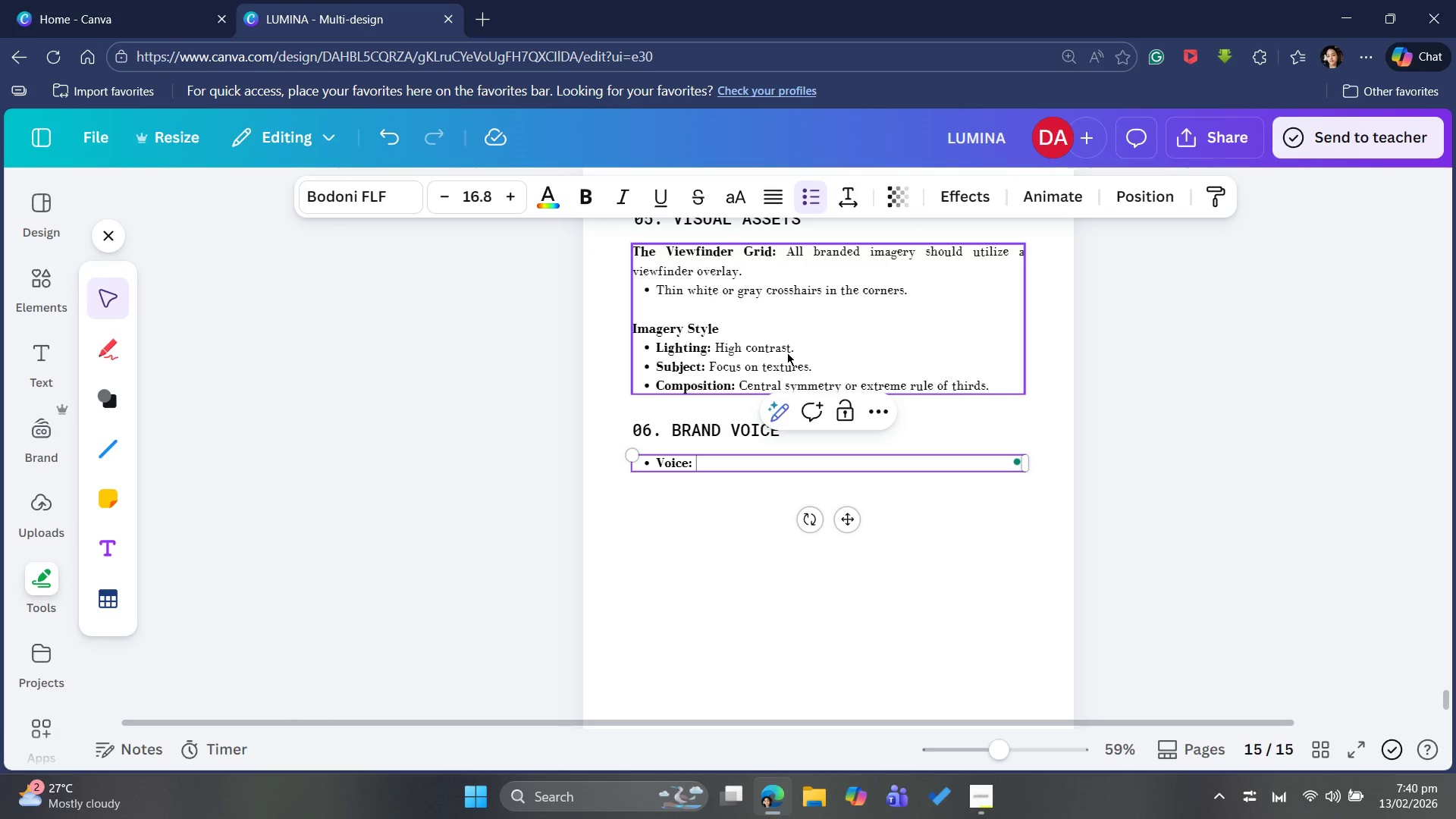 
type(Authoritative, )
 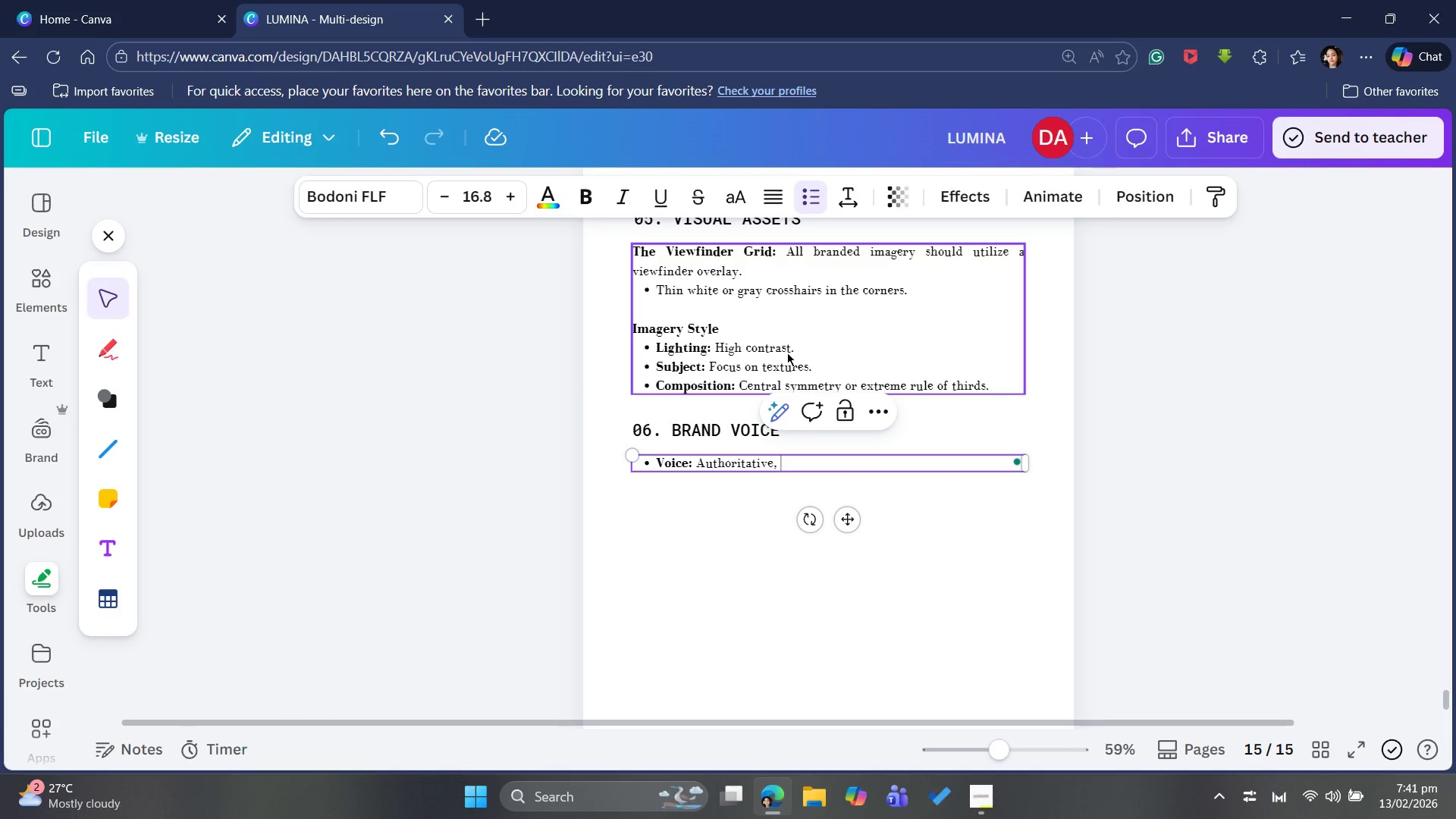 
type(concise, and professional.)
 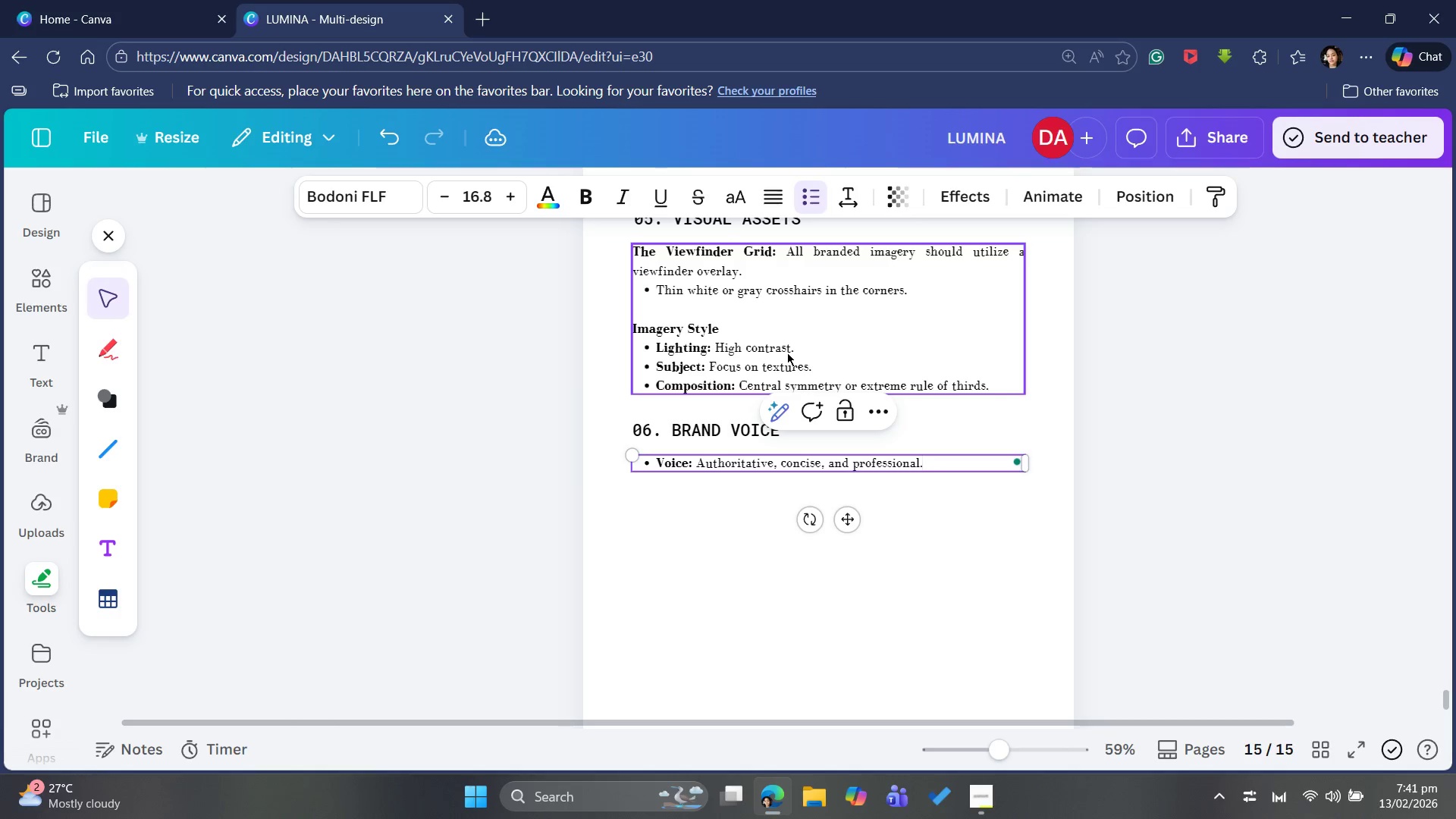 
key(Enter)
 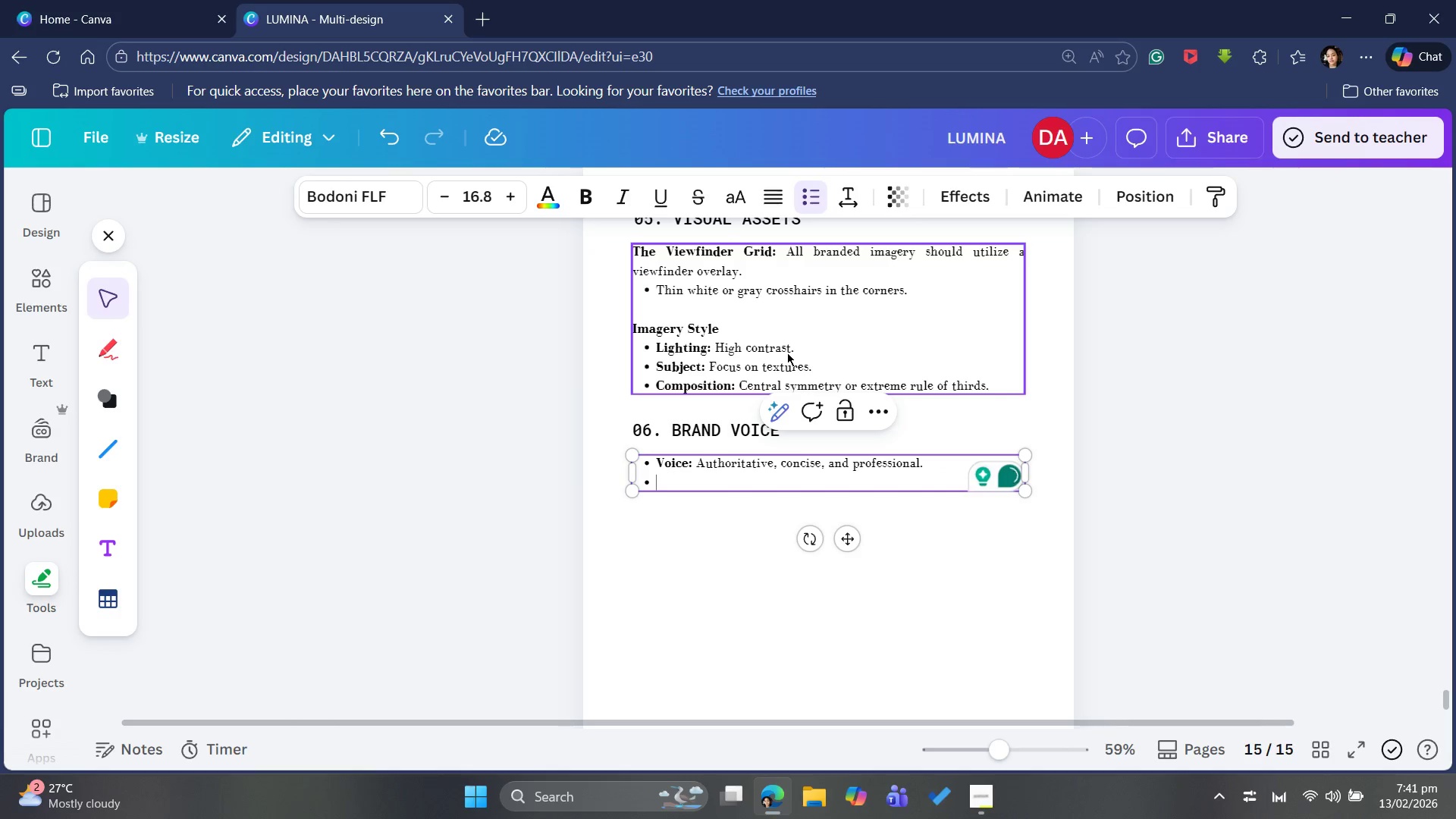 
key(Control+ControlLeft)
 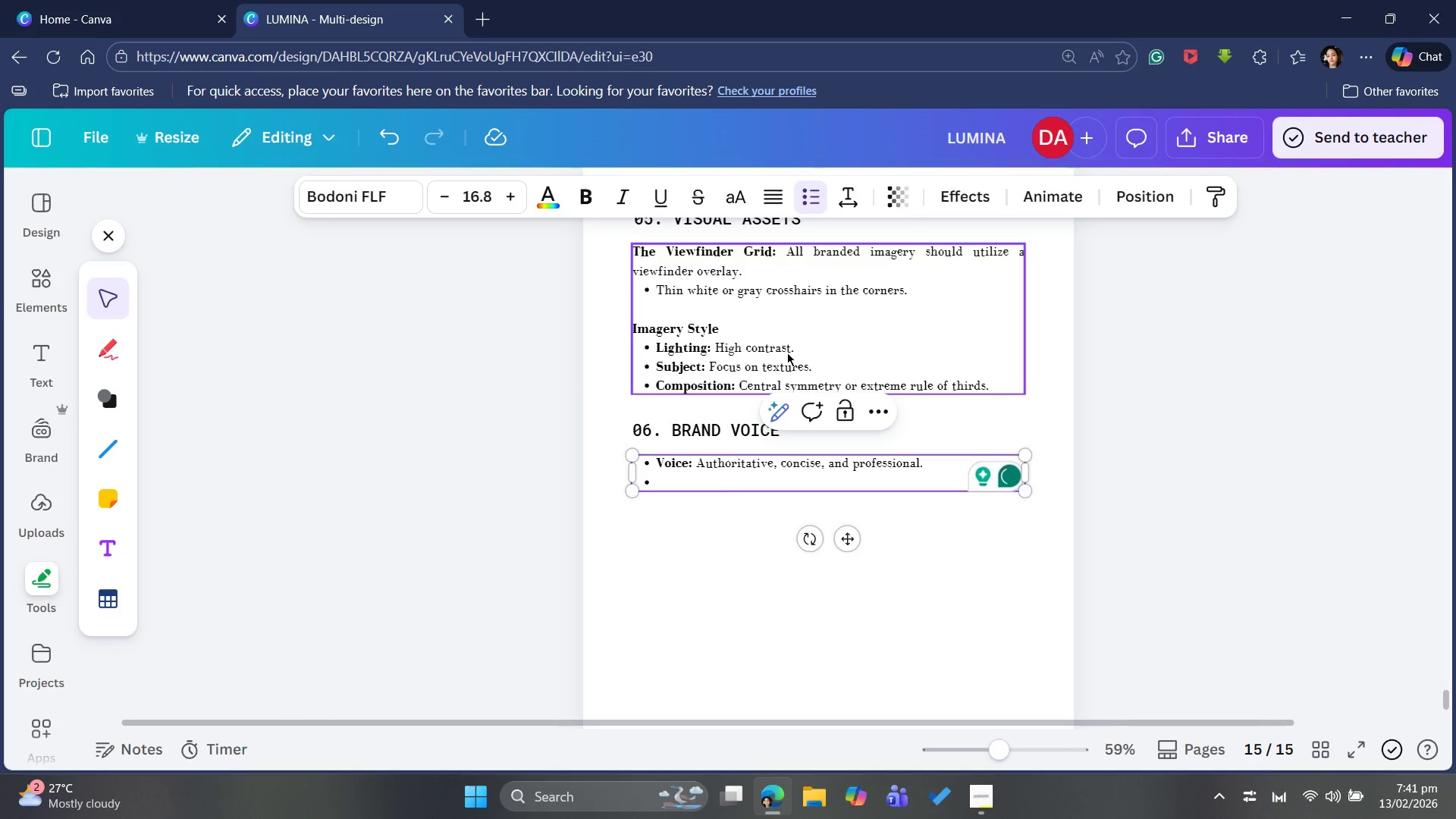 
key(Control+B)
 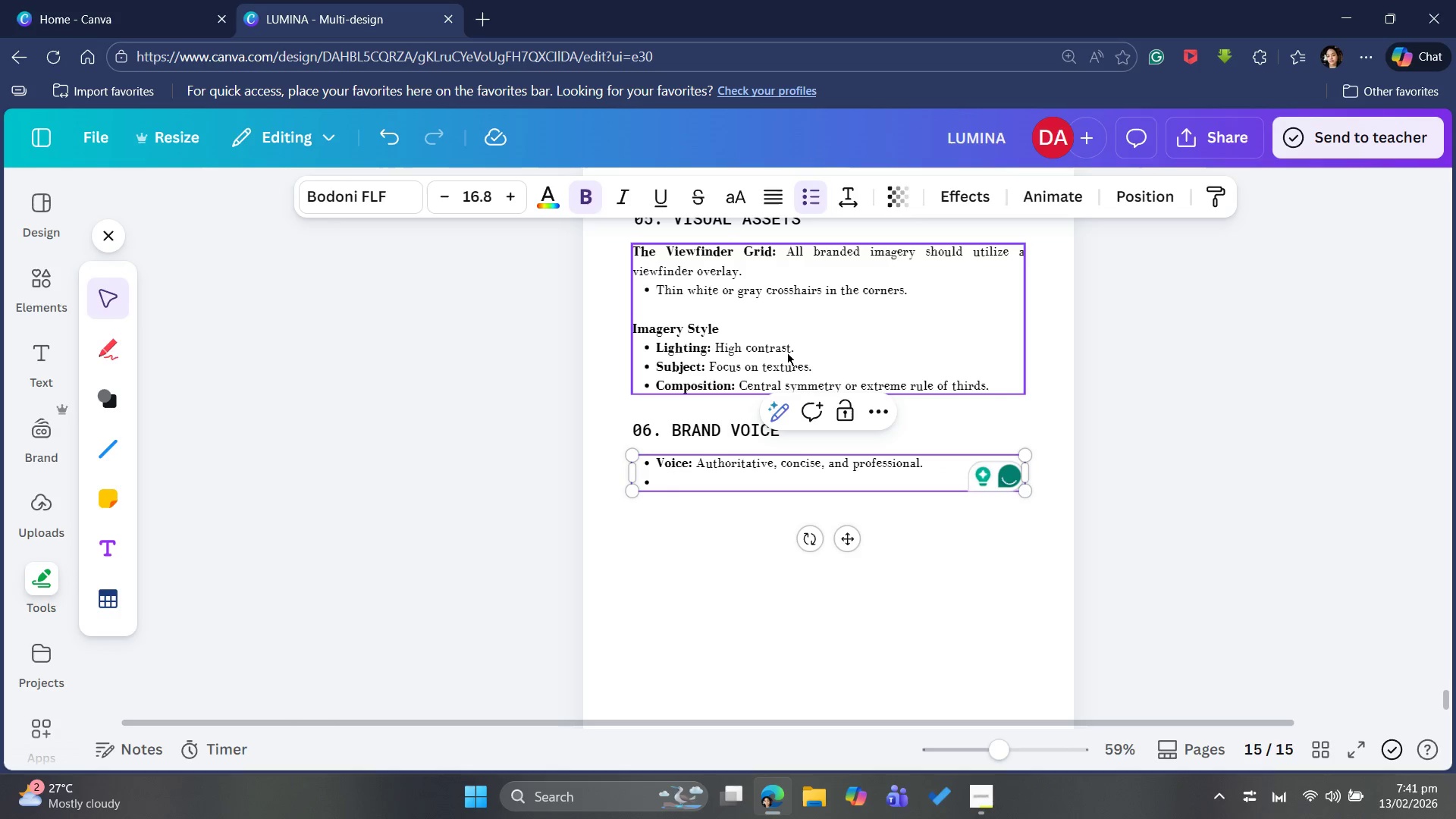 
type(Vocabulary: )
 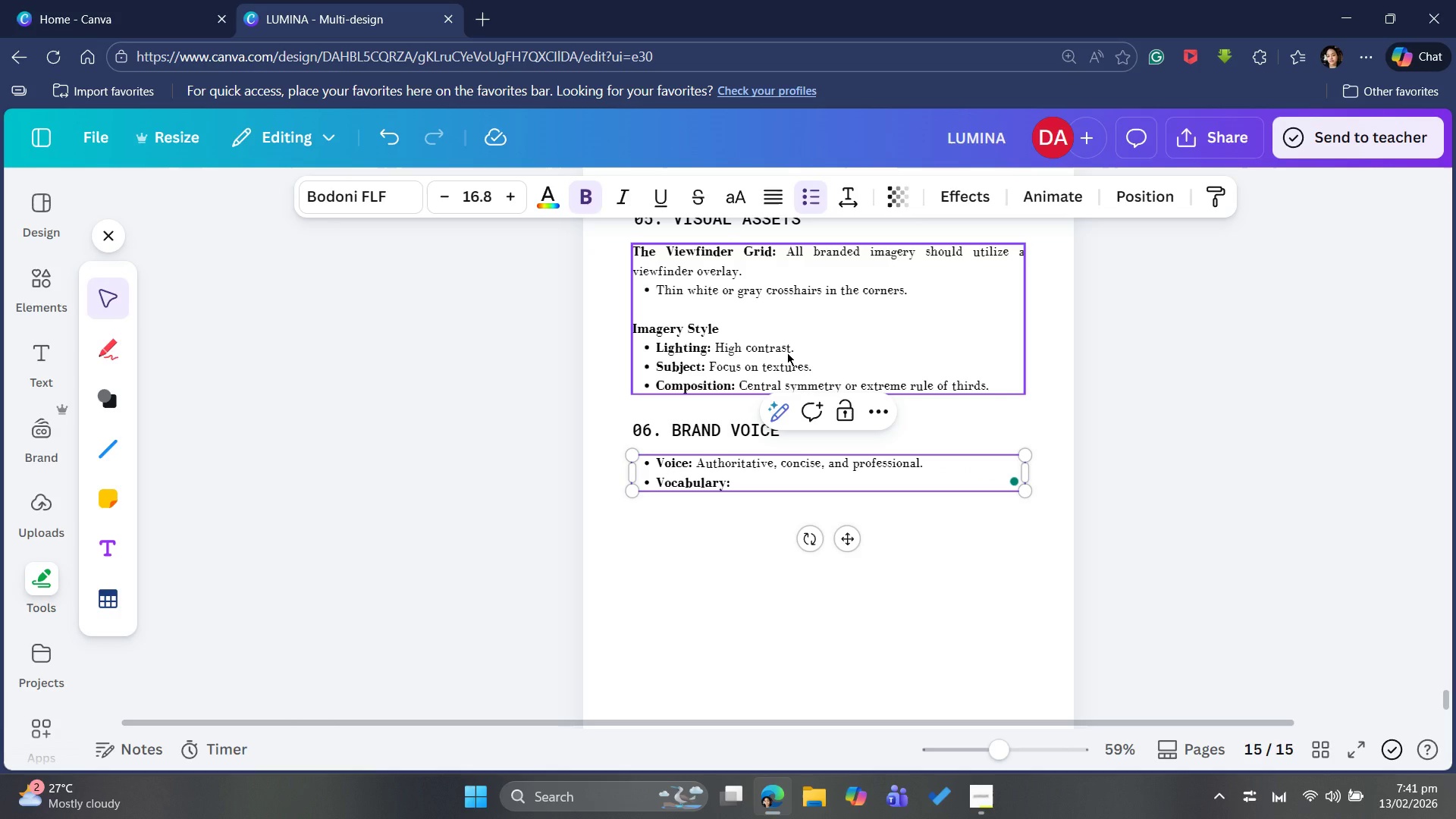 
key(Control+B)
 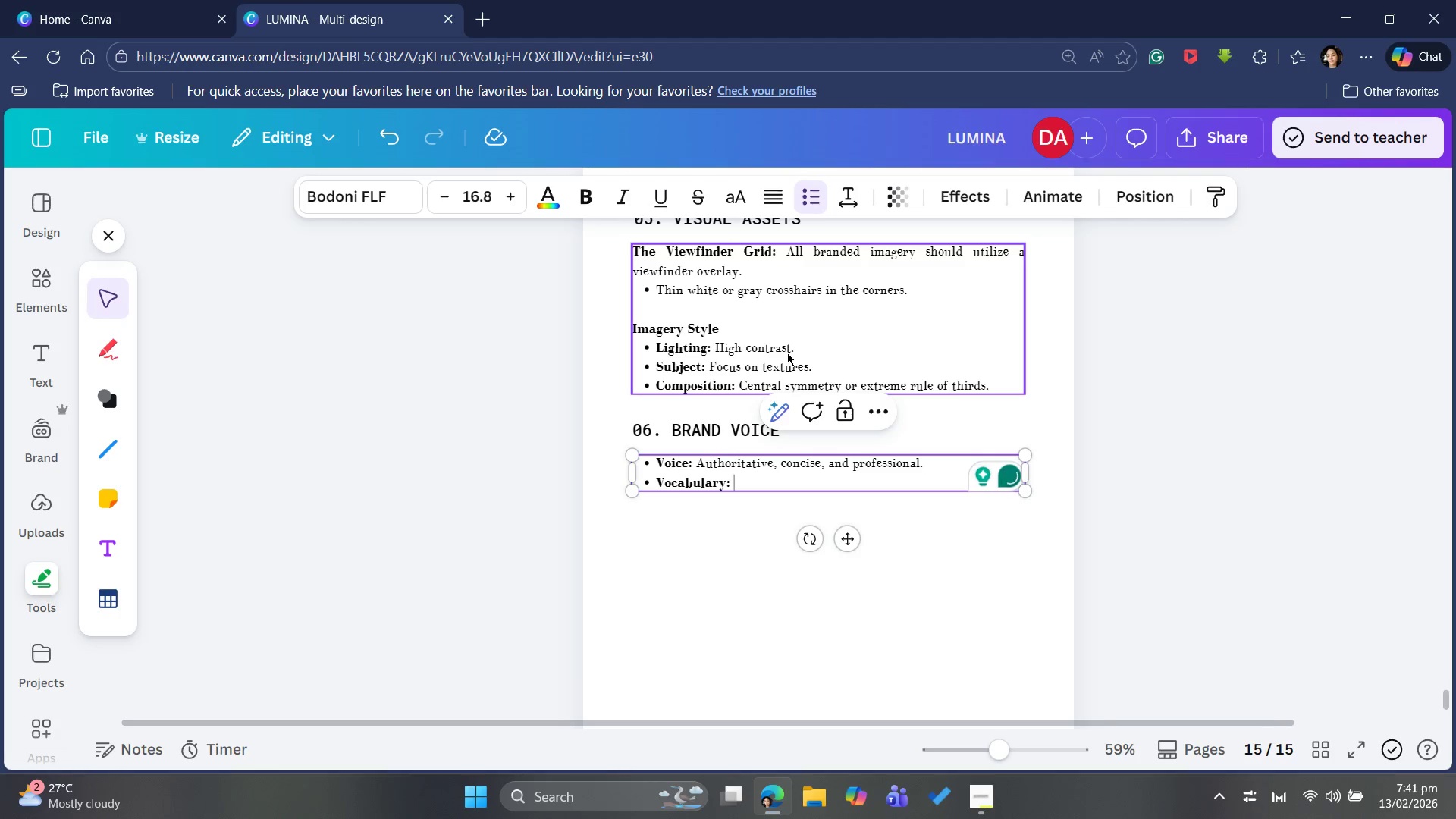 
type(Use industry terms like )
 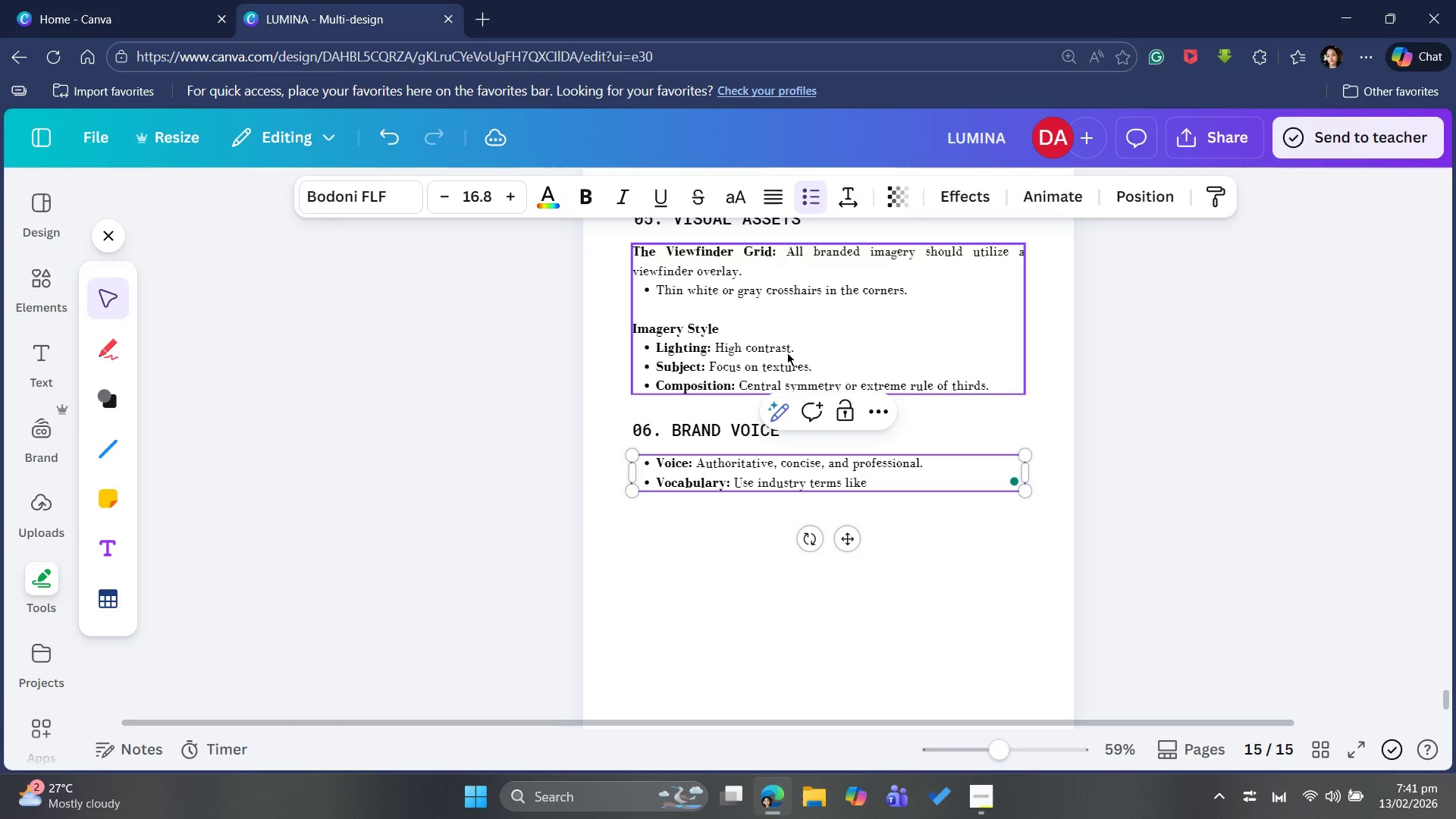 
key(Control+I)
 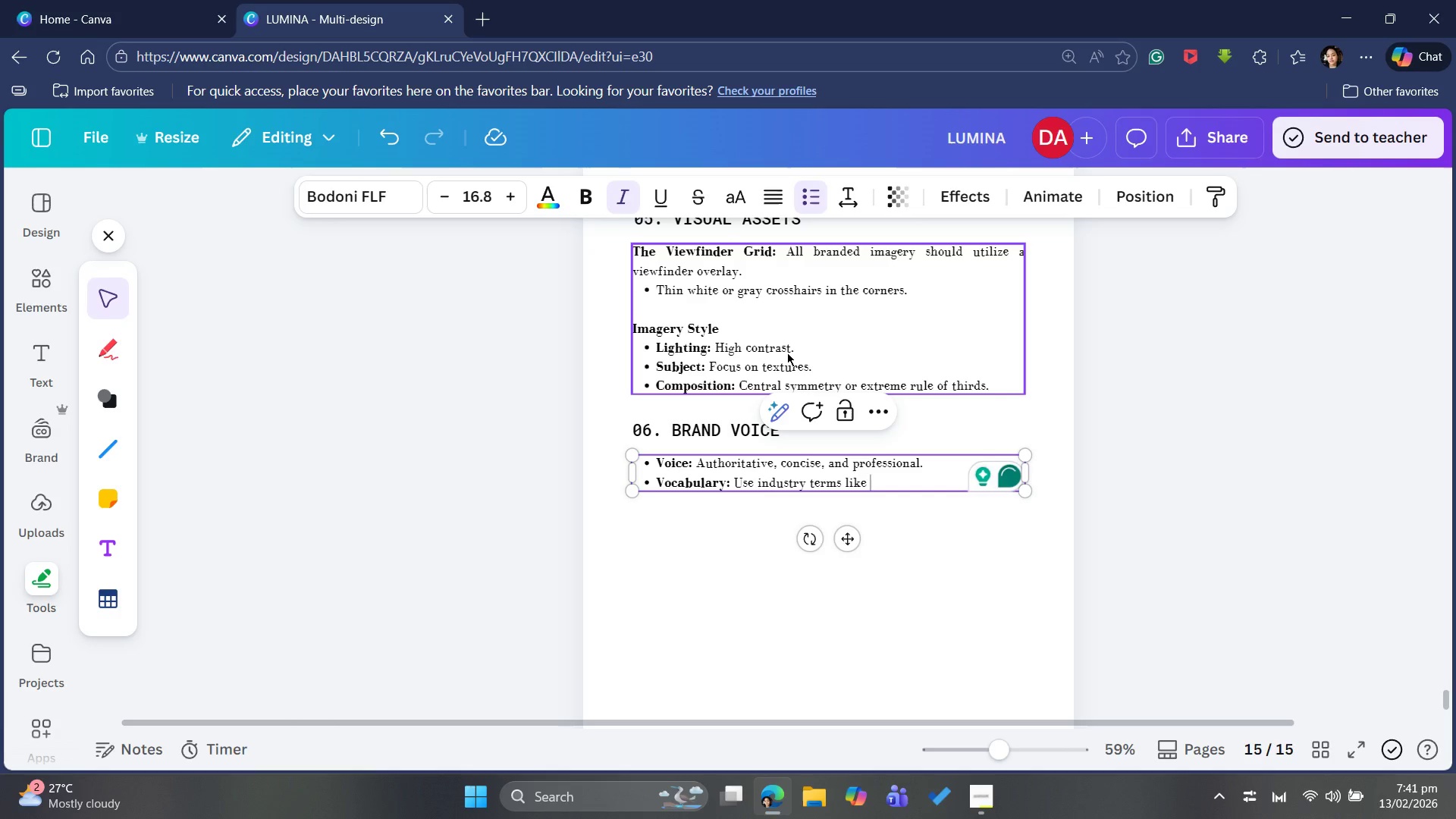 
type(Sequence, )
 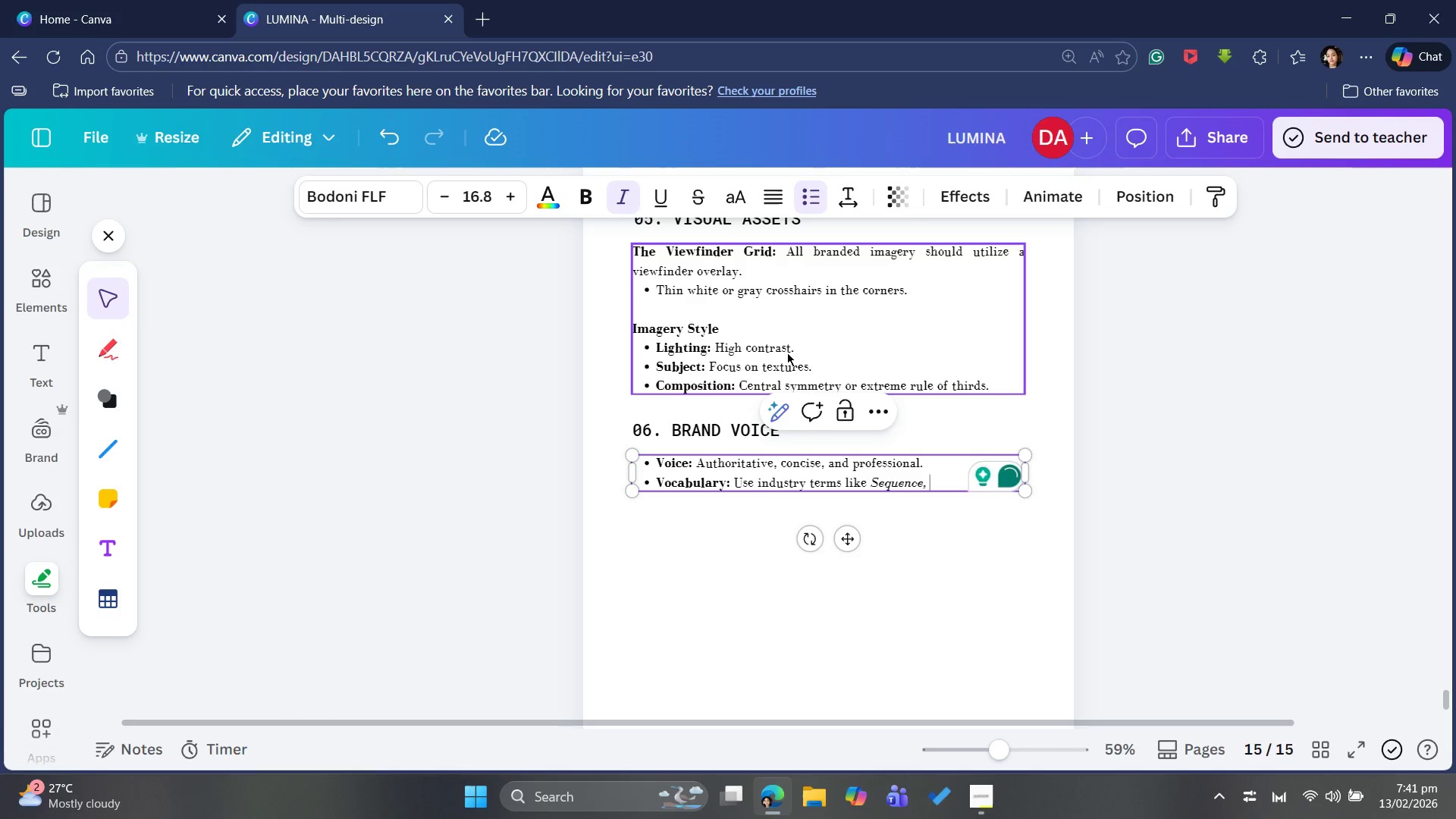 
type(Frame, Luc)
key(Backspace)
type(x)
 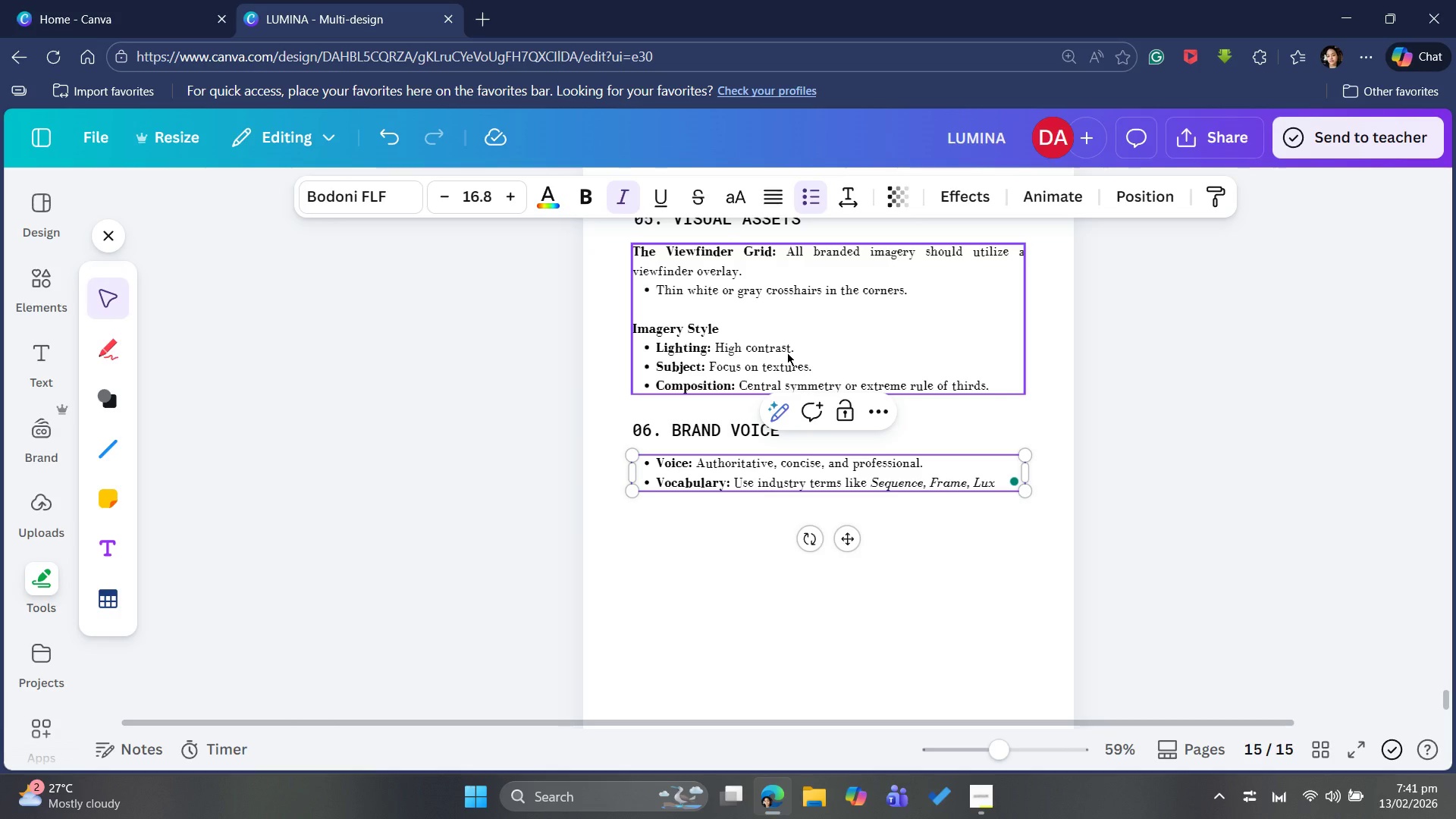 
type(, )
key(Backspace)
key(Backspace)
key(Backspace)
key(Backspace)
key(Backspace)
type(A)
key(Backspace)
type(and Grid.)
 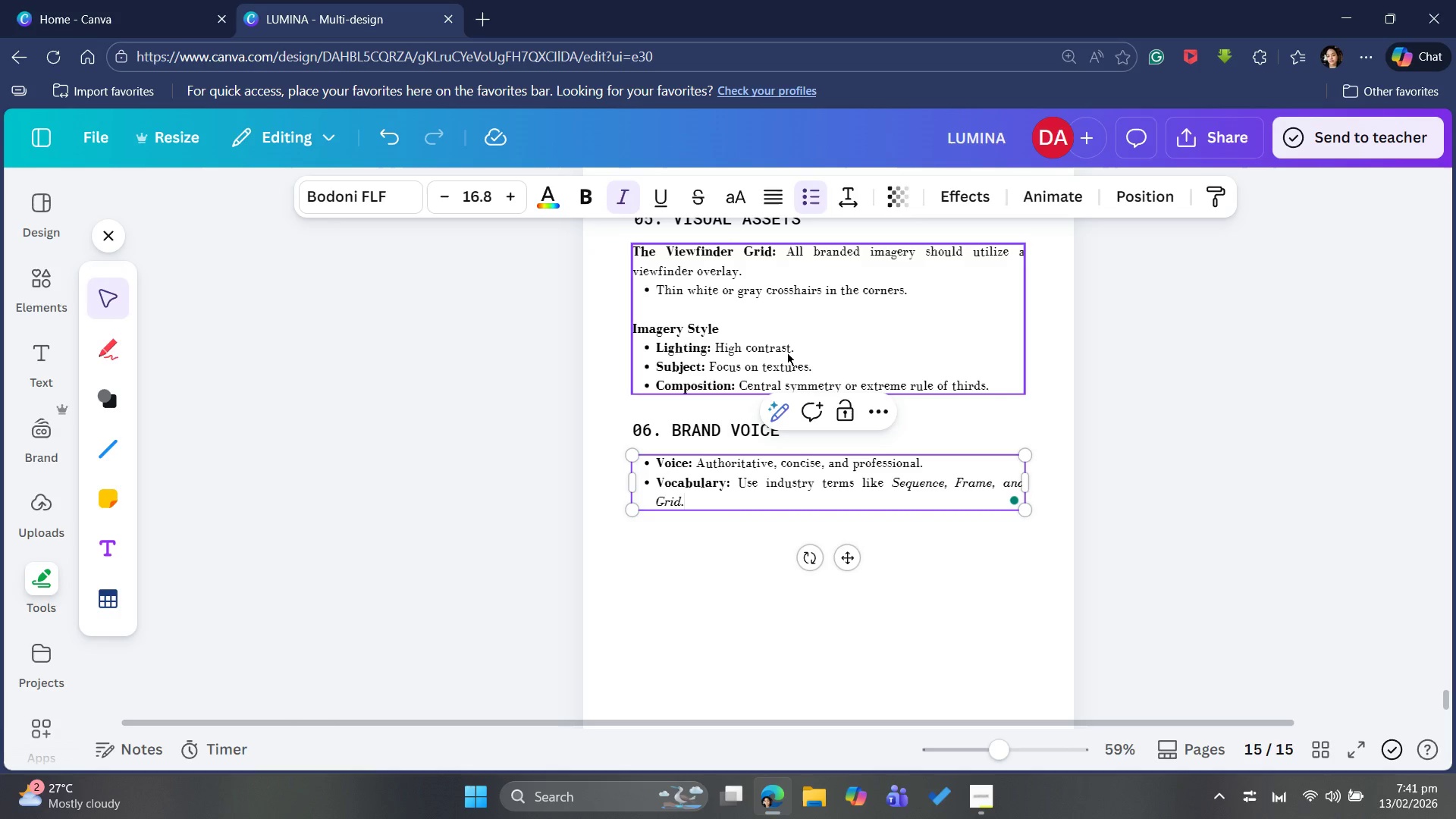 
wait(5.22)
 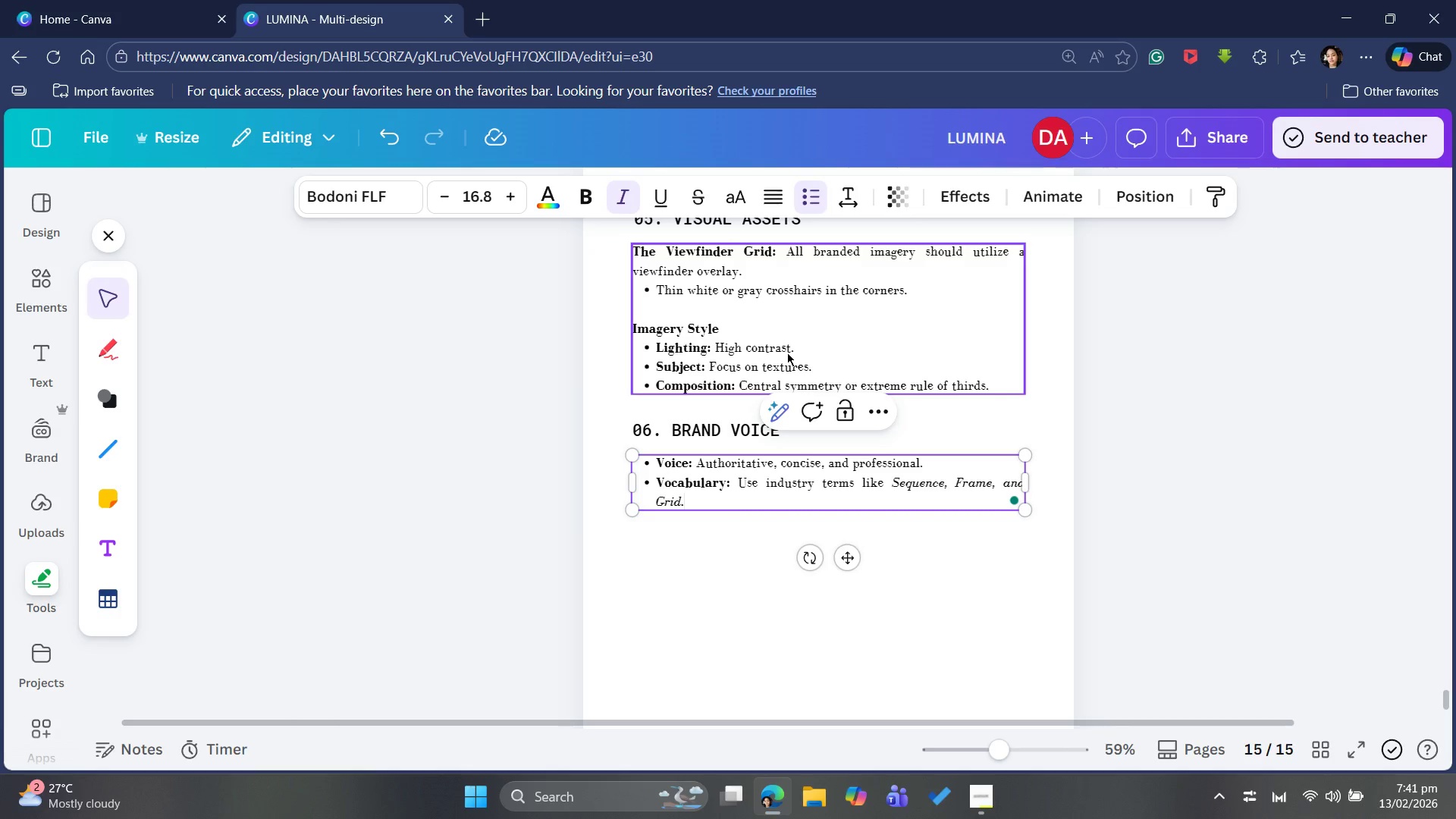 
key(Enter)
 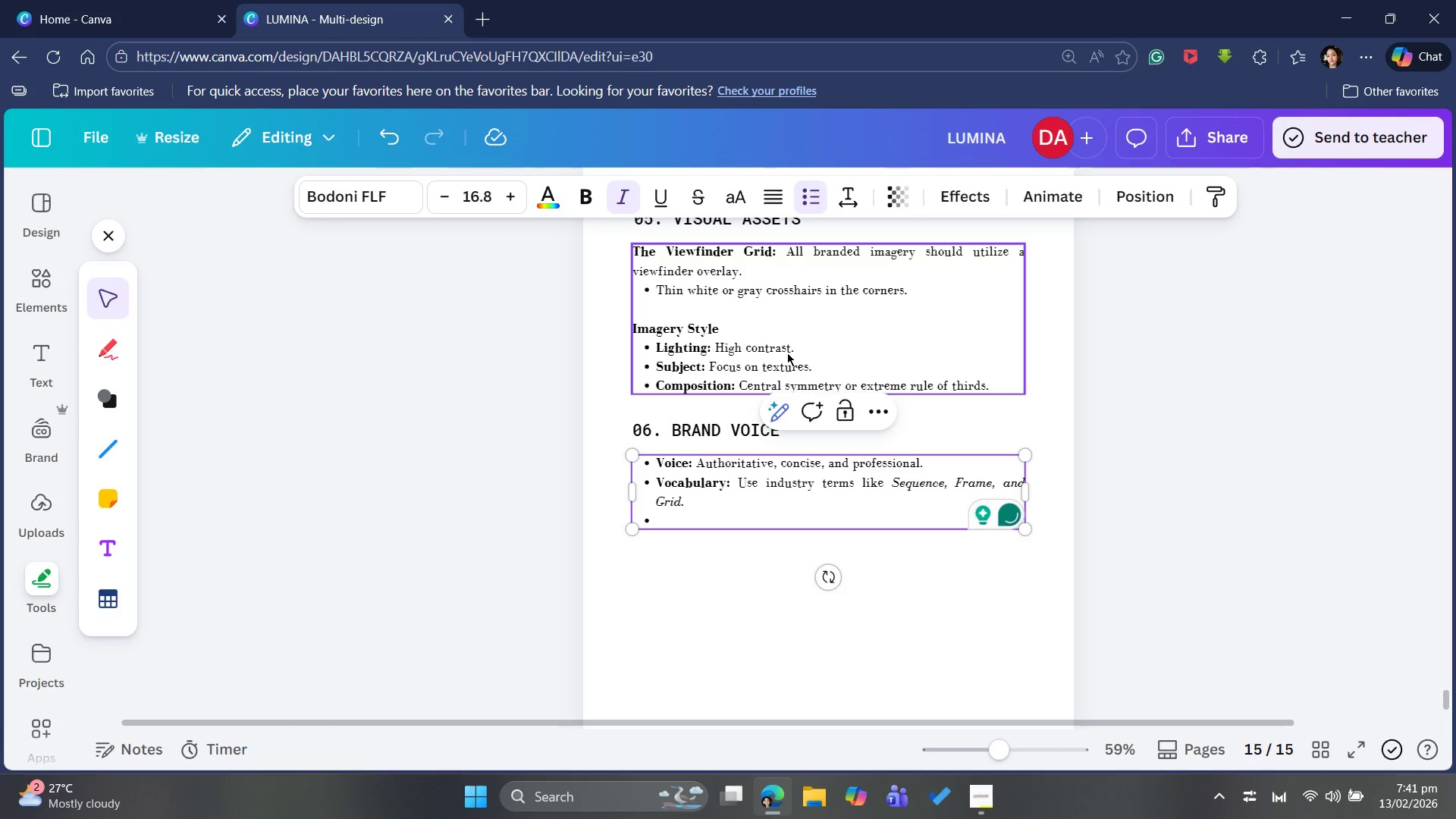 
key(Control+B)
 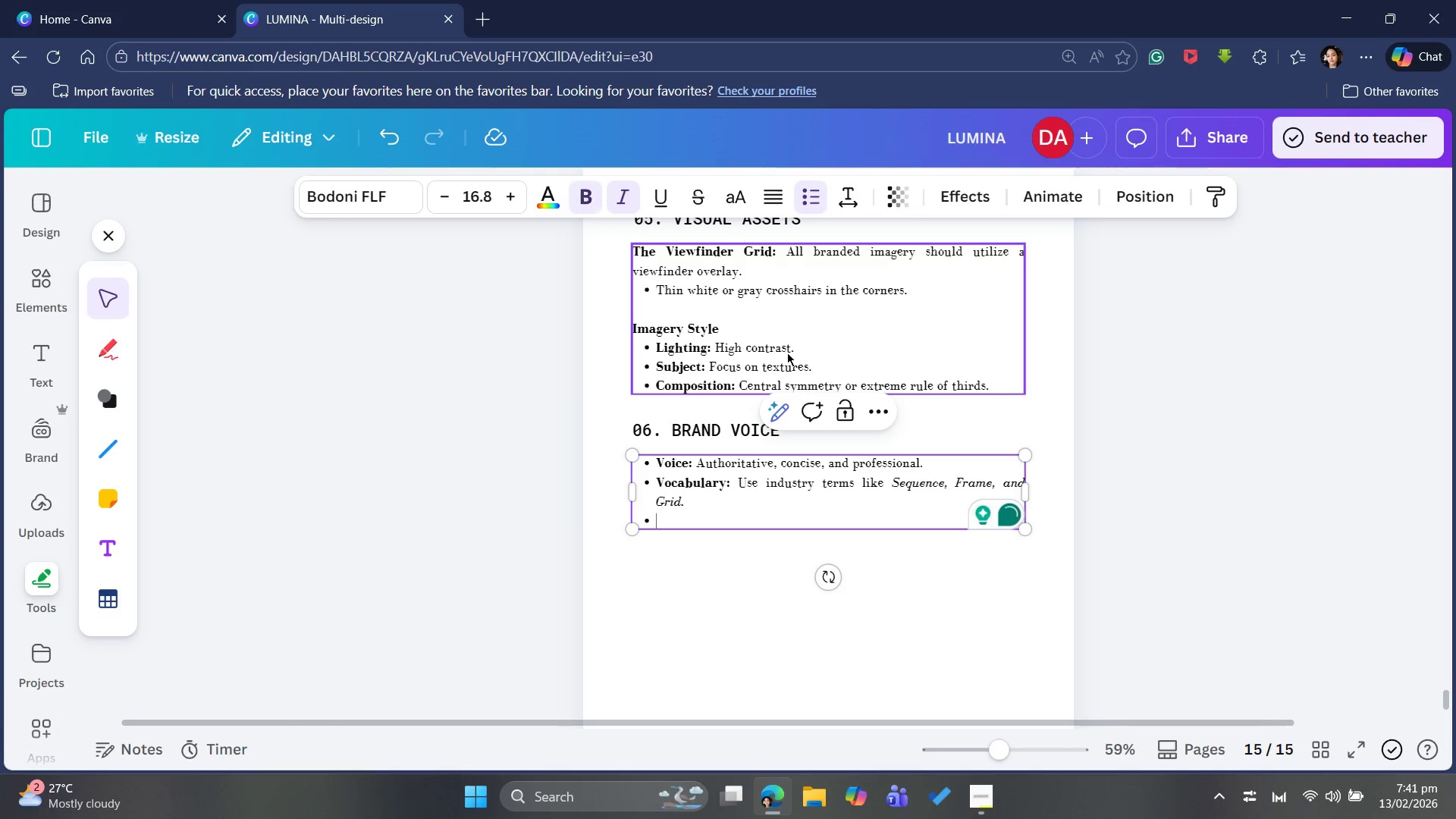 
key(Control+I)
 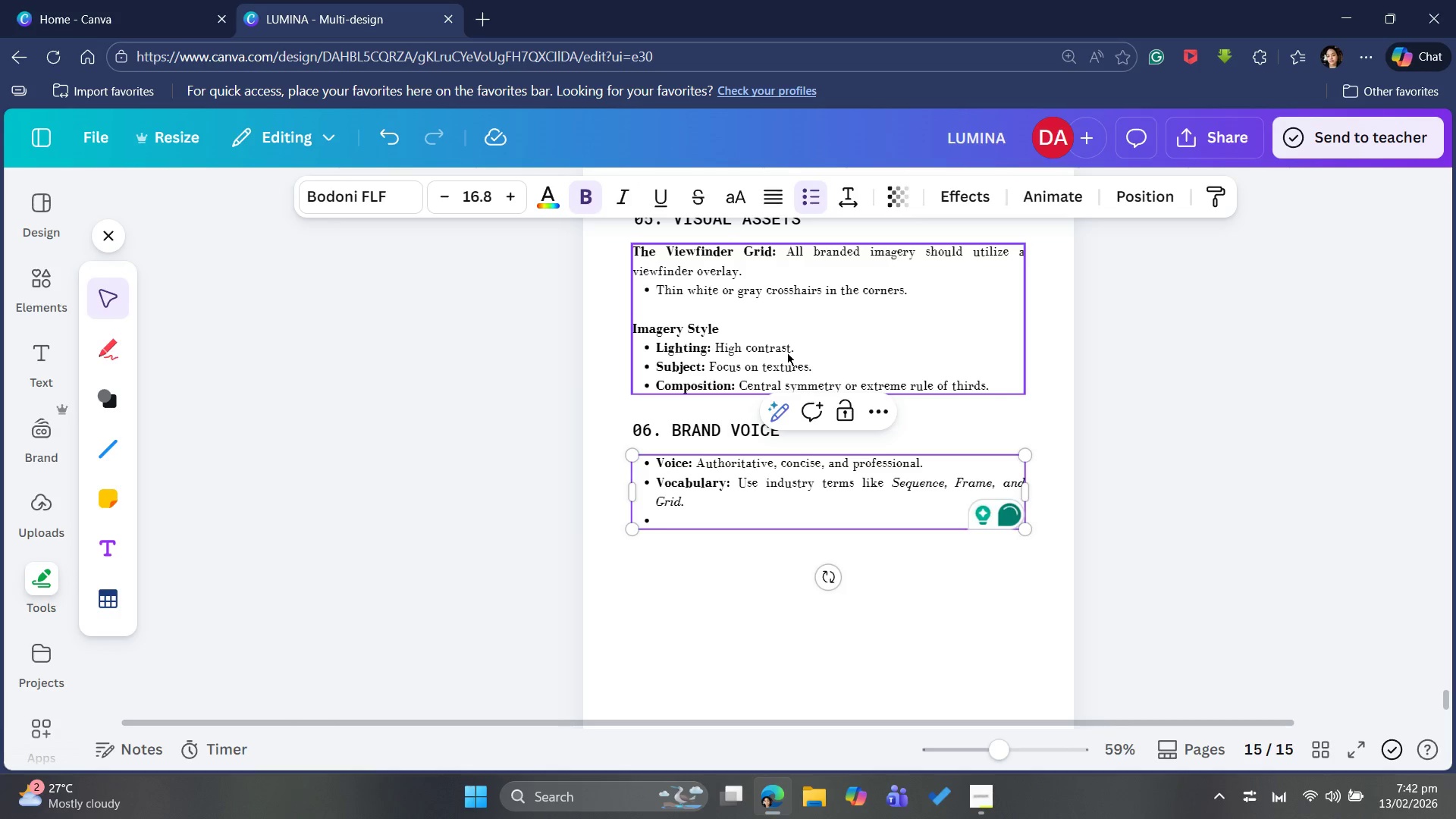 
type(AvoidL)
key(Backspace)
type(: )
 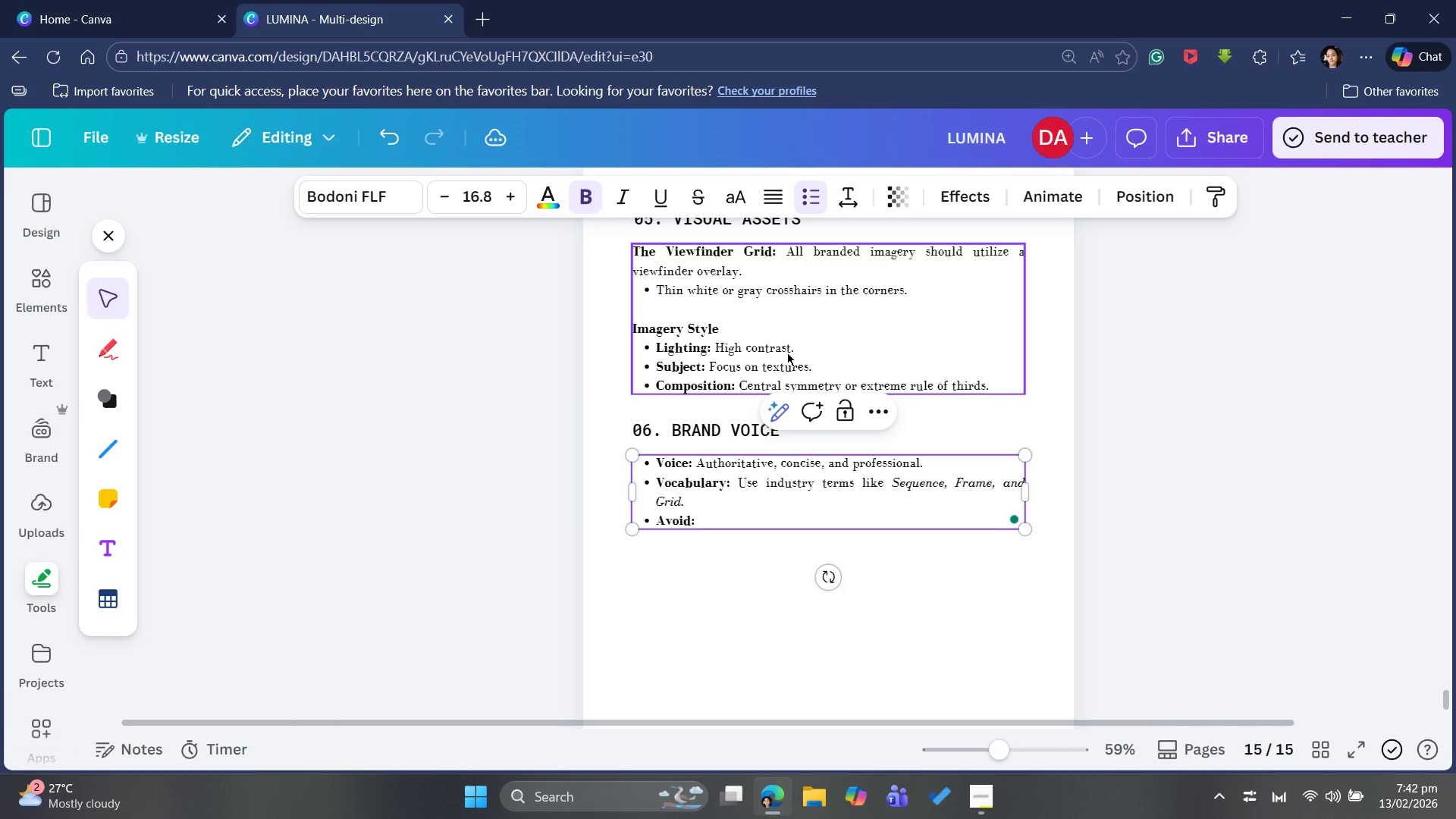 
key(Control+ControlLeft)
 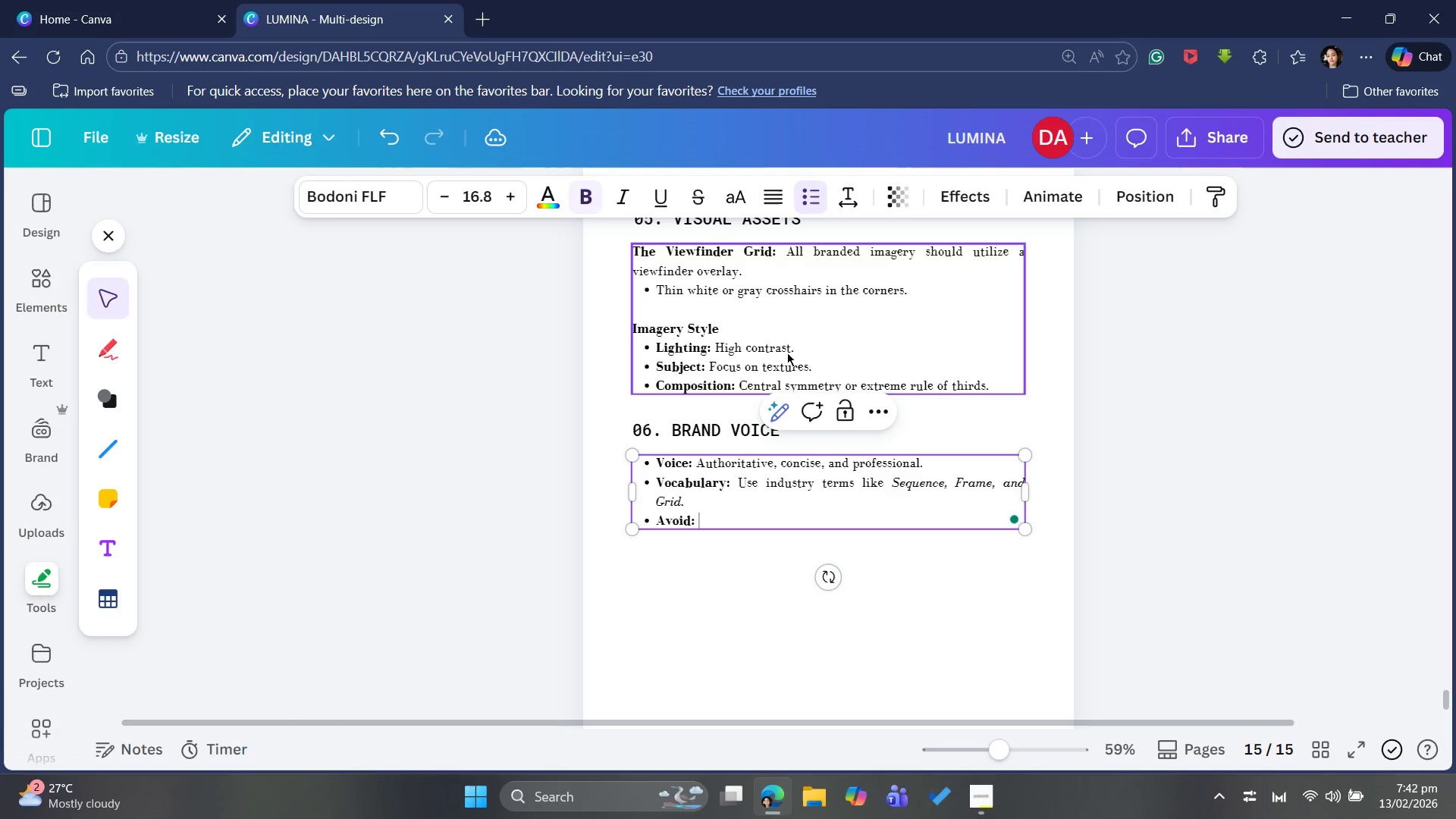 
key(Control+B)
 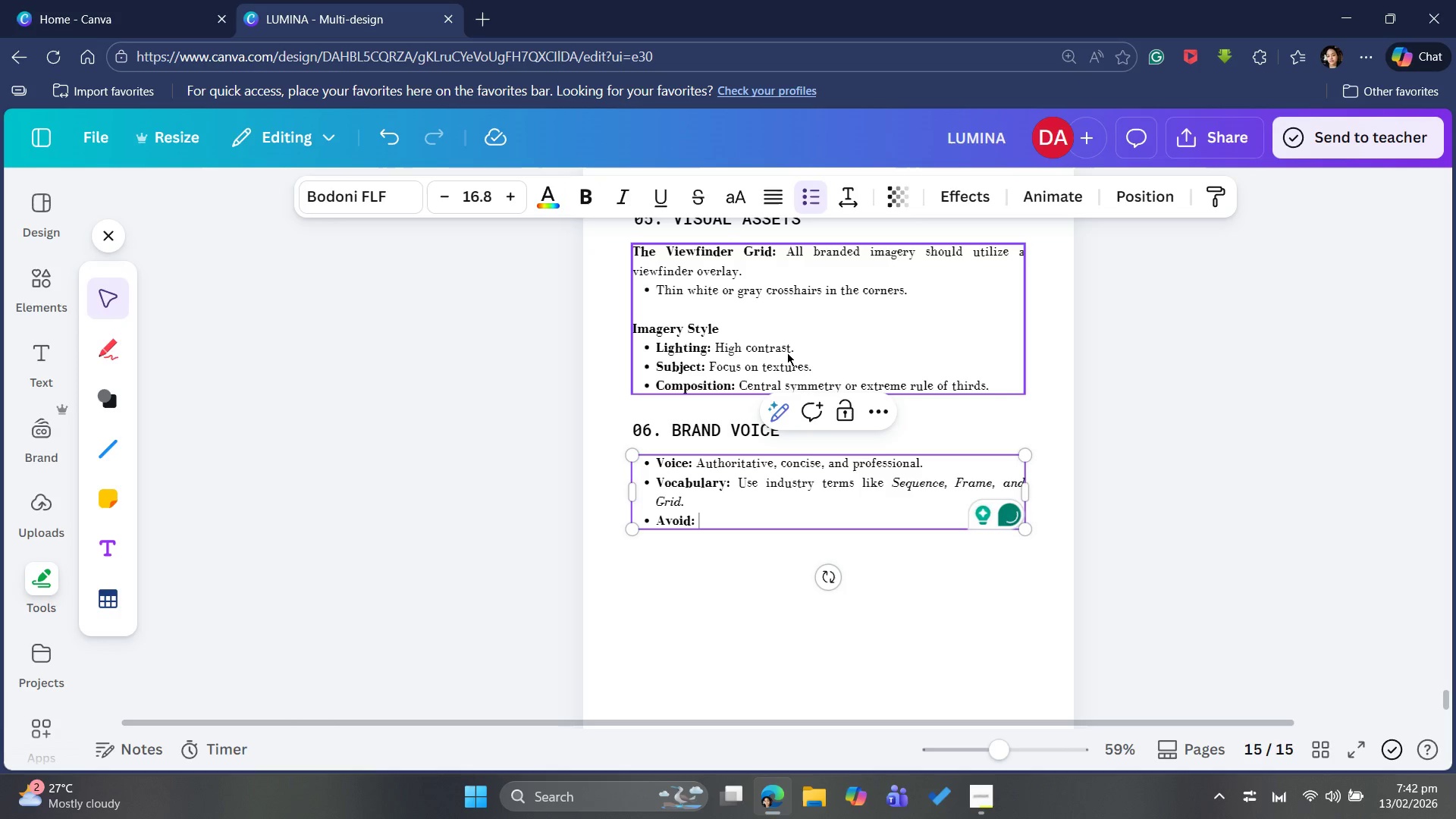 
type(Flowery language )
key(Backspace)
type(, emojis)
 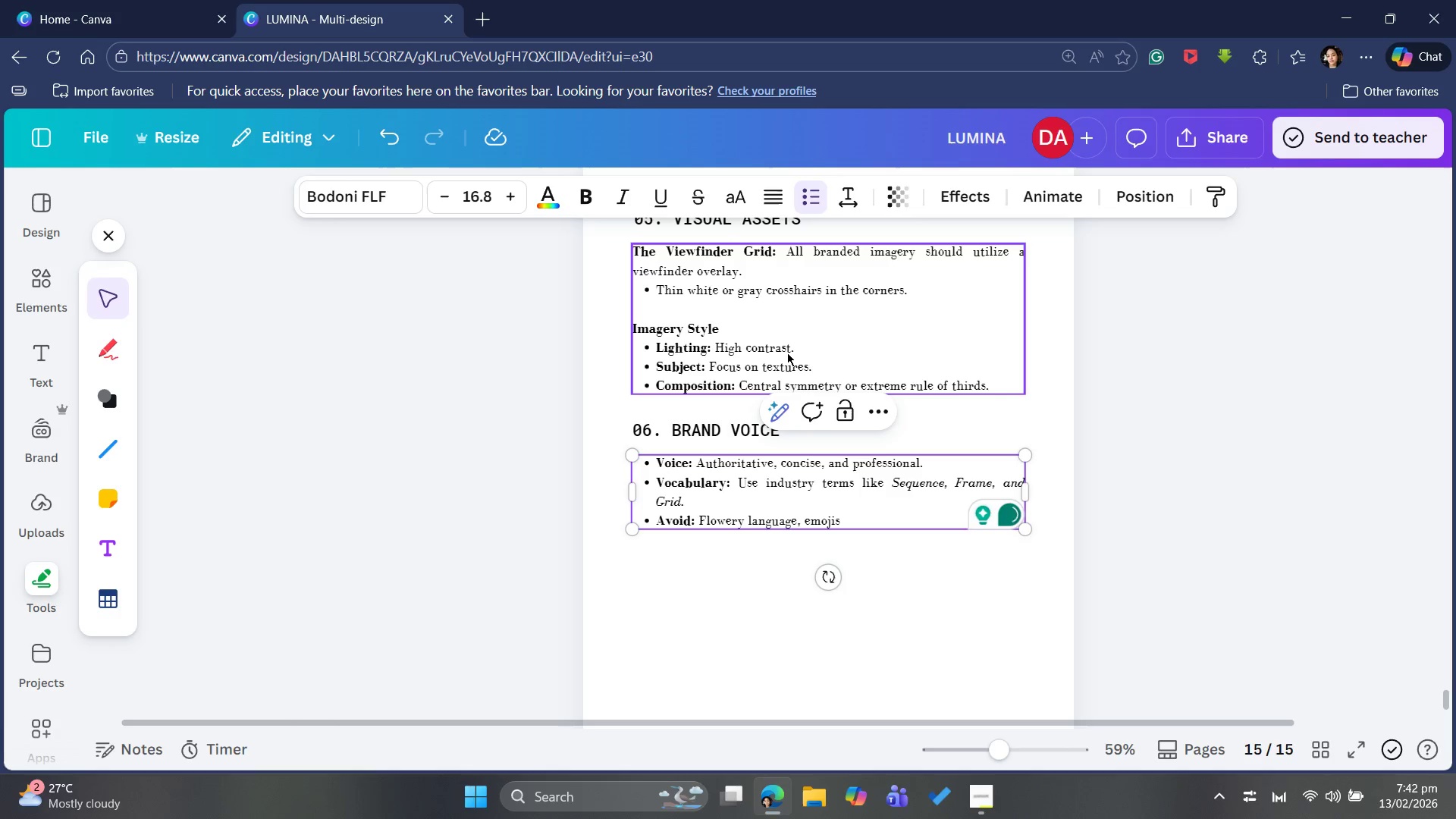 
wait(6.39)
 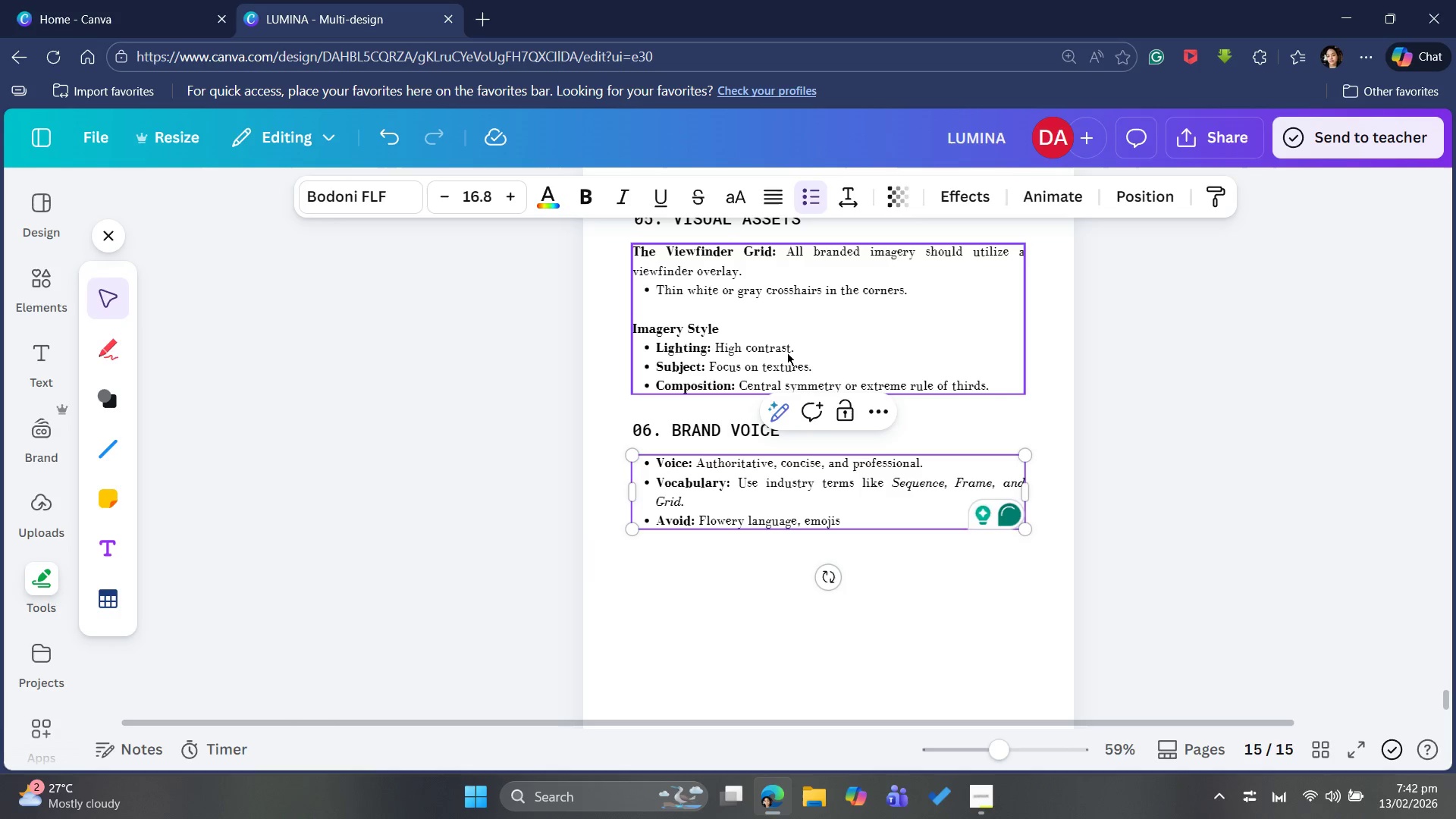 
type(, and casual slang.)
 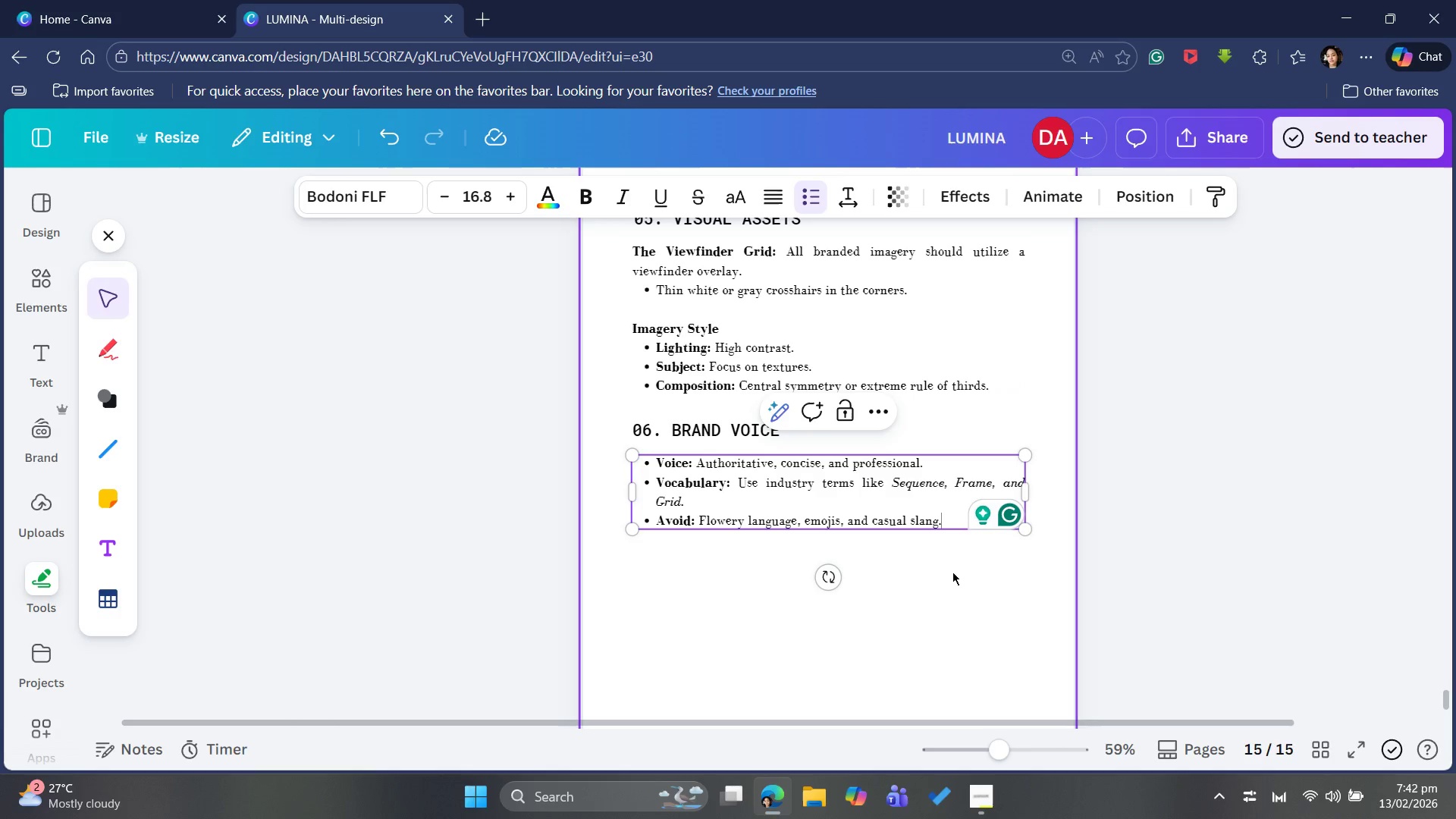 
wait(7.56)
 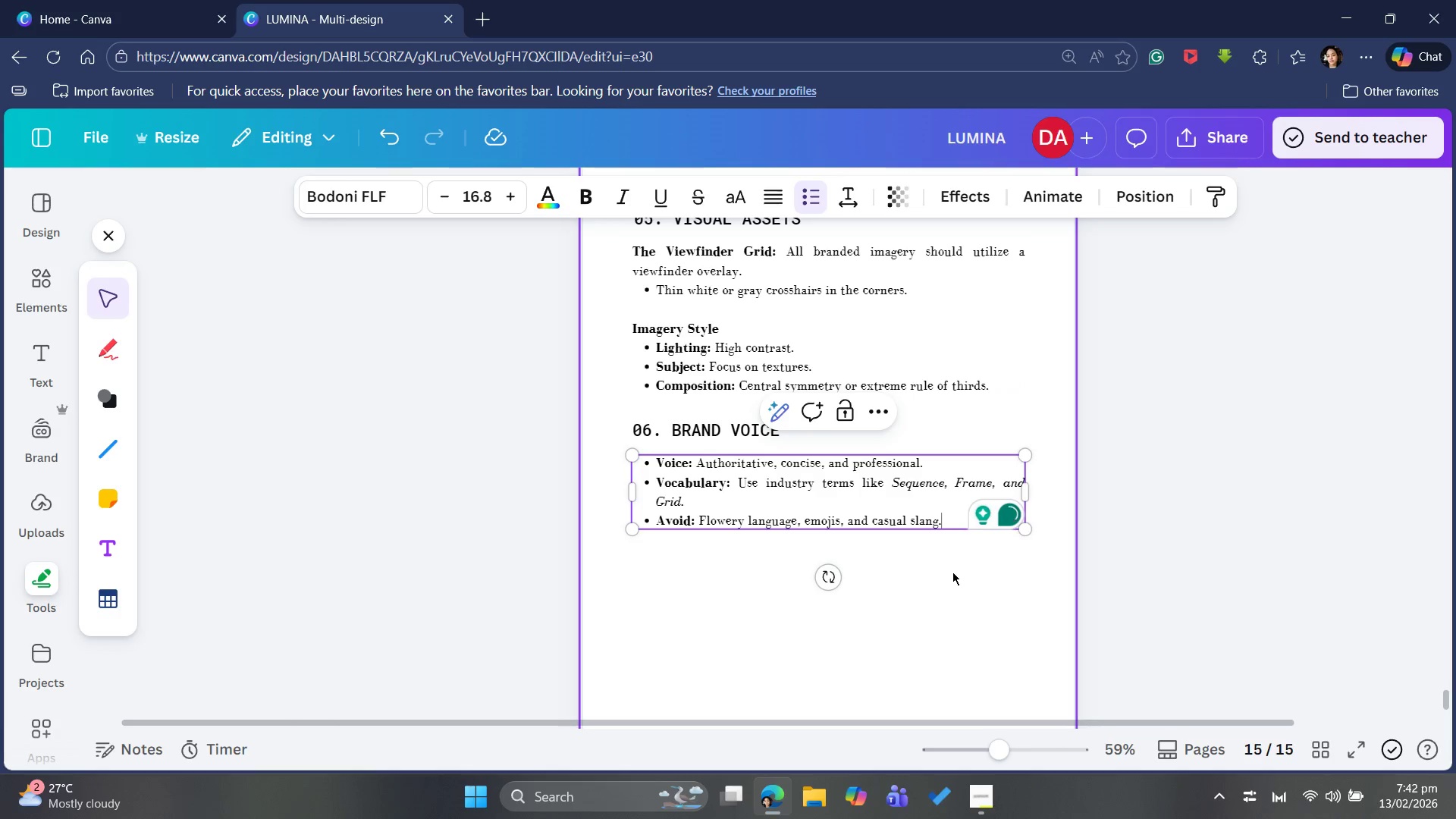 
left_click([928, 626])
 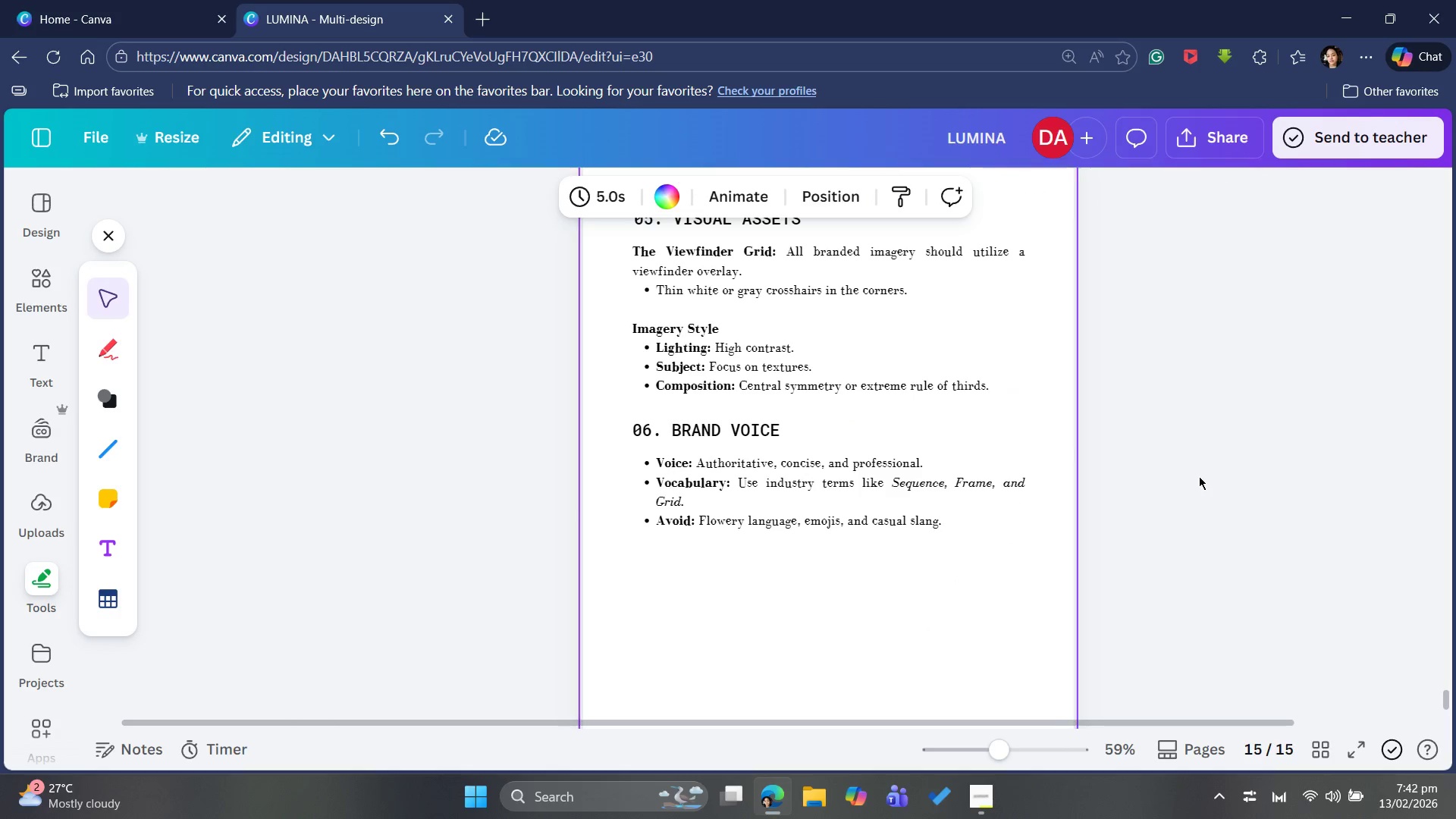 
scroll: coordinate [1224, 480], scroll_direction: up, amount: 20.0
 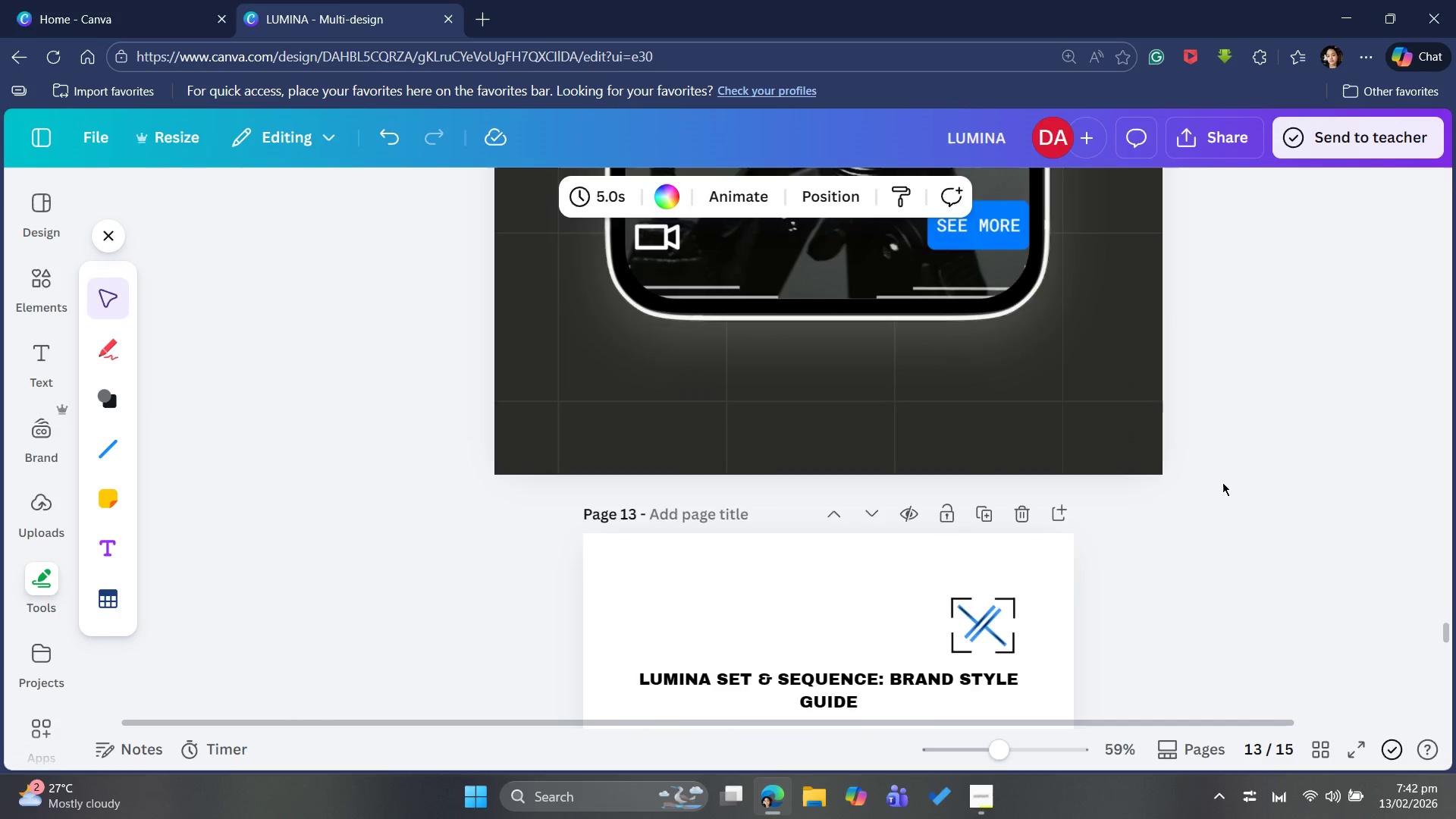 
scroll: coordinate [1222, 485], scroll_direction: down, amount: 5.0
 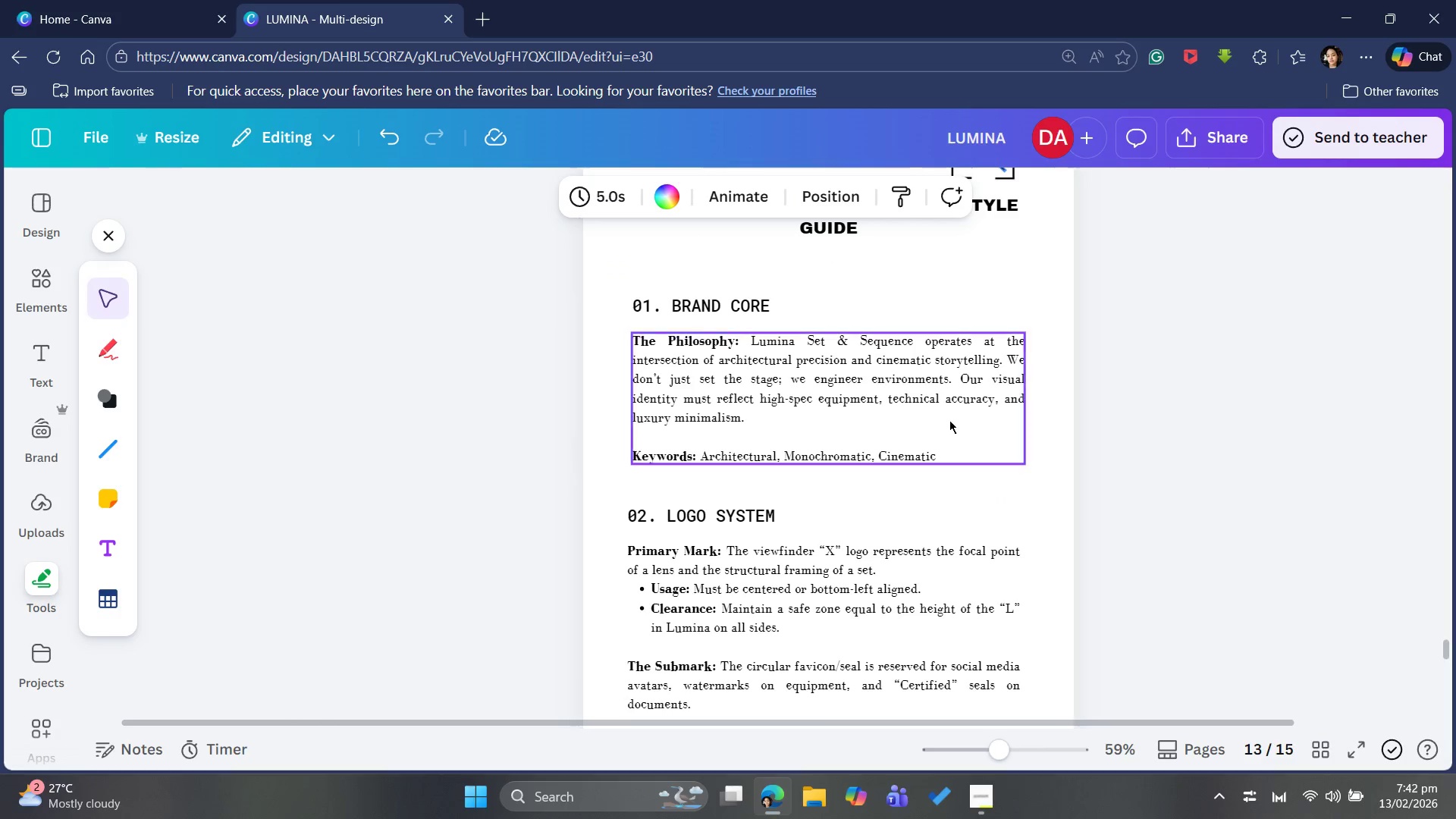 
scroll: coordinate [949, 422], scroll_direction: up, amount: 1.0
 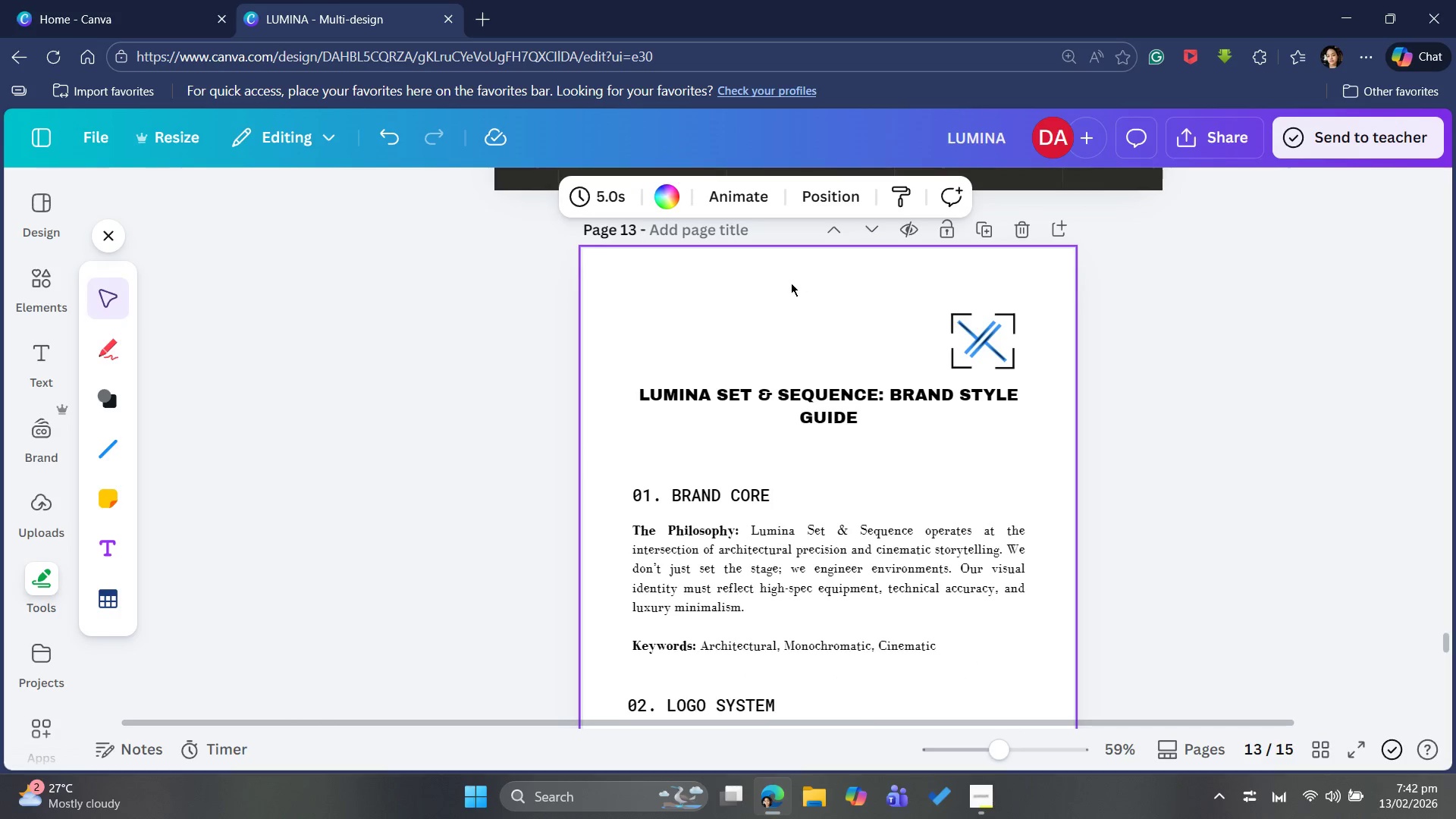 
left_click([791, 283])
 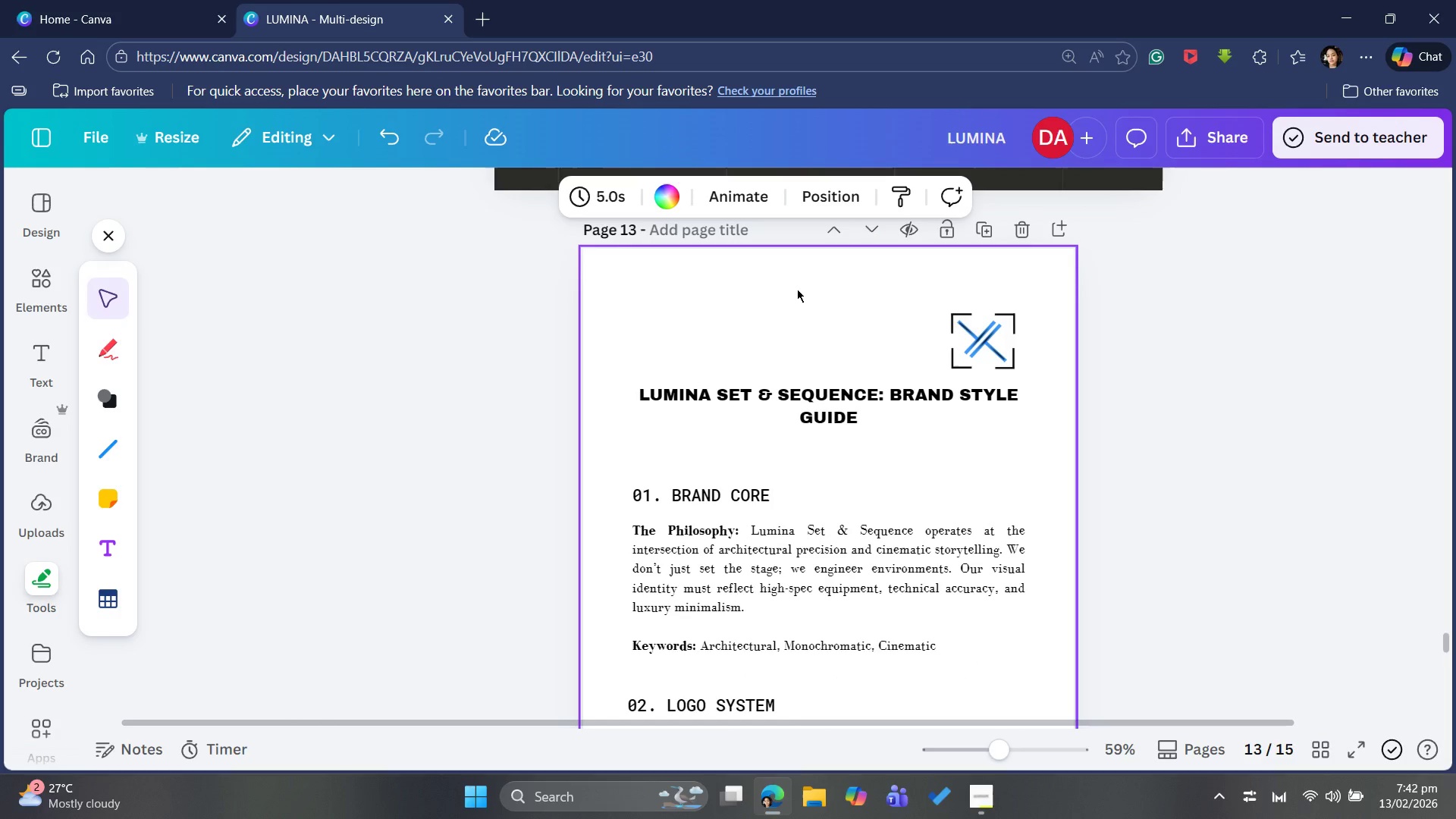 
left_click([797, 289])
 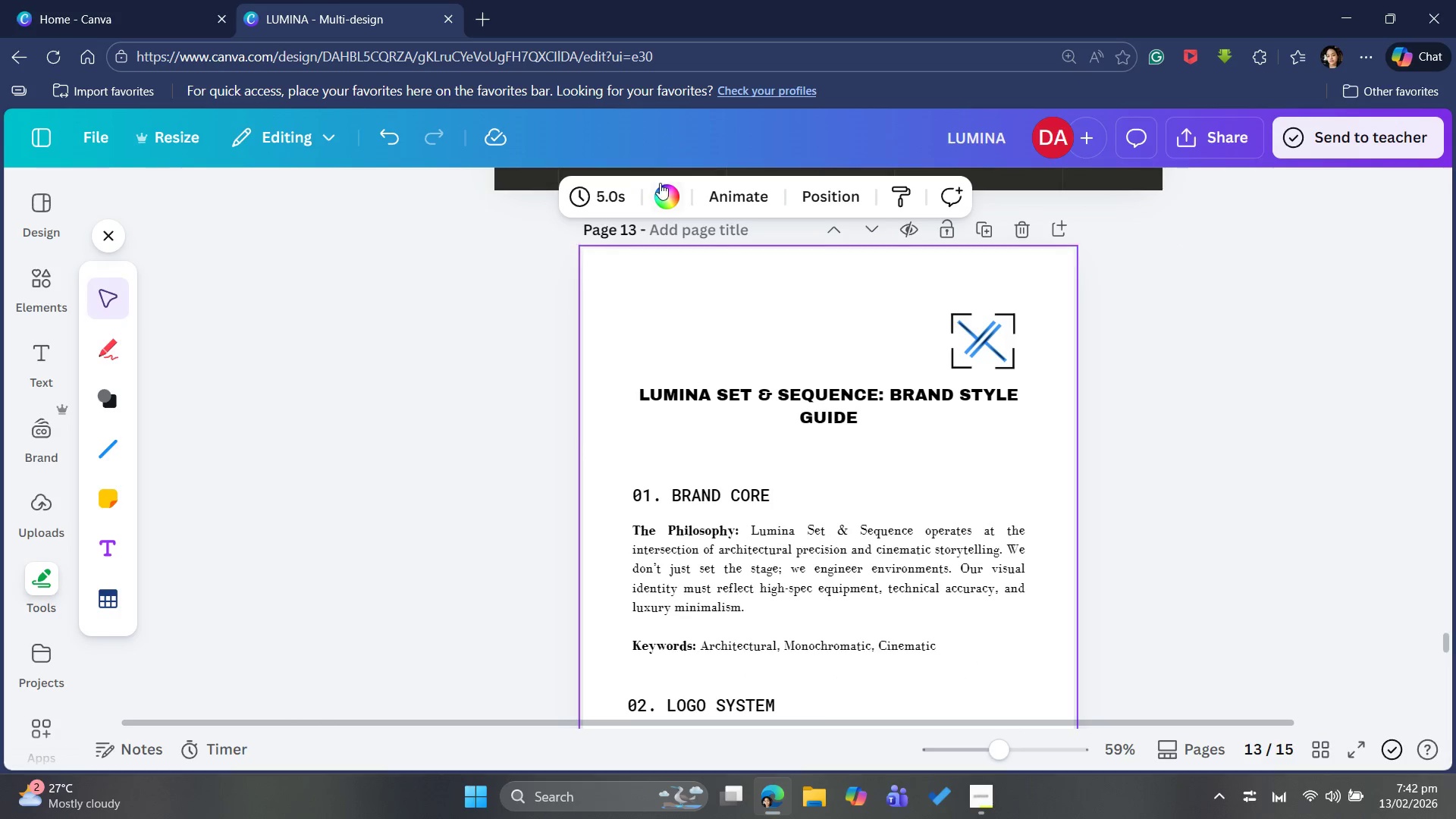 
left_click([666, 191])
 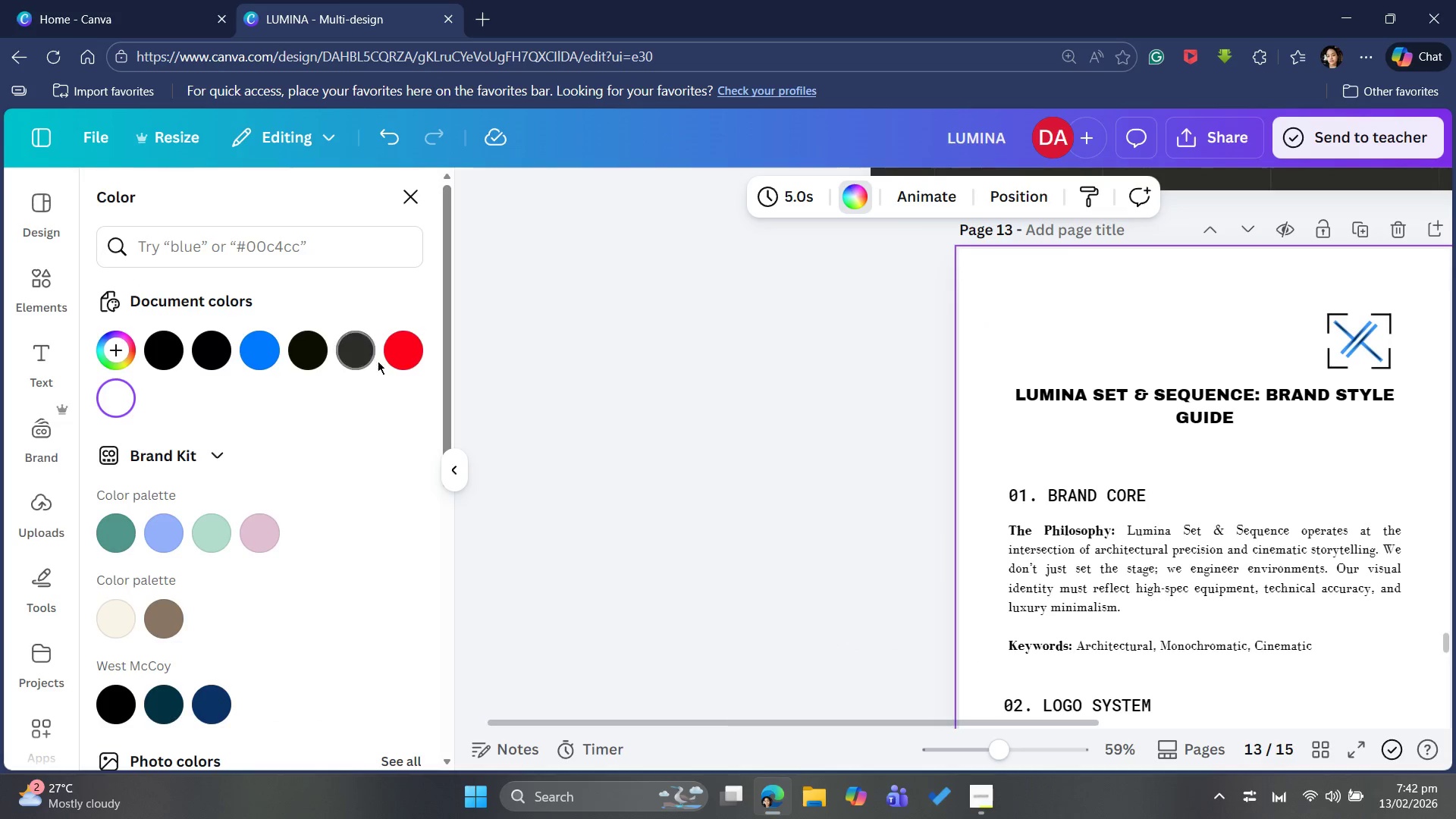 
left_click([348, 353])
 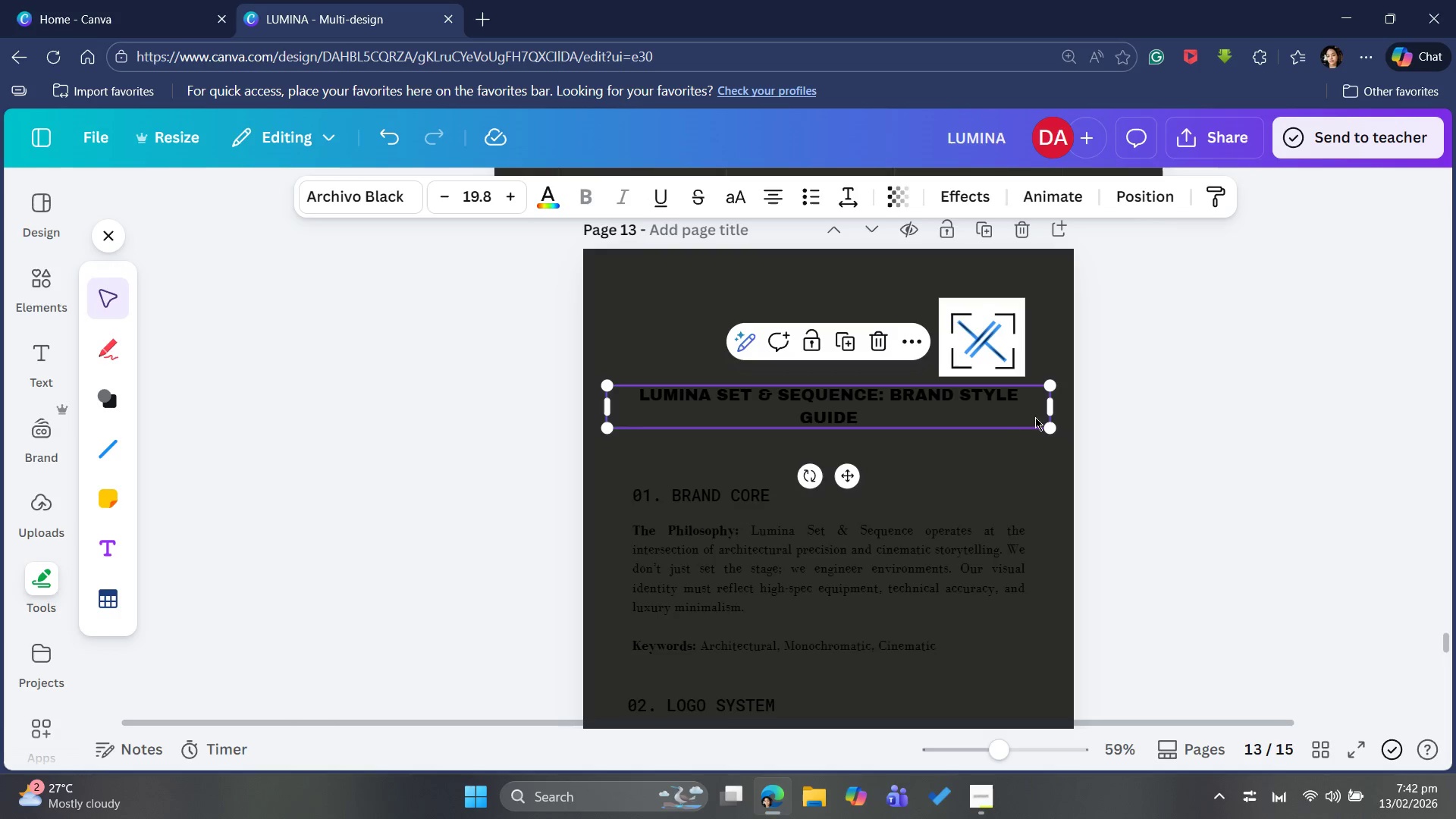 
wait(6.2)
 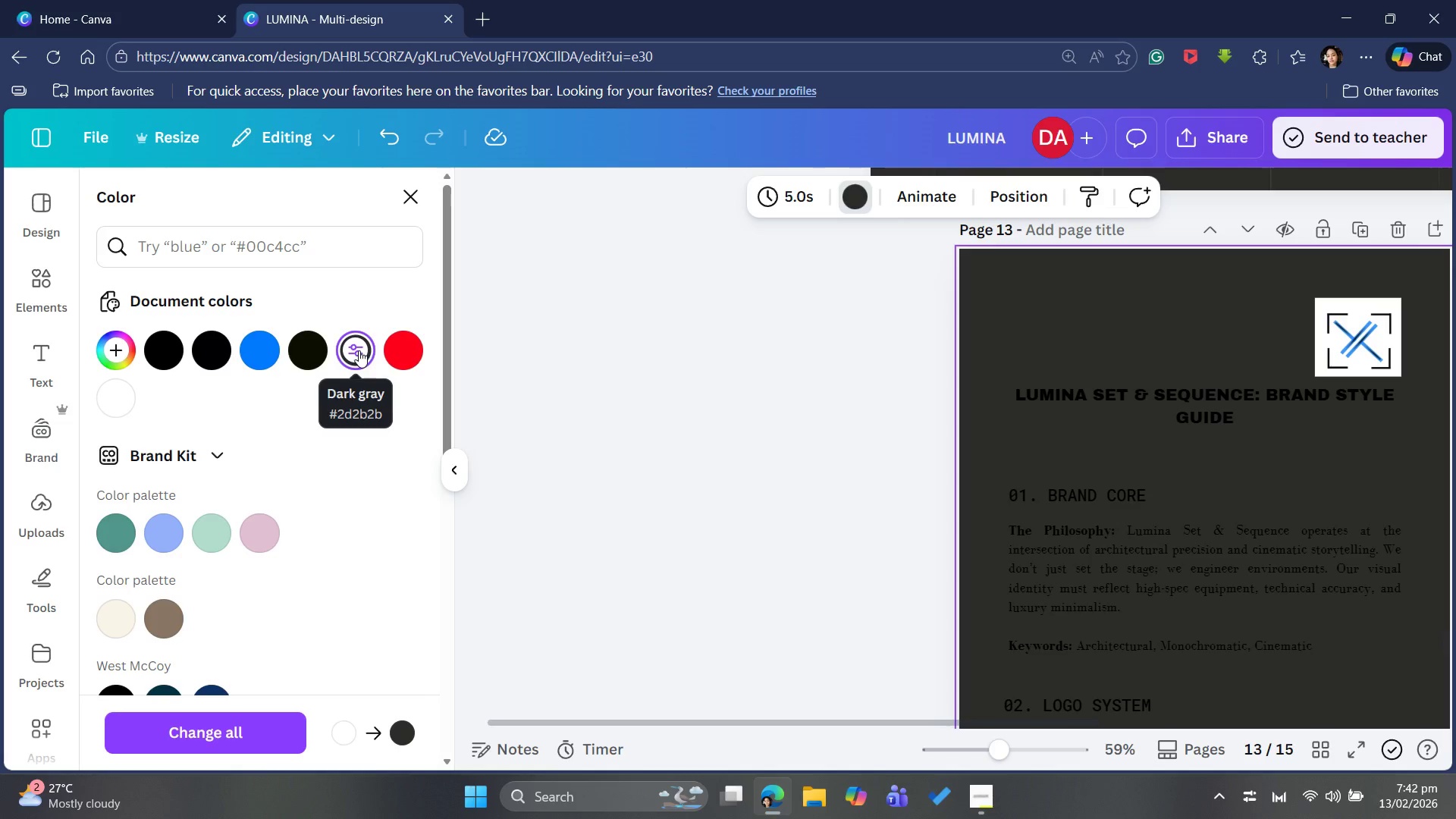 
left_click([630, 270])
 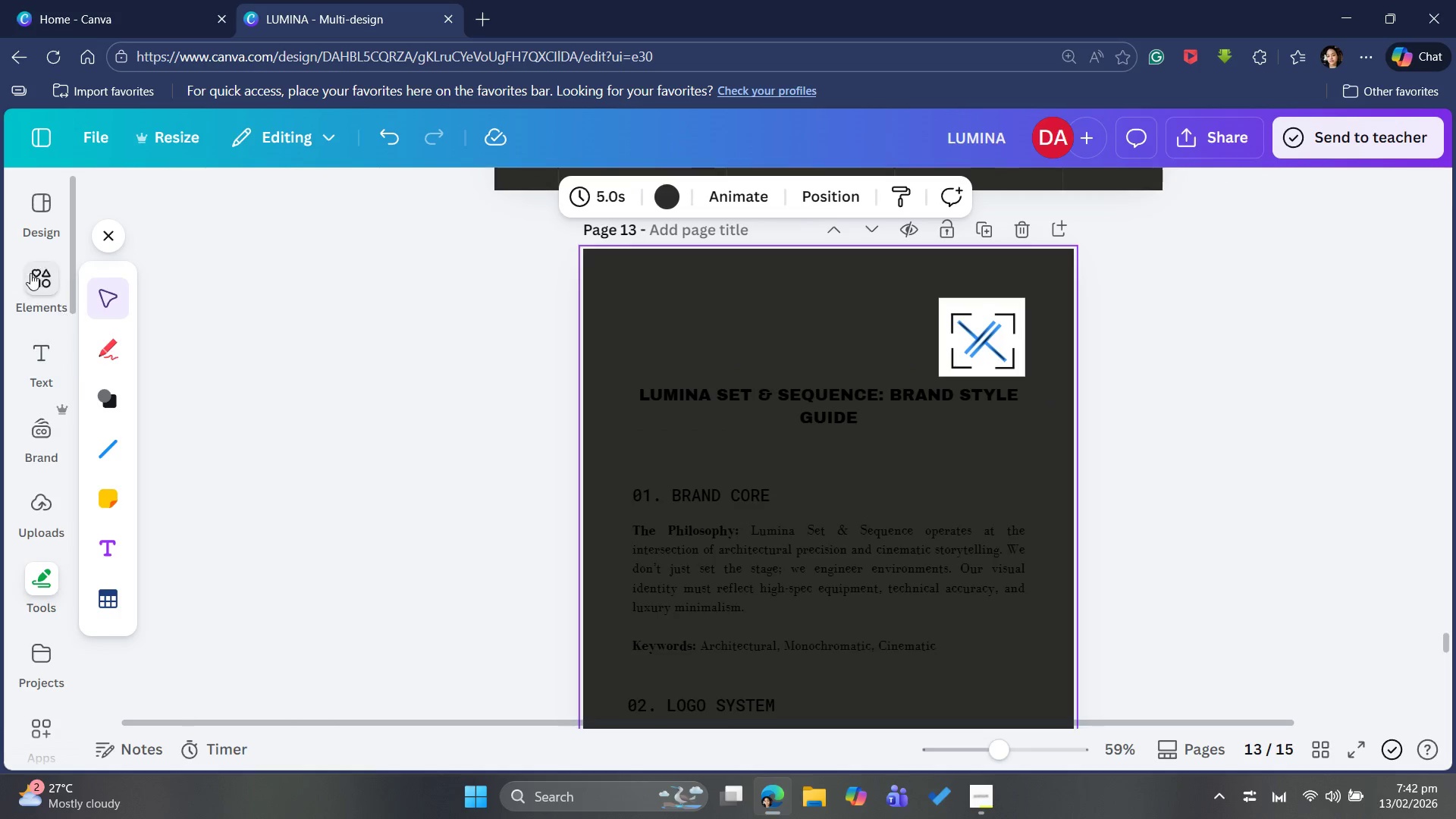 
left_click([37, 272])
 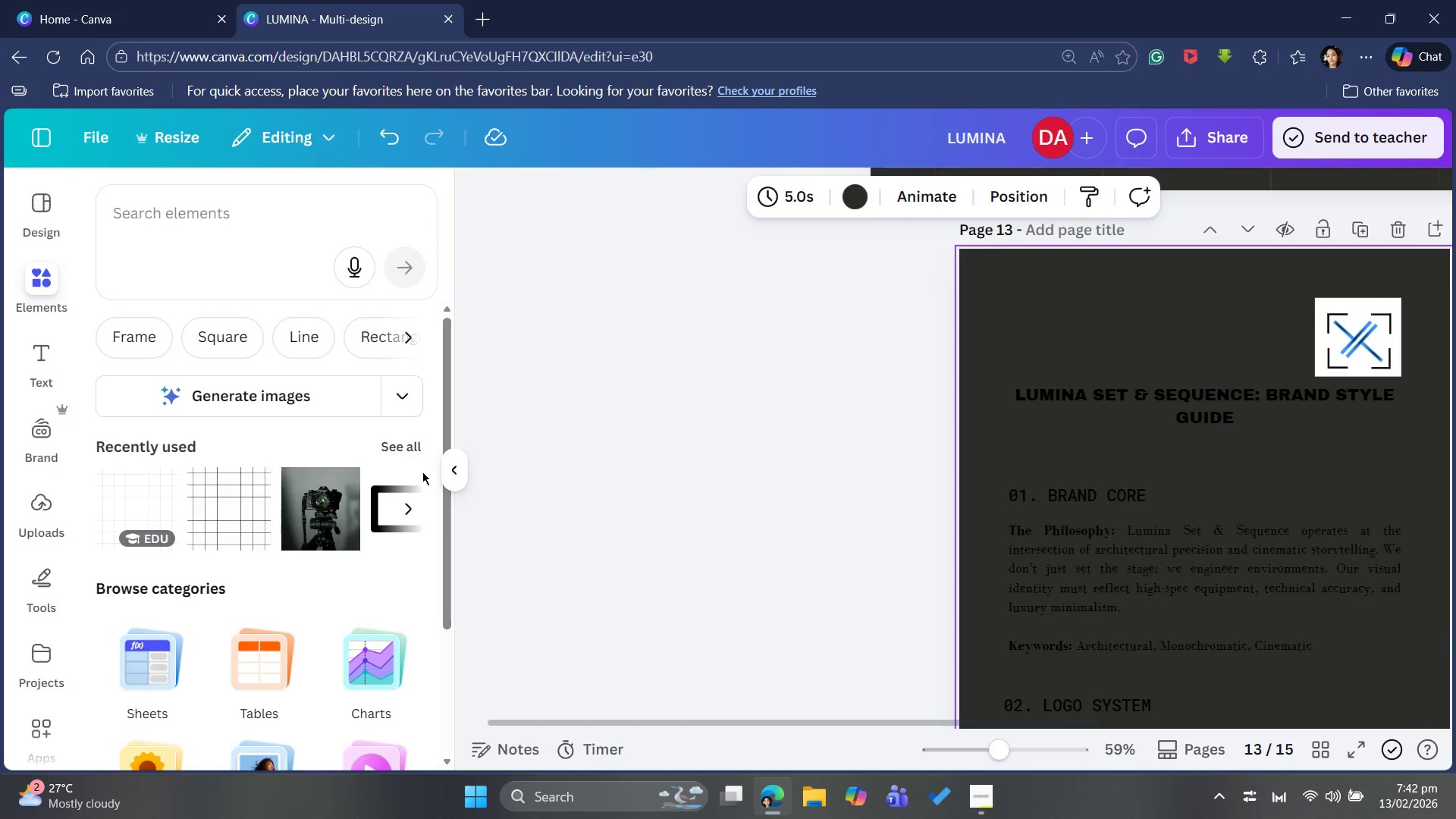 
left_click([407, 454])
 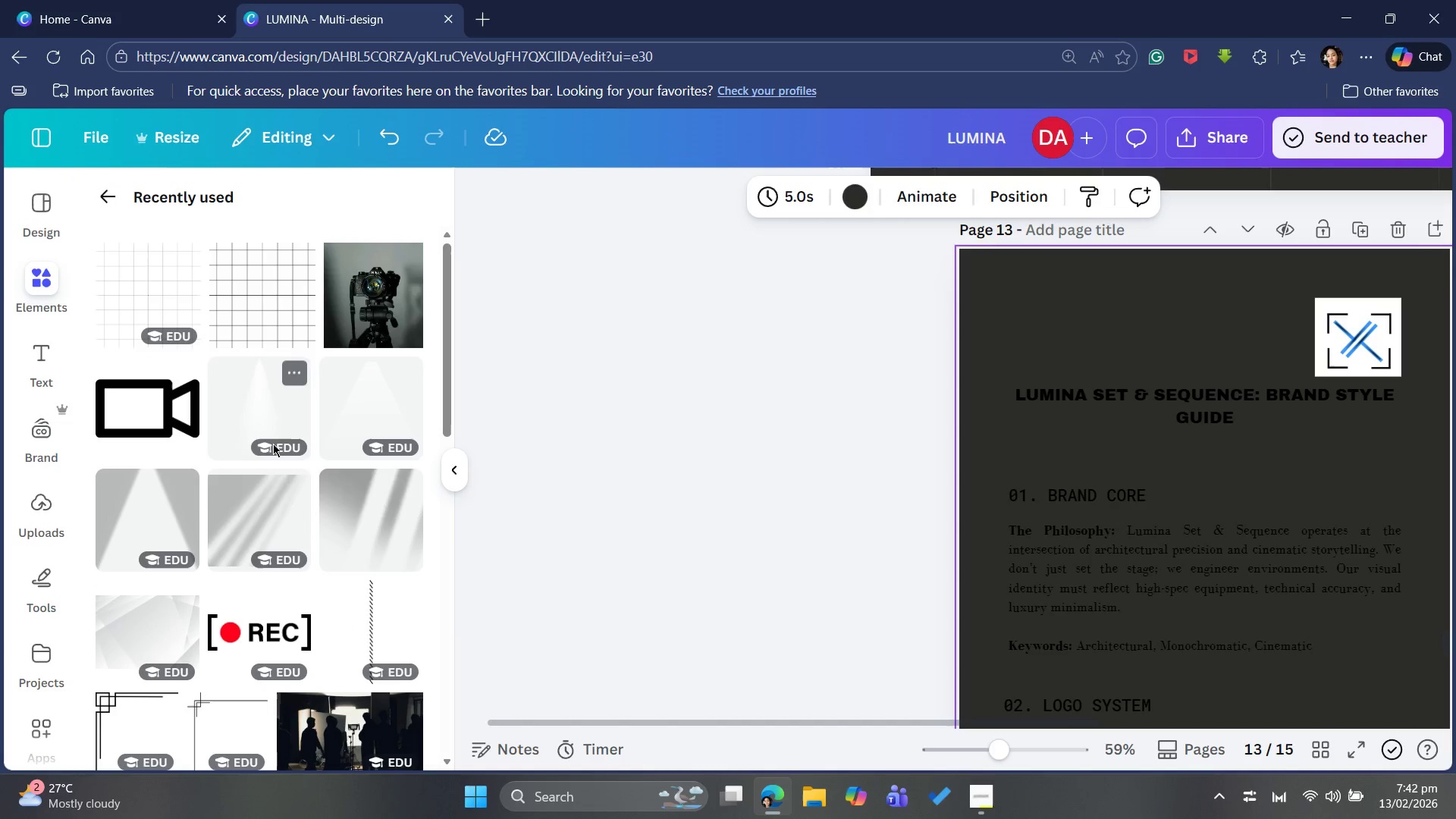 
scroll: coordinate [334, 532], scroll_direction: down, amount: 3.0
 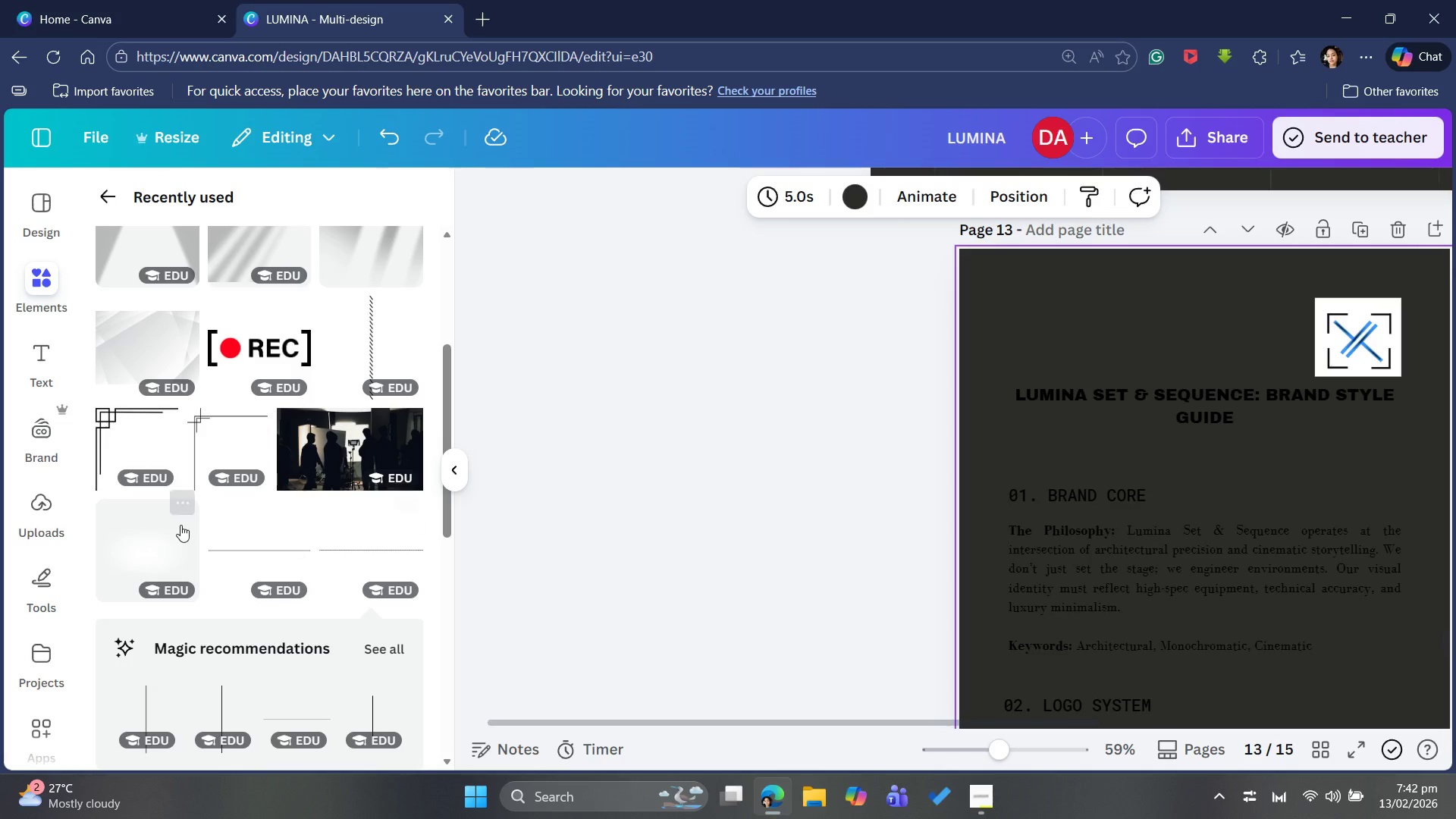 
left_click([139, 535])
 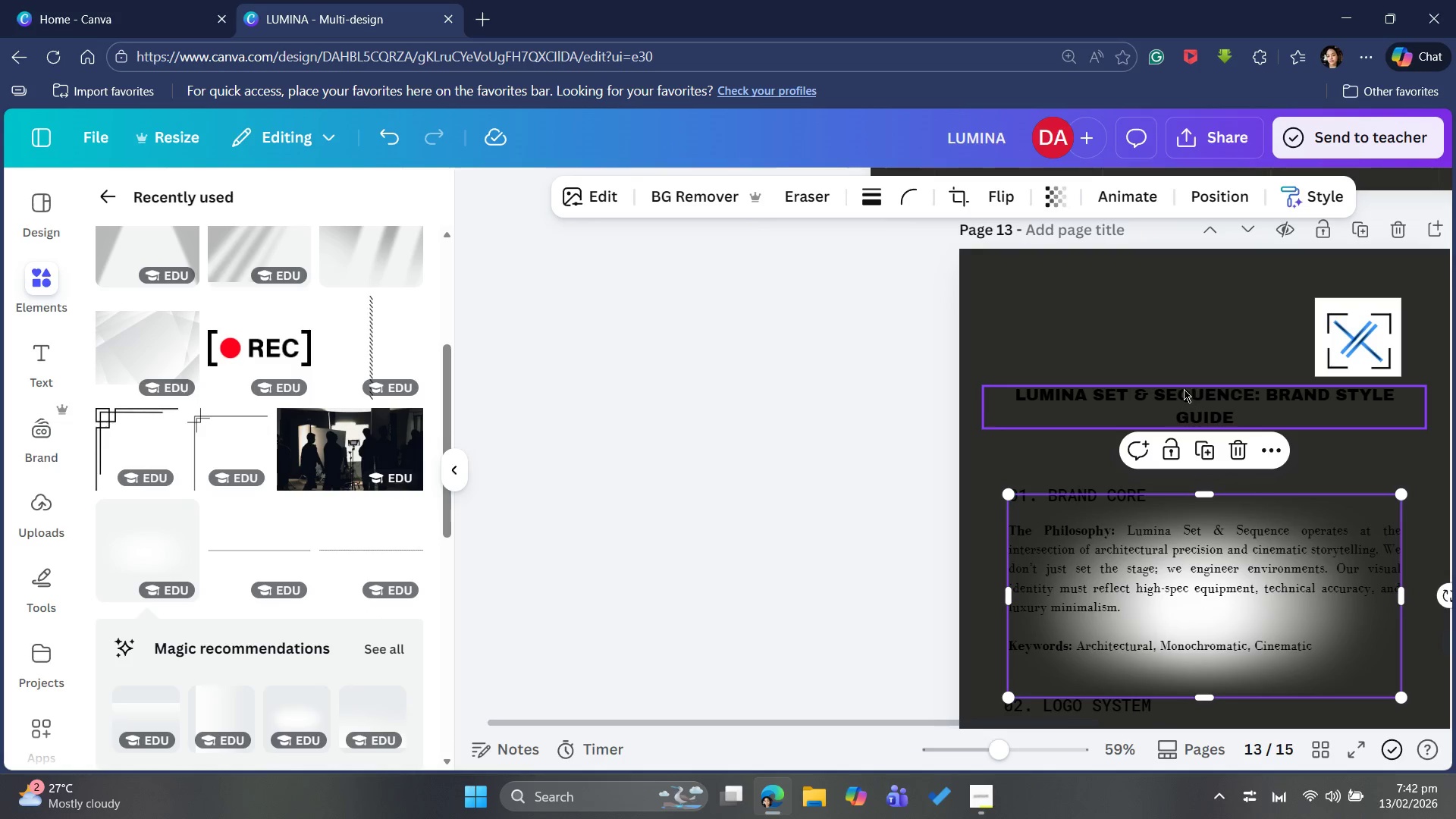 
left_click_drag(start_coordinate=[1315, 619], to_coordinate=[1280, 583])
 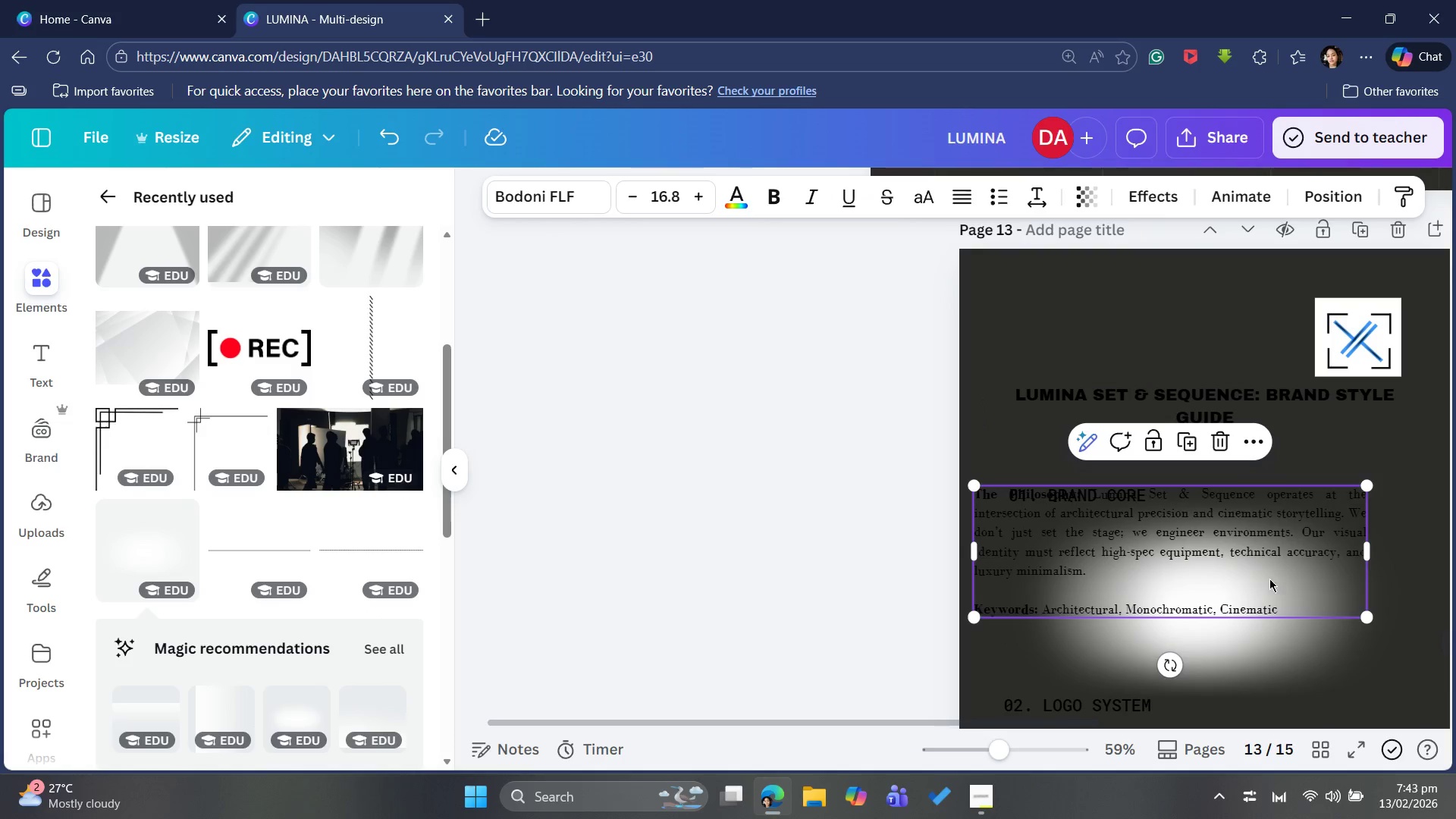 
key(Control+Z)
 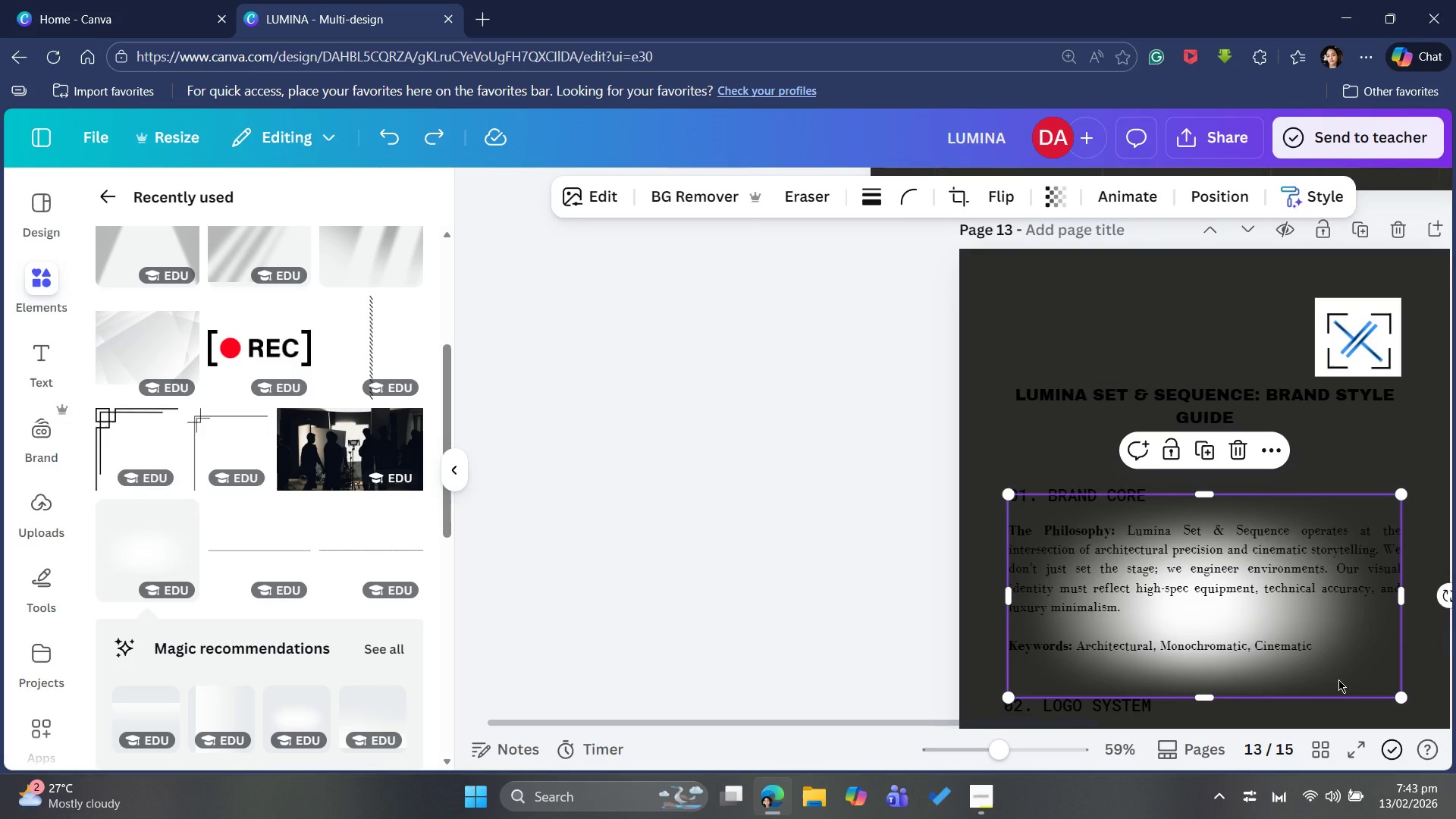 
left_click_drag(start_coordinate=[1338, 679], to_coordinate=[1275, 483])
 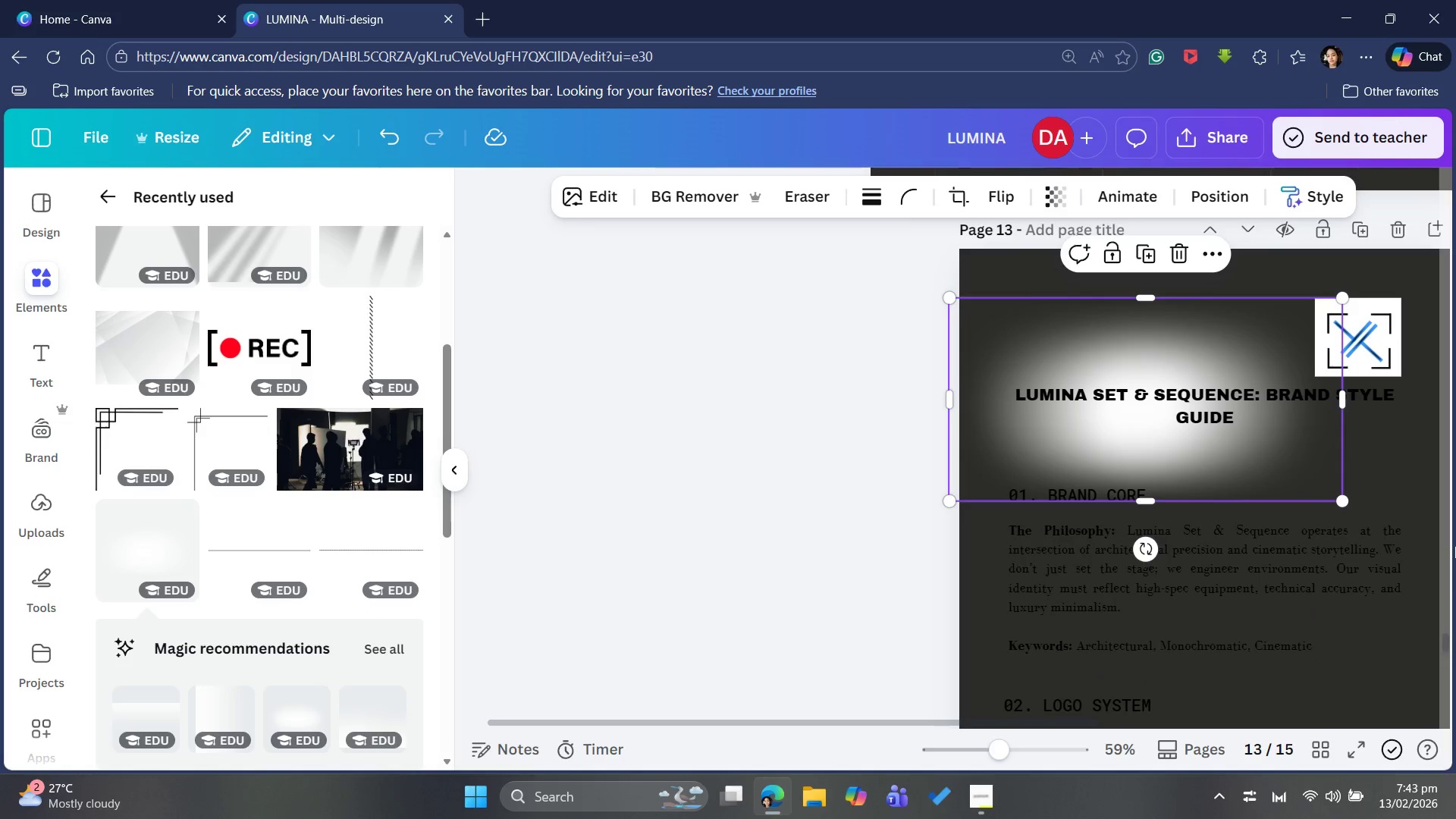 
scroll: coordinate [1452, 548], scroll_direction: down, amount: 2.0
 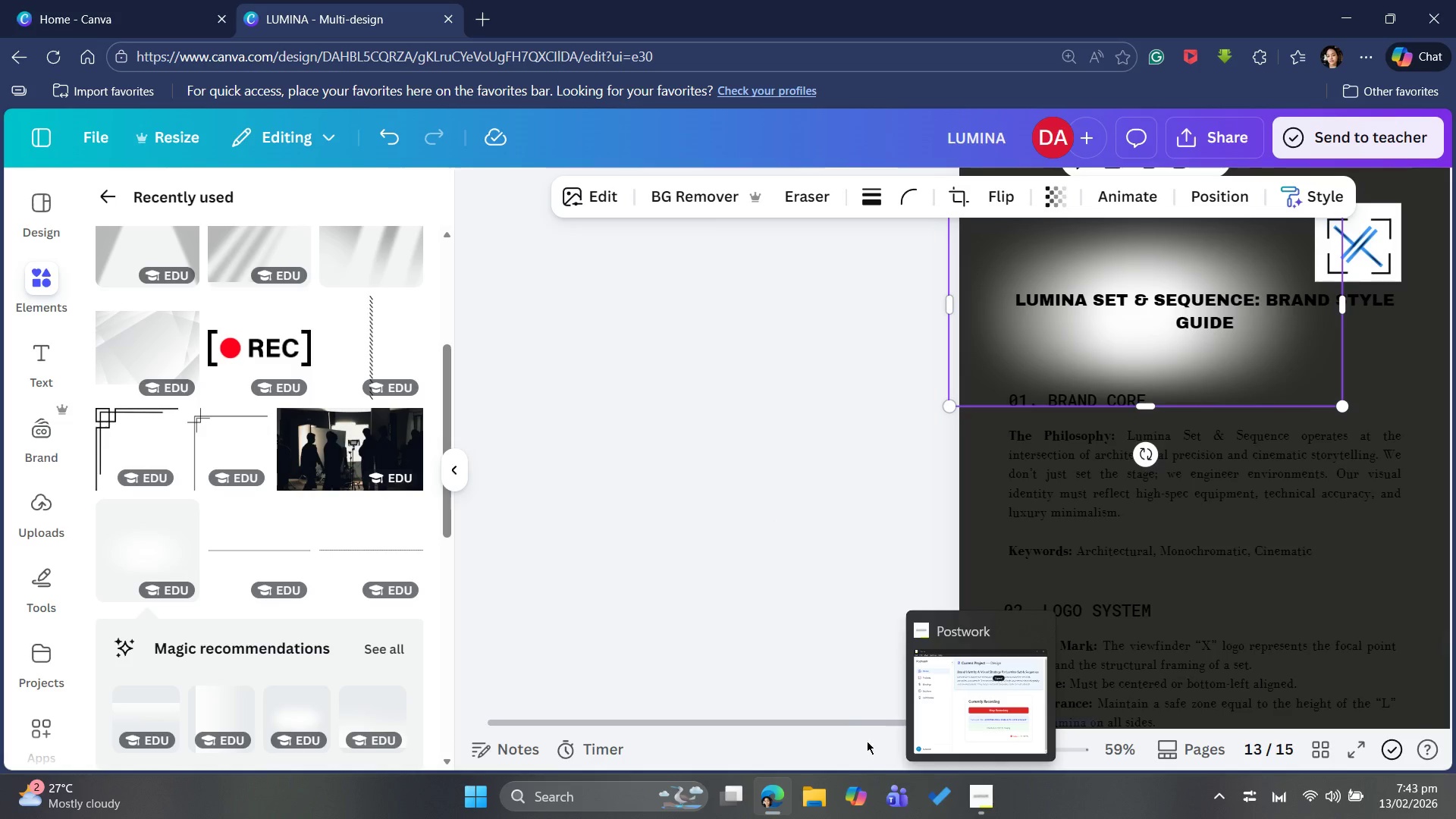 
left_click_drag(start_coordinate=[839, 717], to_coordinate=[943, 740])
 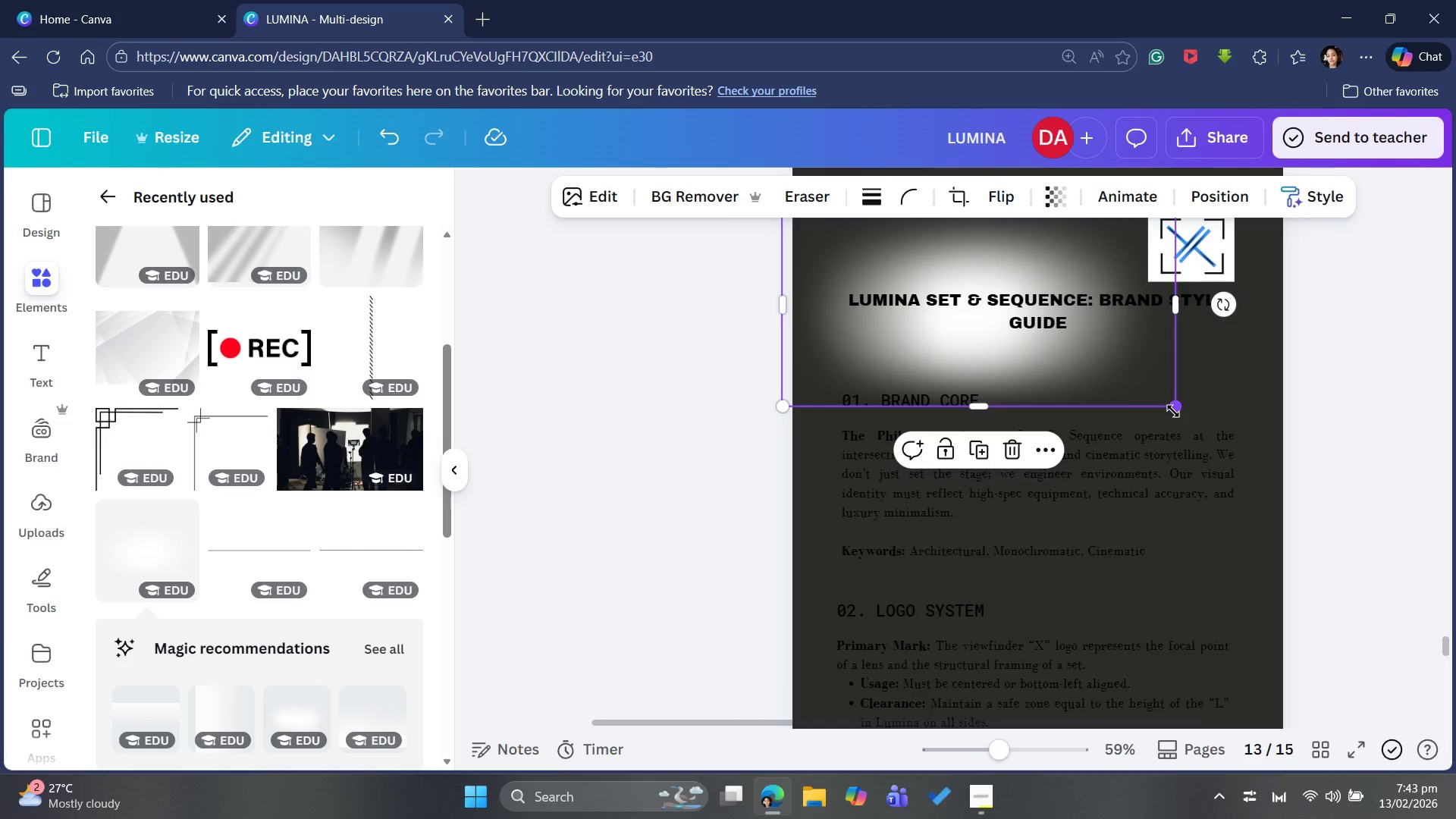 
left_click_drag(start_coordinate=[1175, 410], to_coordinate=[1410, 811])
 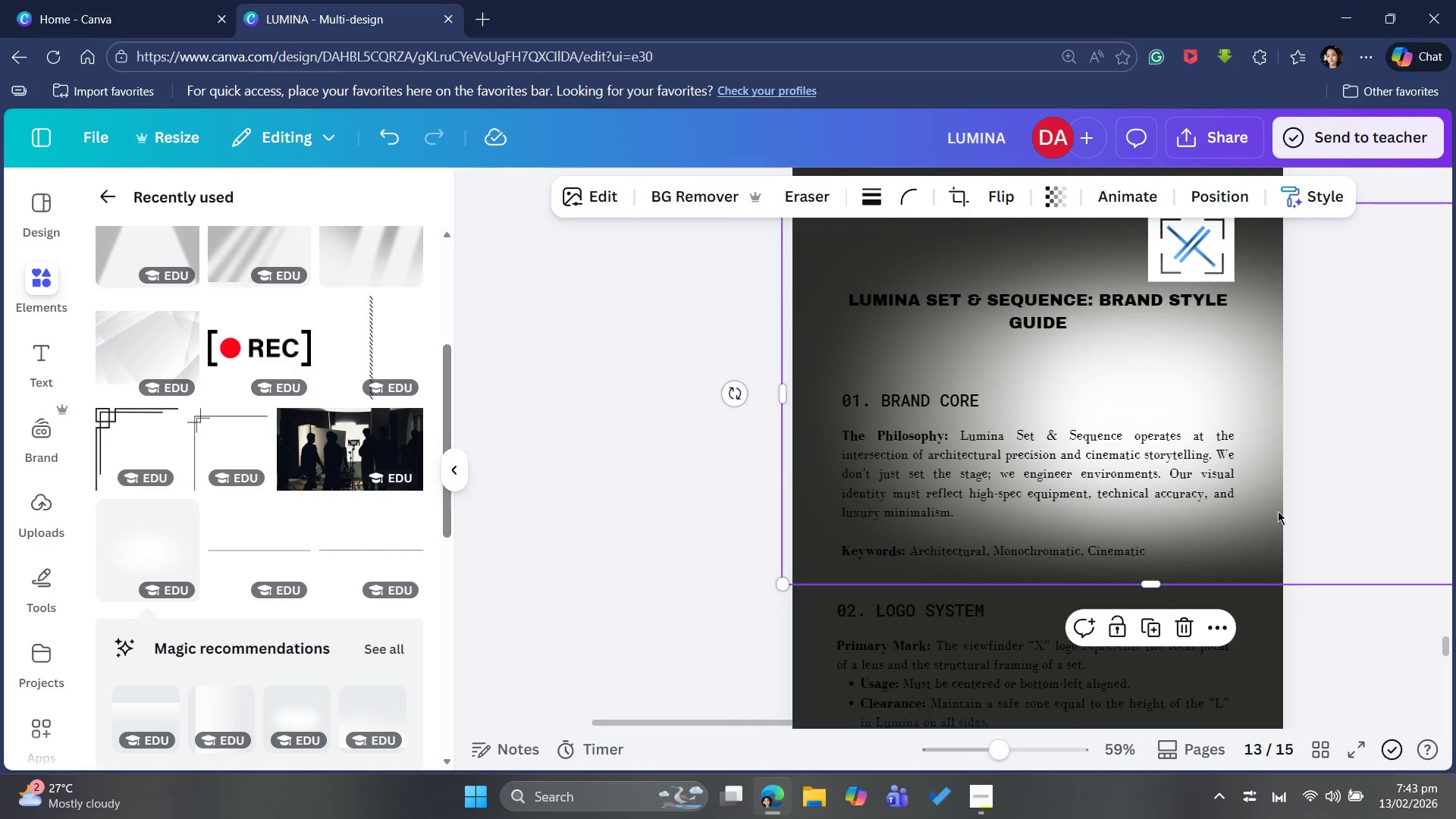 
left_click_drag(start_coordinate=[1278, 511], to_coordinate=[1172, 563])
 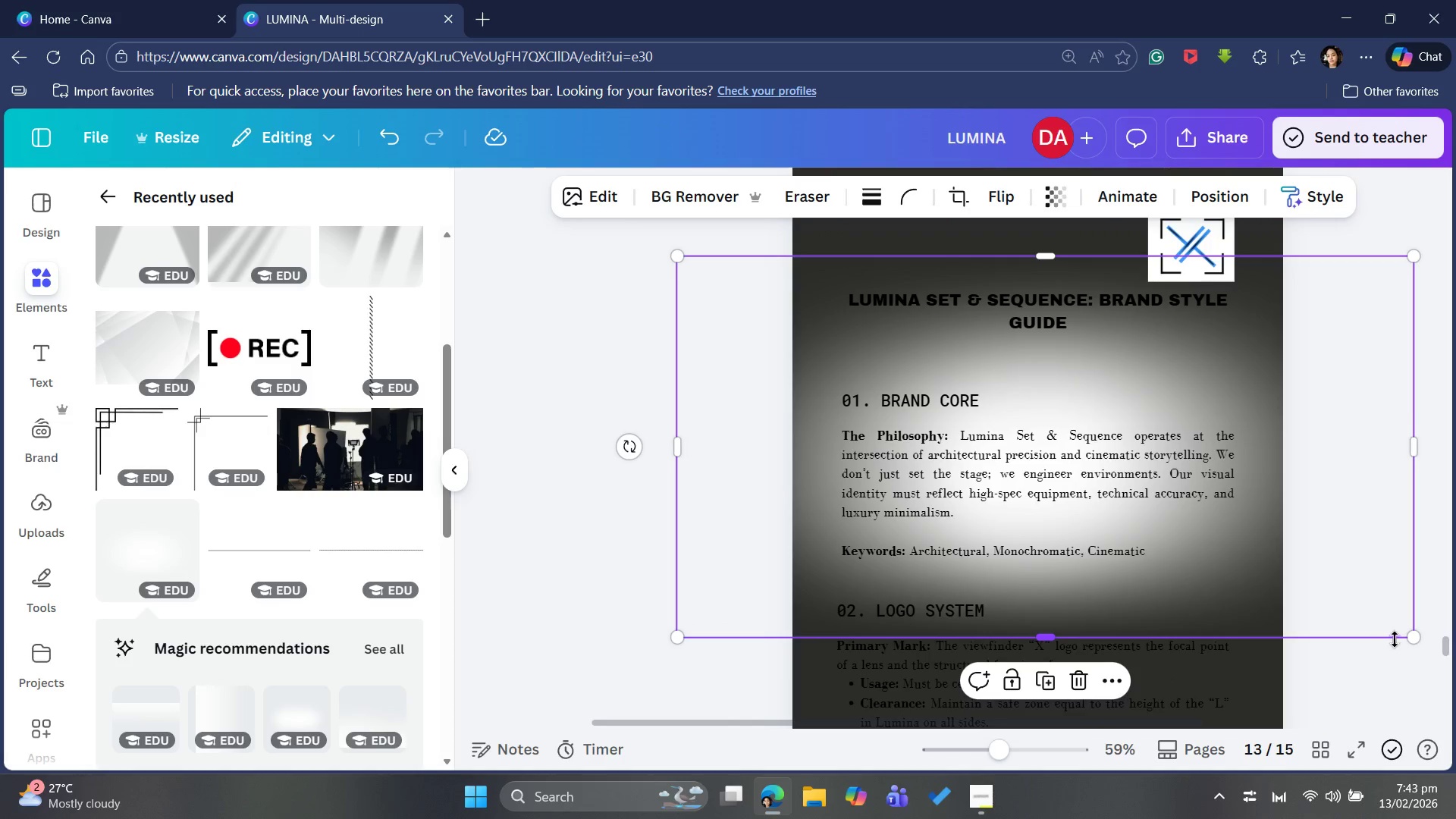 
left_click_drag(start_coordinate=[1414, 636], to_coordinate=[1451, 799])
 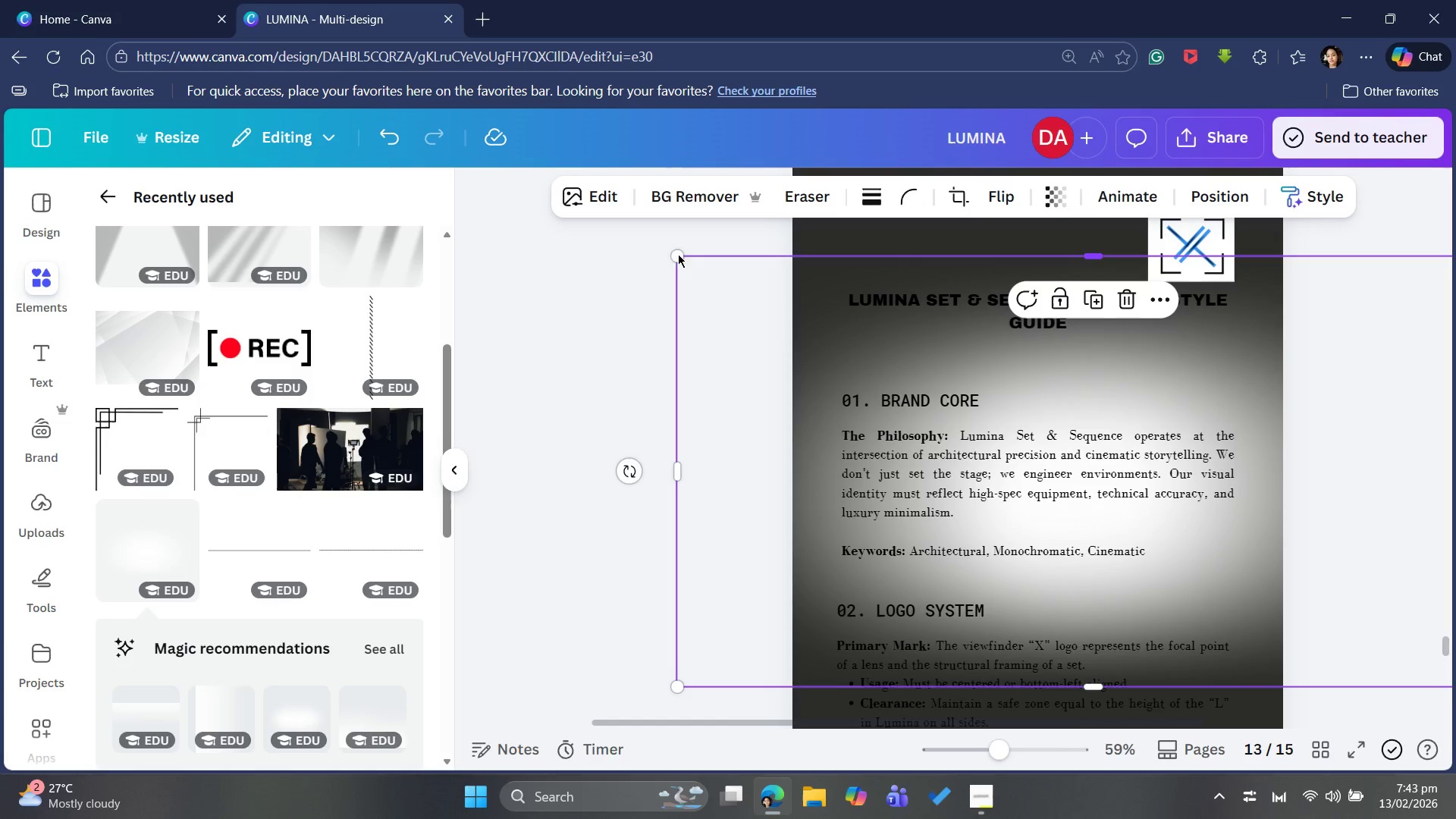 
left_click_drag(start_coordinate=[676, 258], to_coordinate=[406, 182])
 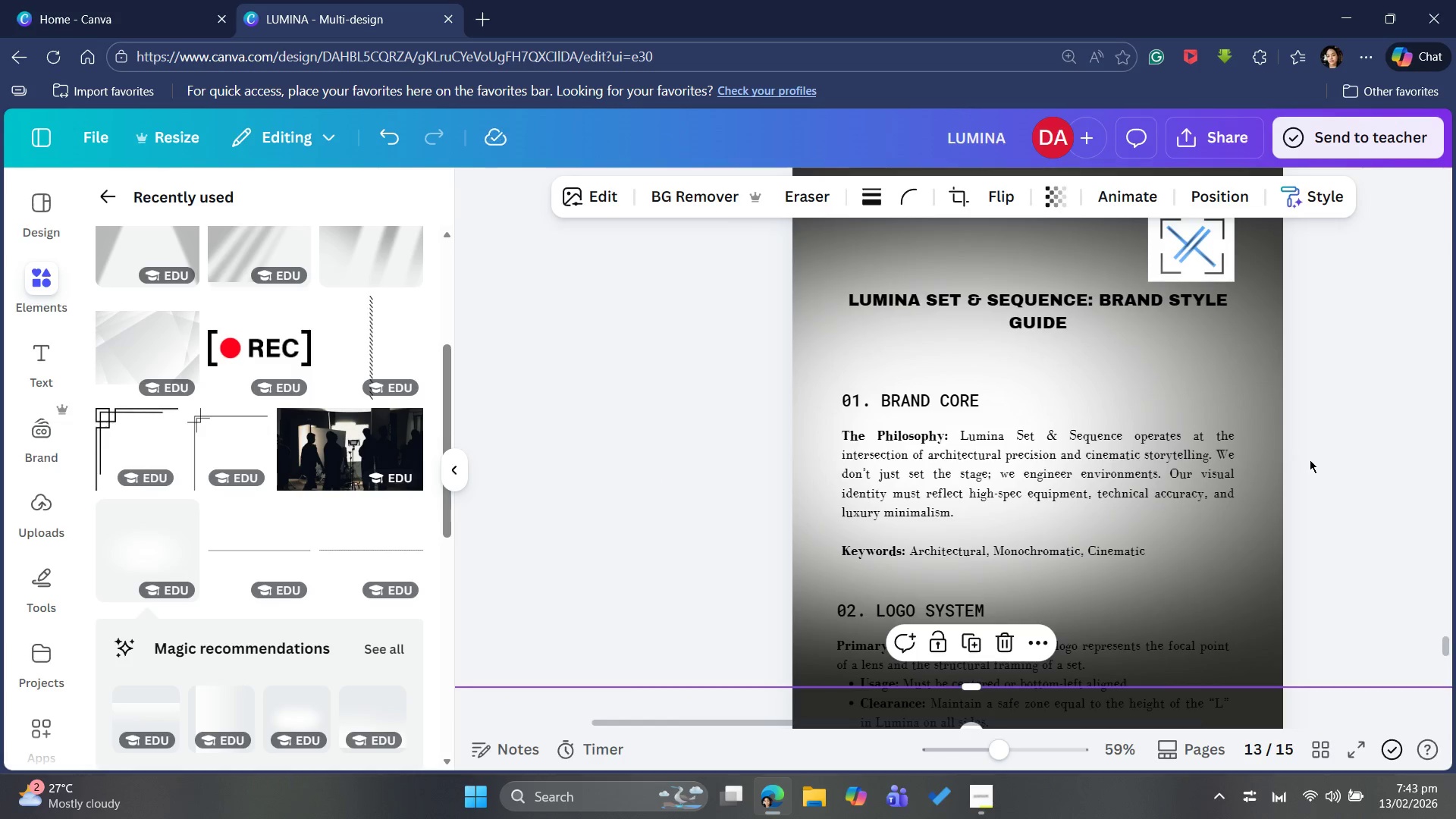 
scroll: coordinate [1310, 460], scroll_direction: down, amount: 3.0
 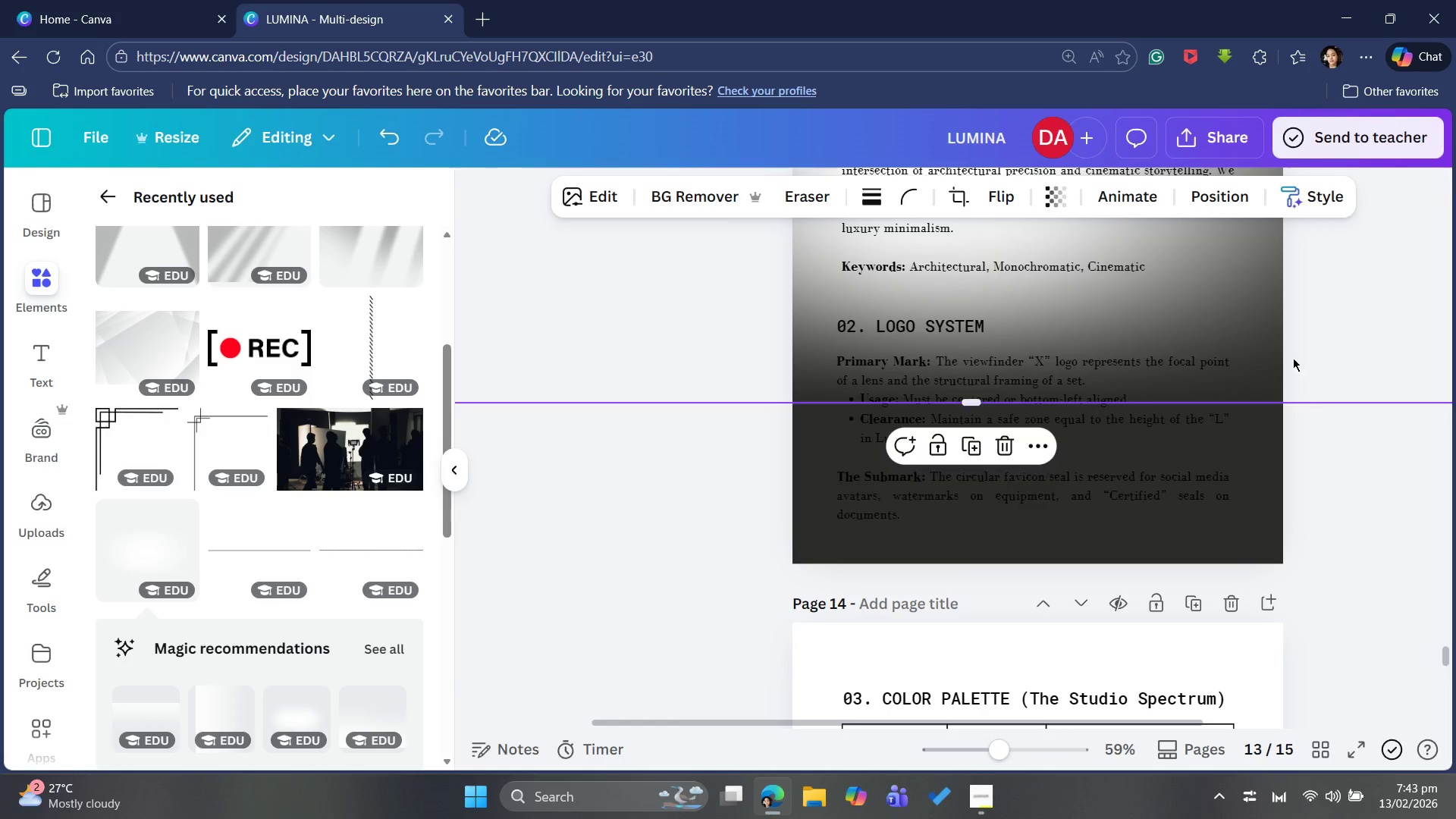 
left_click_drag(start_coordinate=[1285, 338], to_coordinate=[1291, 427])
 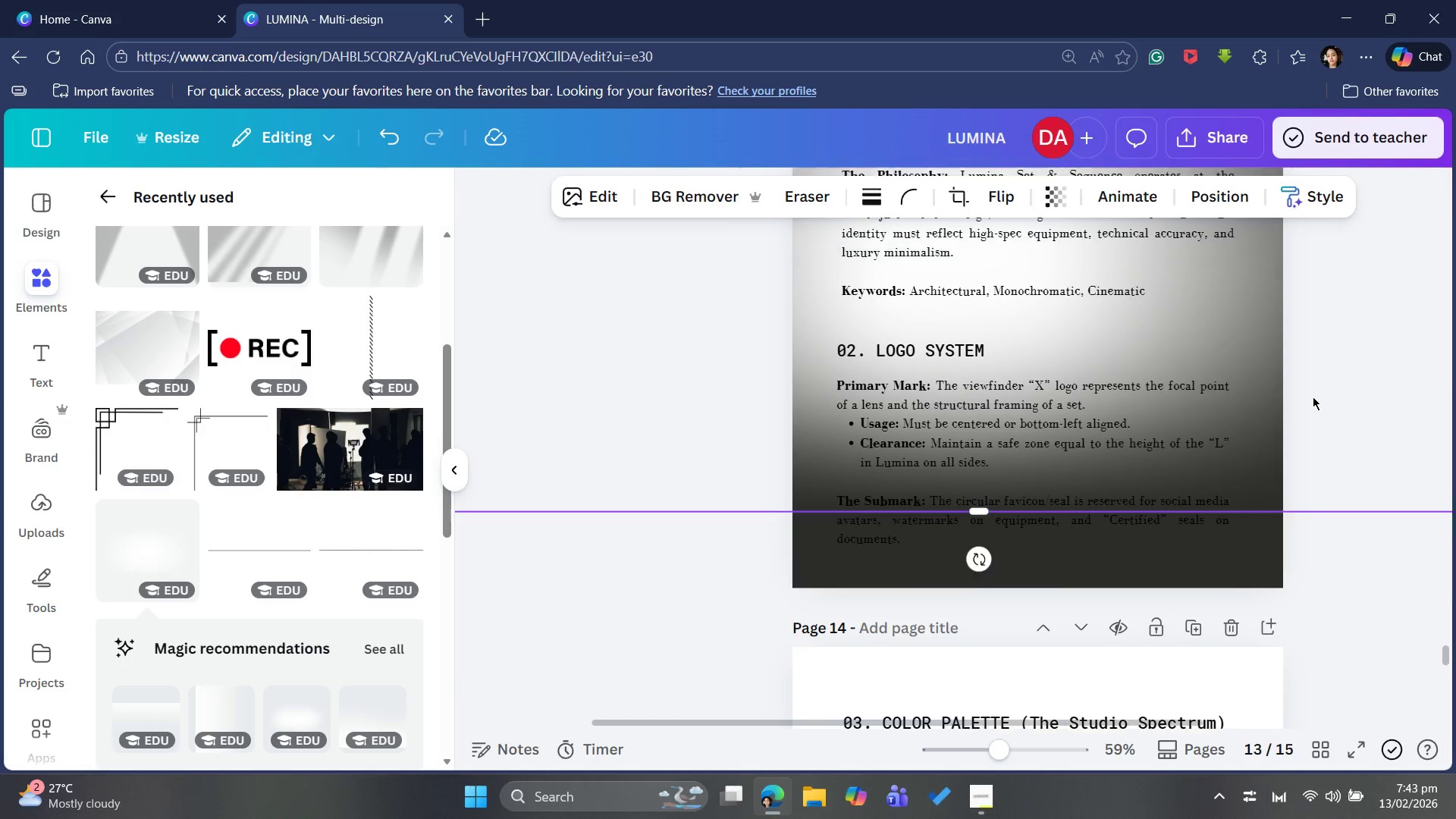 
scroll: coordinate [1206, 372], scroll_direction: up, amount: 4.0
 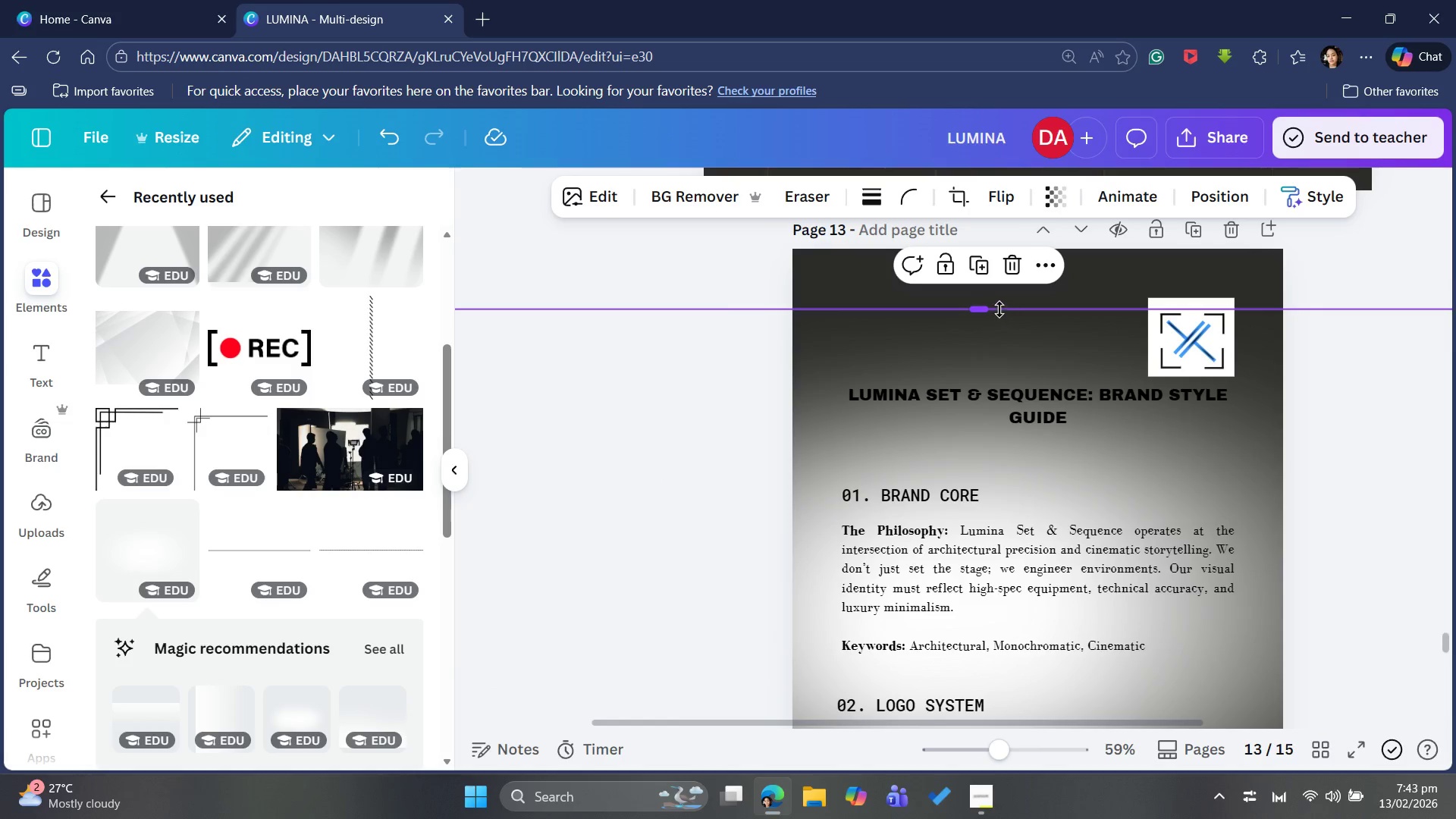 
left_click_drag(start_coordinate=[989, 314], to_coordinate=[983, 226])
 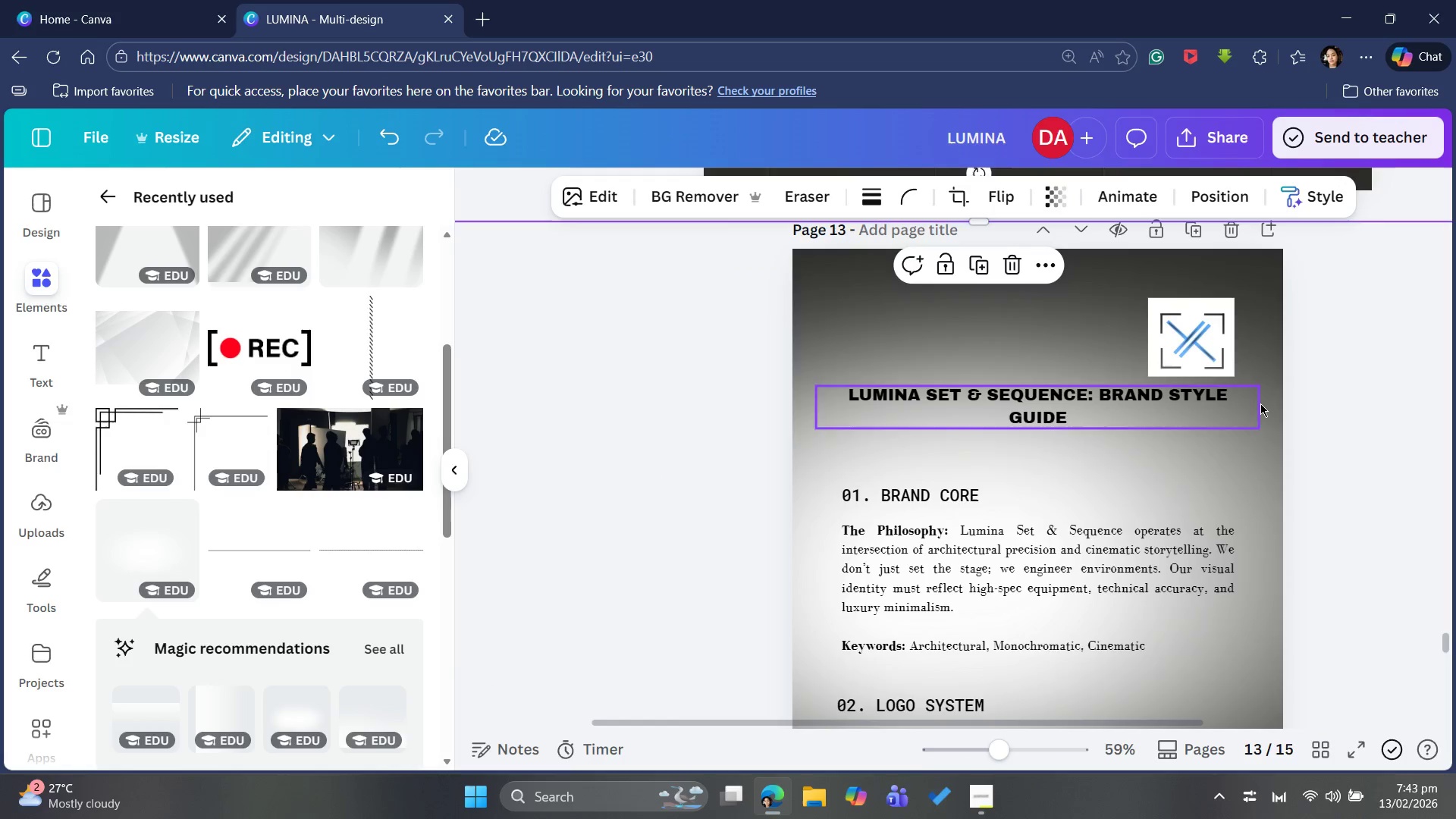 
scroll: coordinate [1258, 409], scroll_direction: down, amount: 4.0
 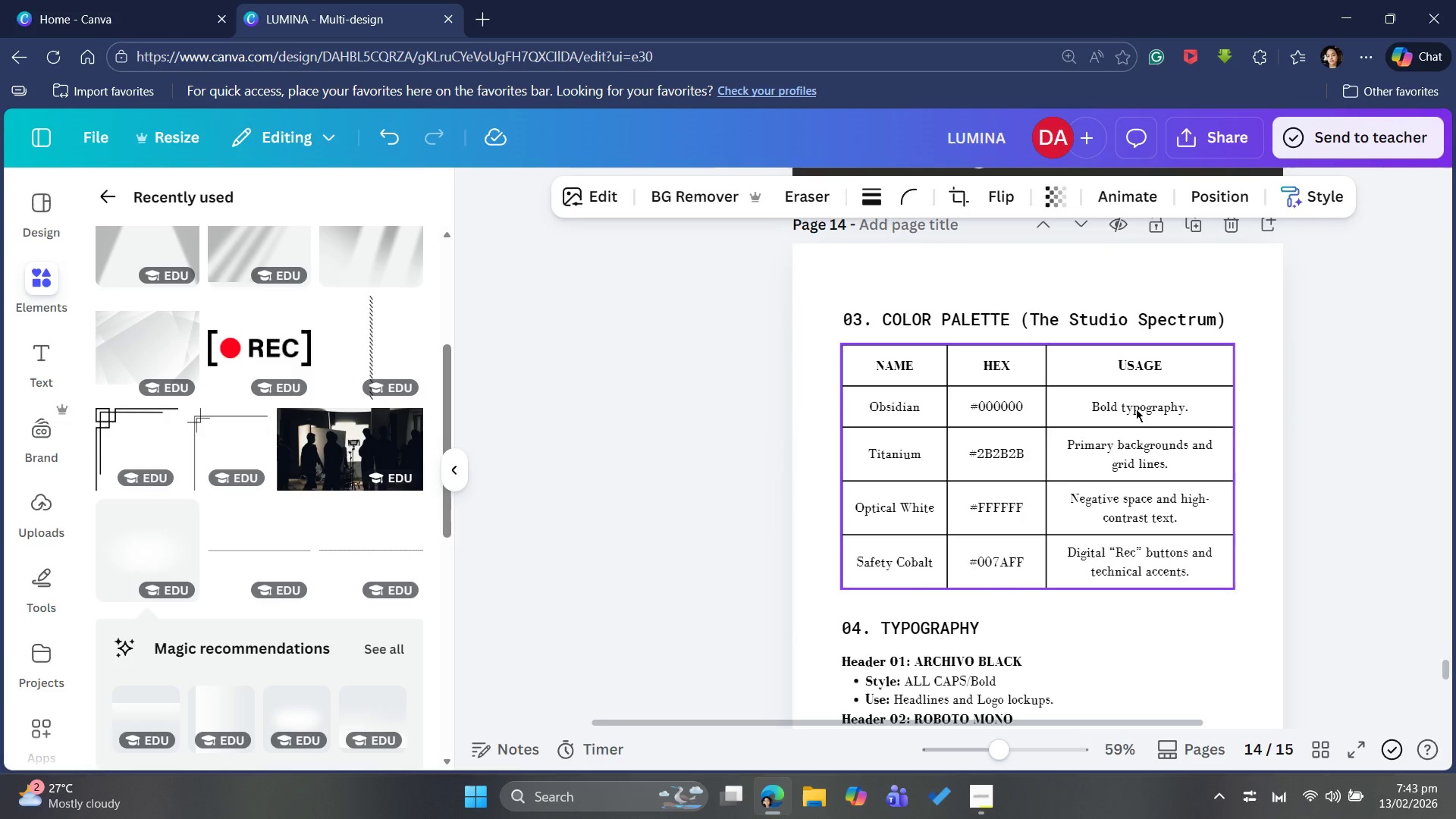 
scroll: coordinate [1222, 440], scroll_direction: up, amount: 2.0
 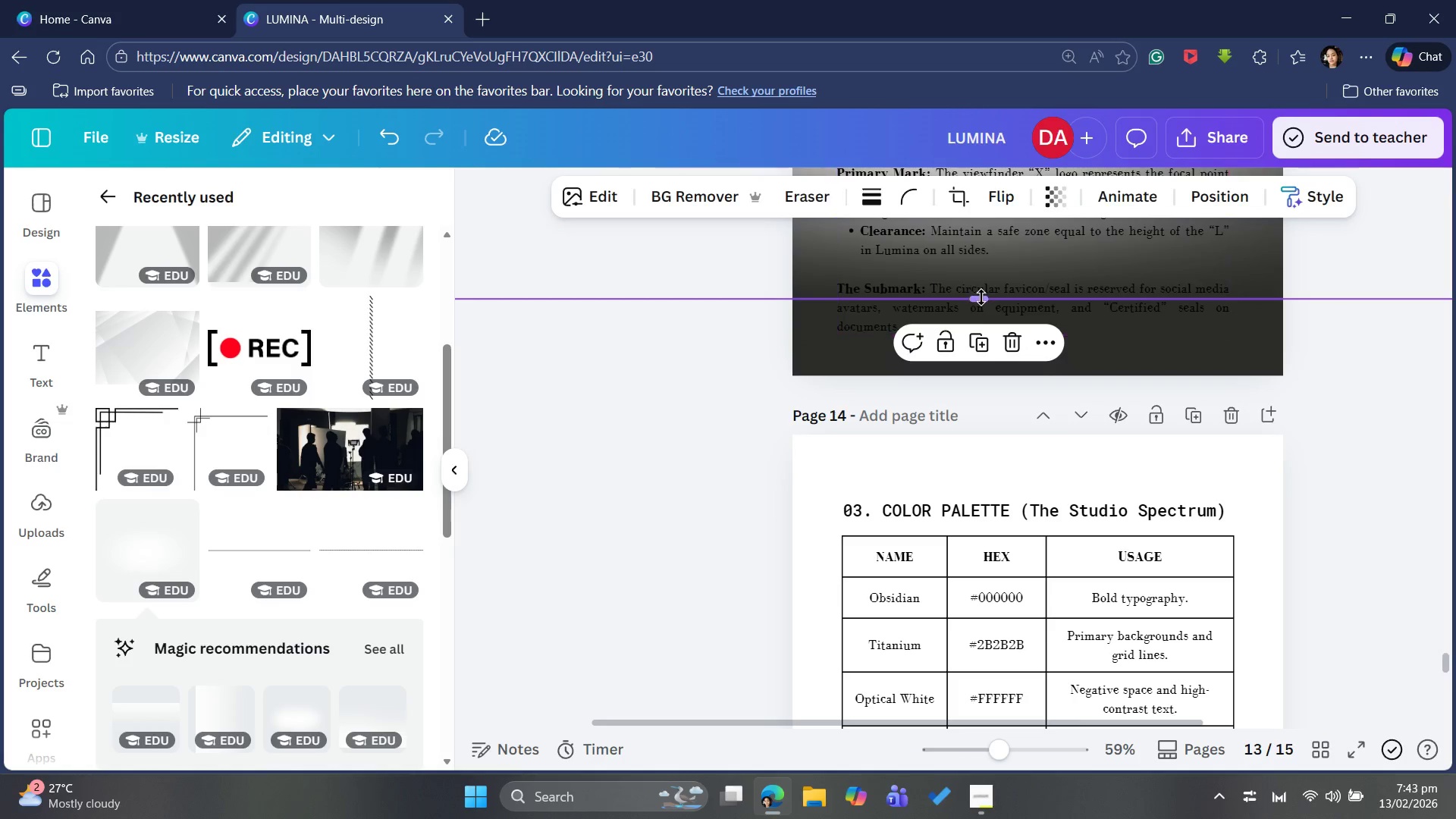 
left_click_drag(start_coordinate=[977, 297], to_coordinate=[977, 384])
 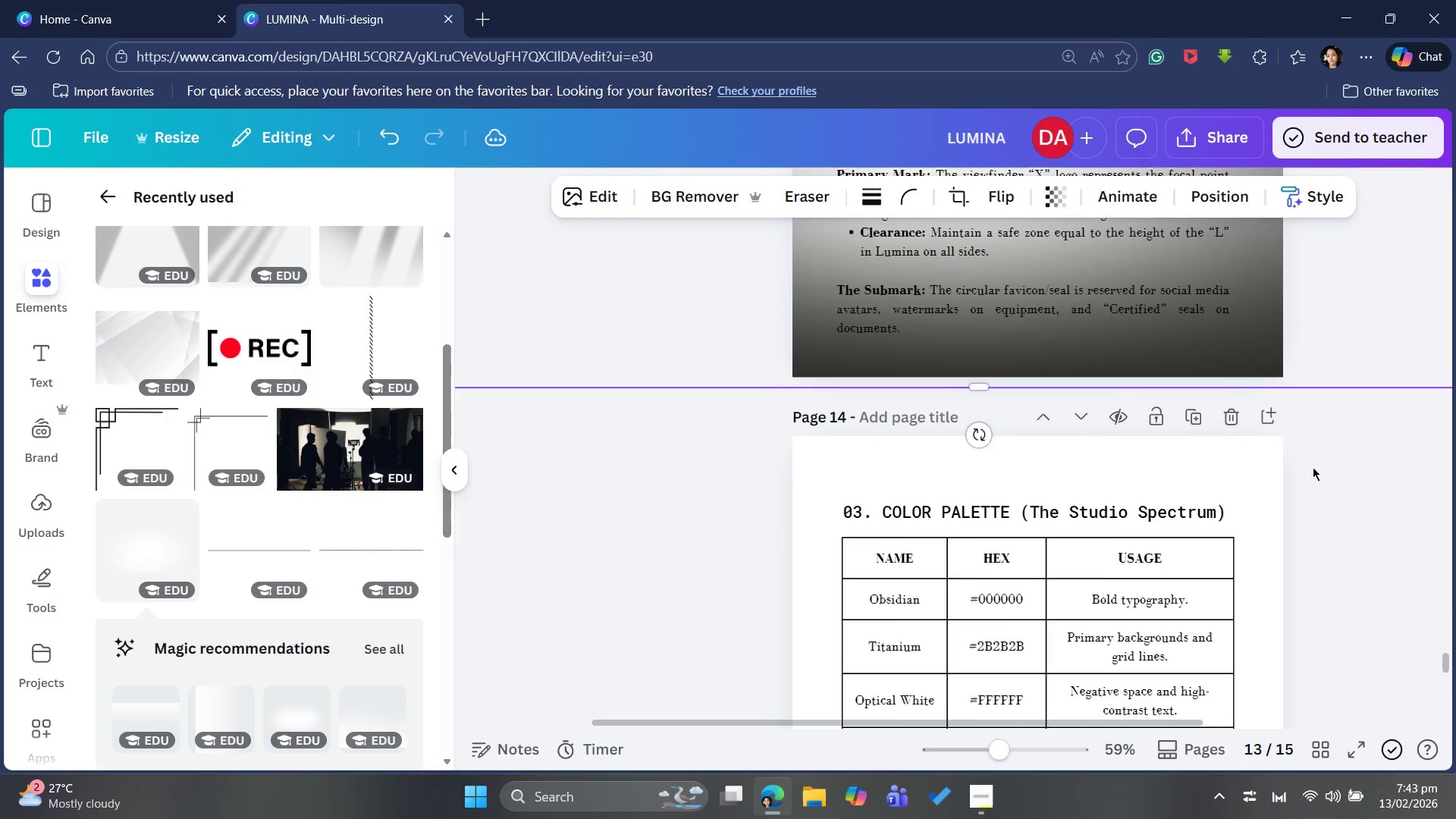 
scroll: coordinate [1302, 466], scroll_direction: up, amount: 7.0
 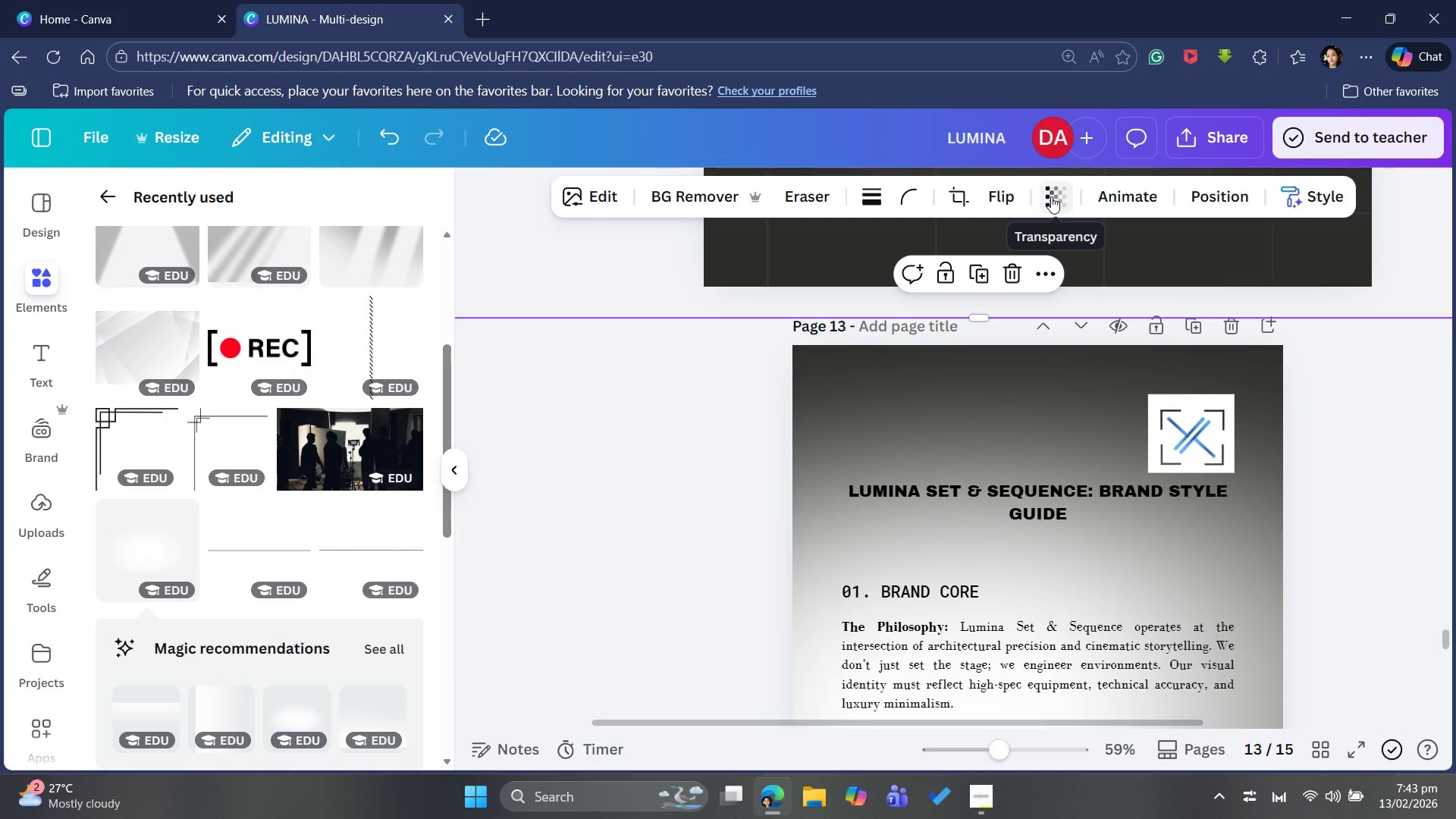 
left_click([1051, 196])
 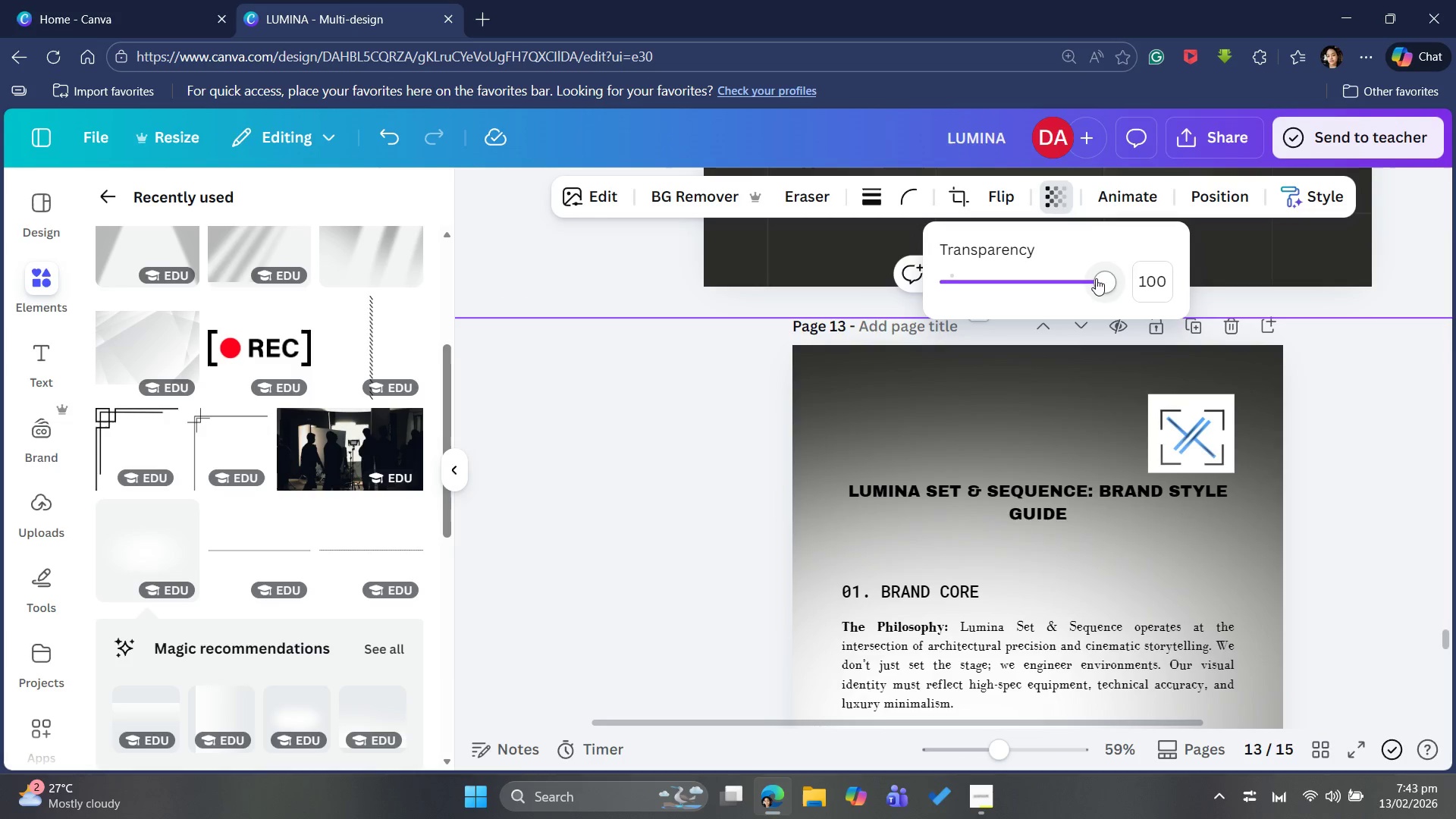 
left_click_drag(start_coordinate=[1096, 279], to_coordinate=[1013, 292])
 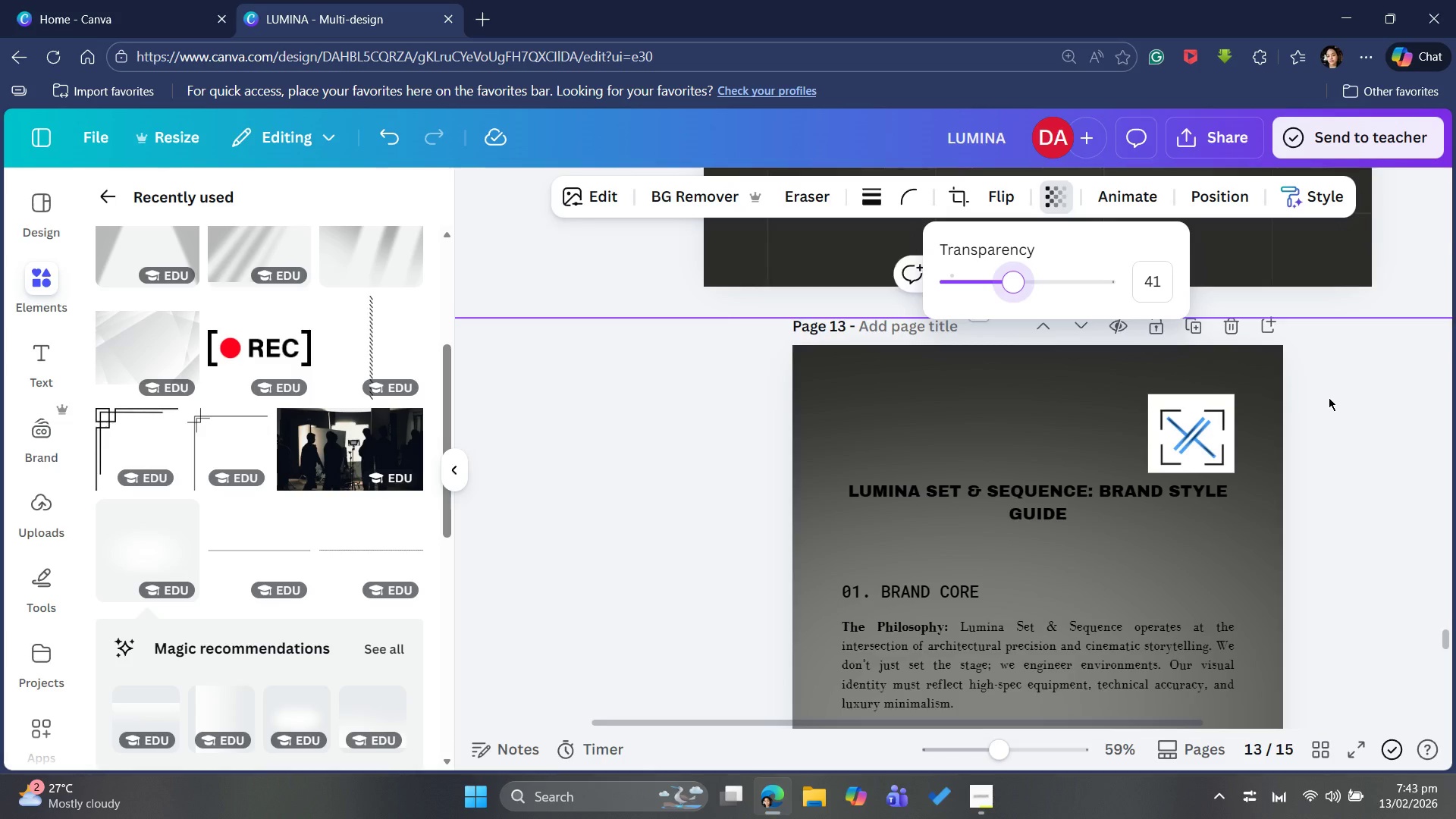 
scroll: coordinate [1311, 393], scroll_direction: down, amount: 5.0
 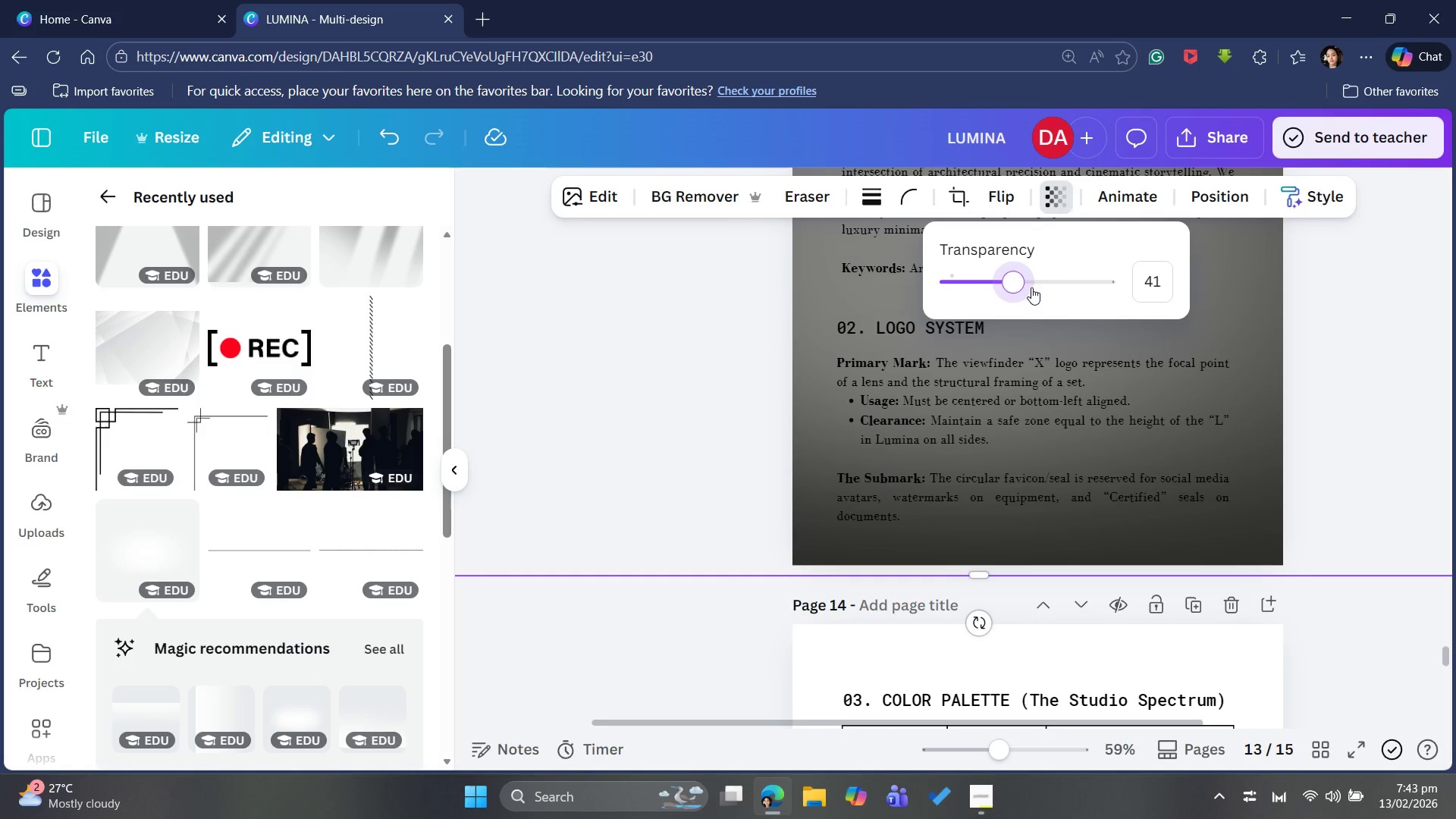 
left_click_drag(start_coordinate=[1015, 280], to_coordinate=[1028, 279])
 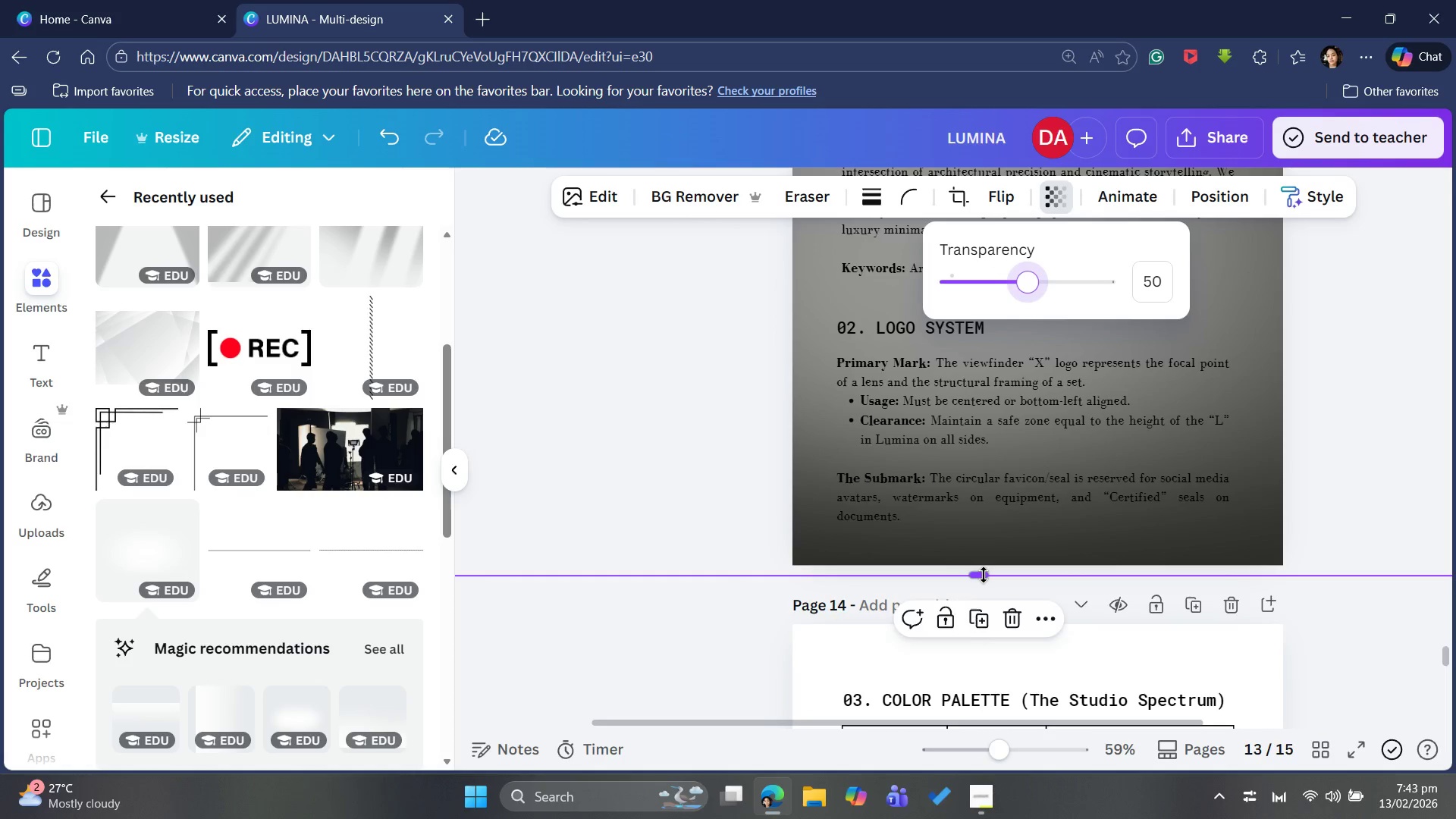 
left_click_drag(start_coordinate=[984, 575], to_coordinate=[977, 600])
 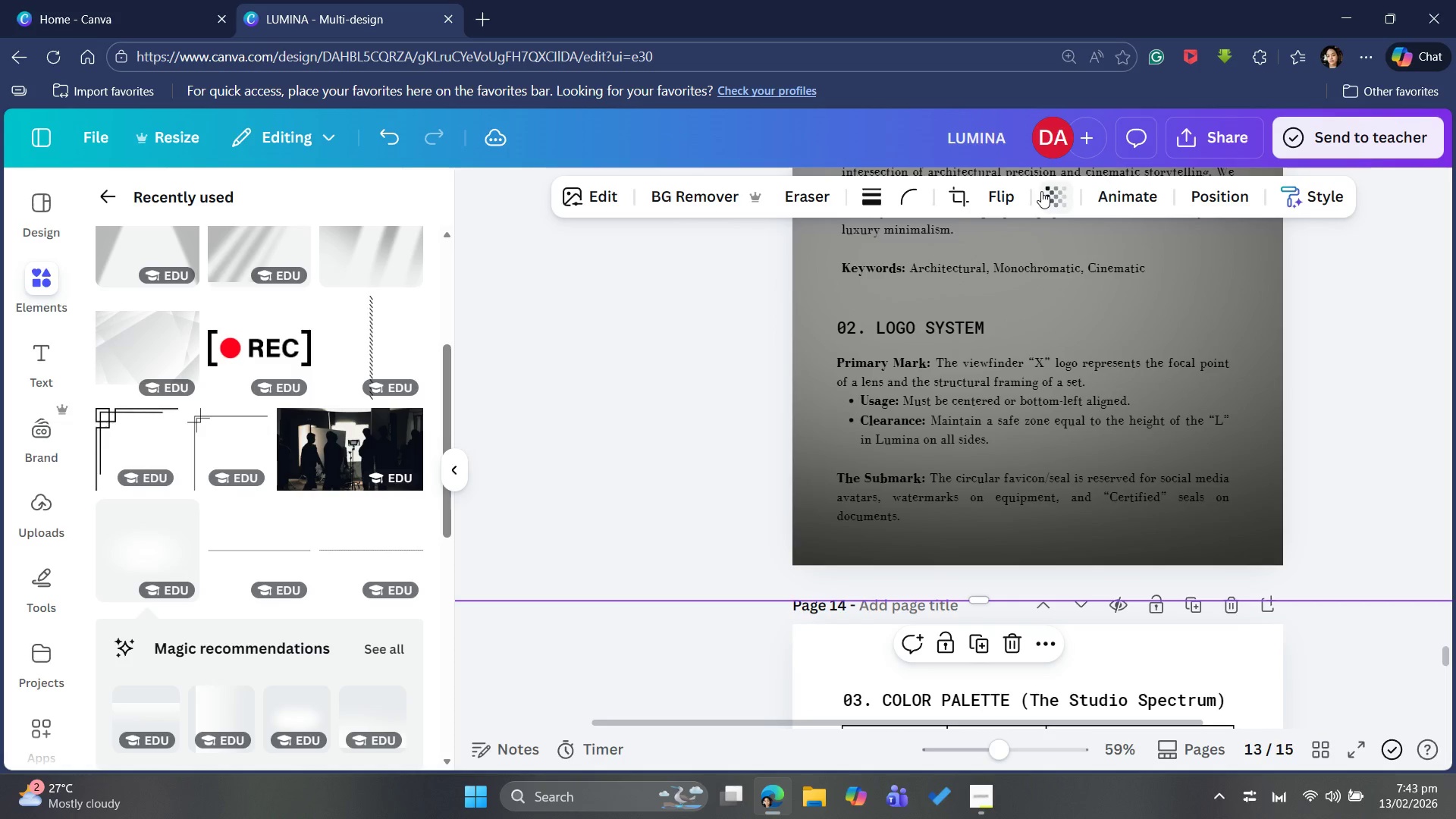 
double_click([1046, 196])
 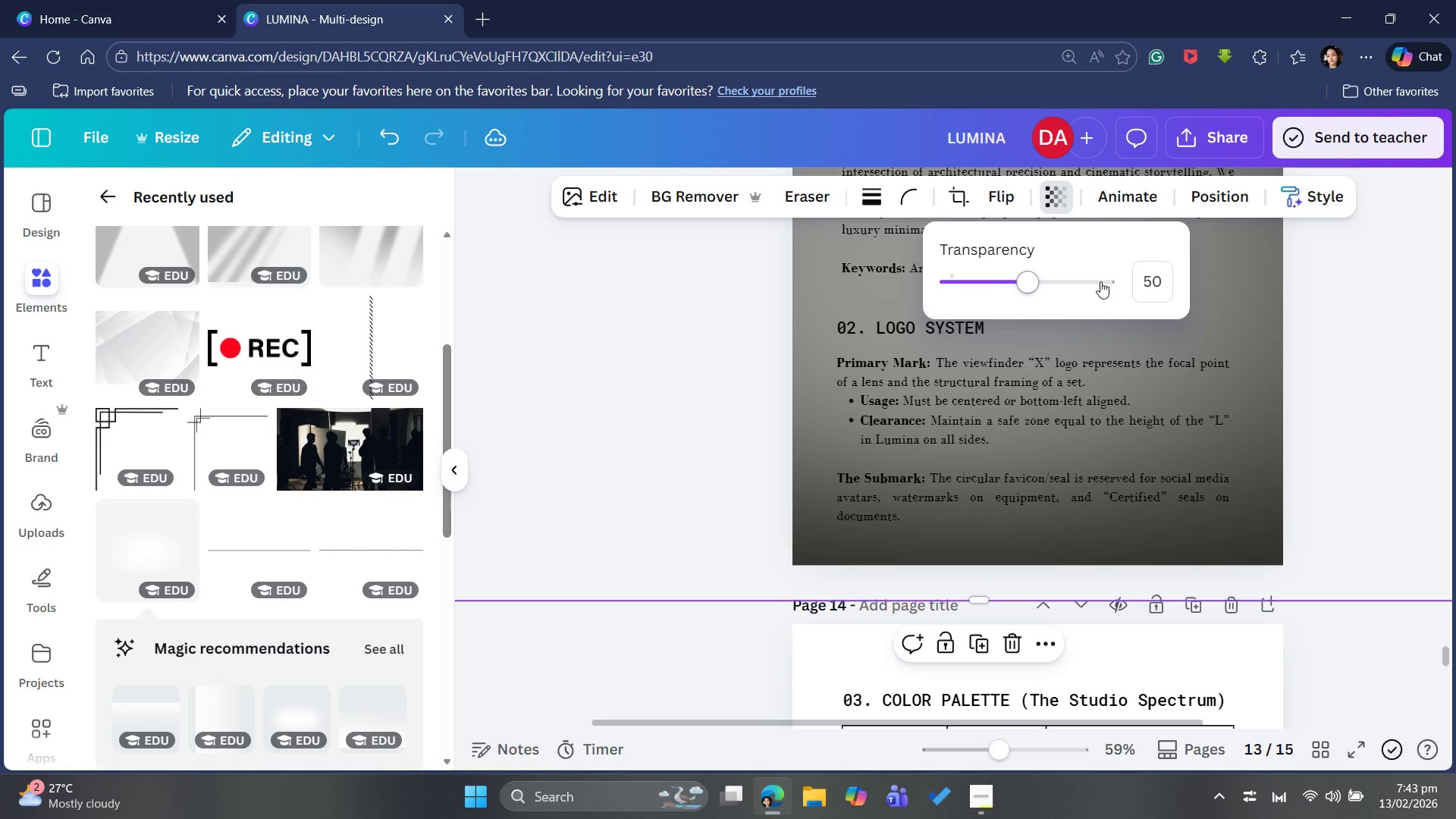 
left_click_drag(start_coordinate=[1147, 273], to_coordinate=[1151, 273])
 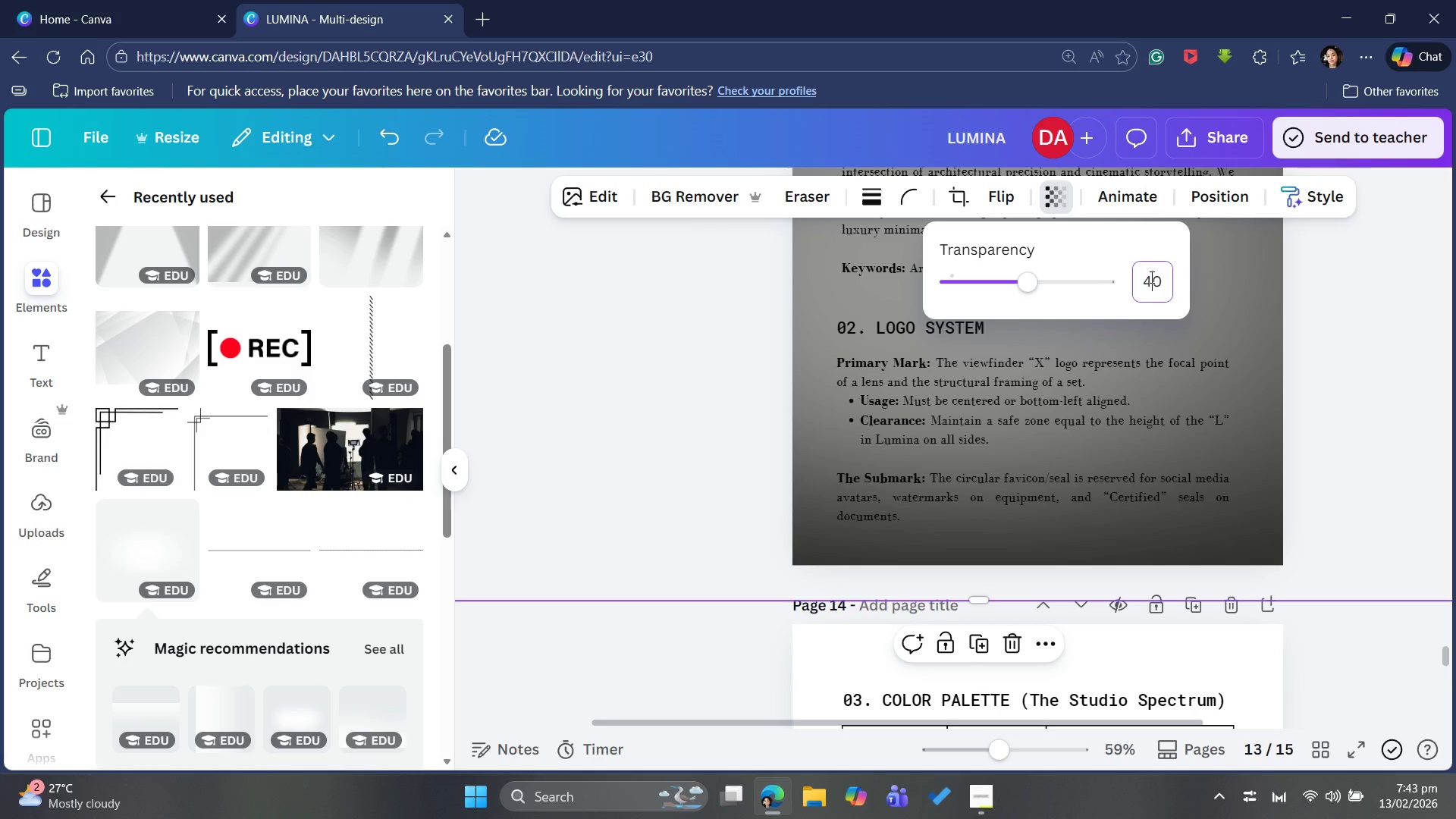 
type(40)
 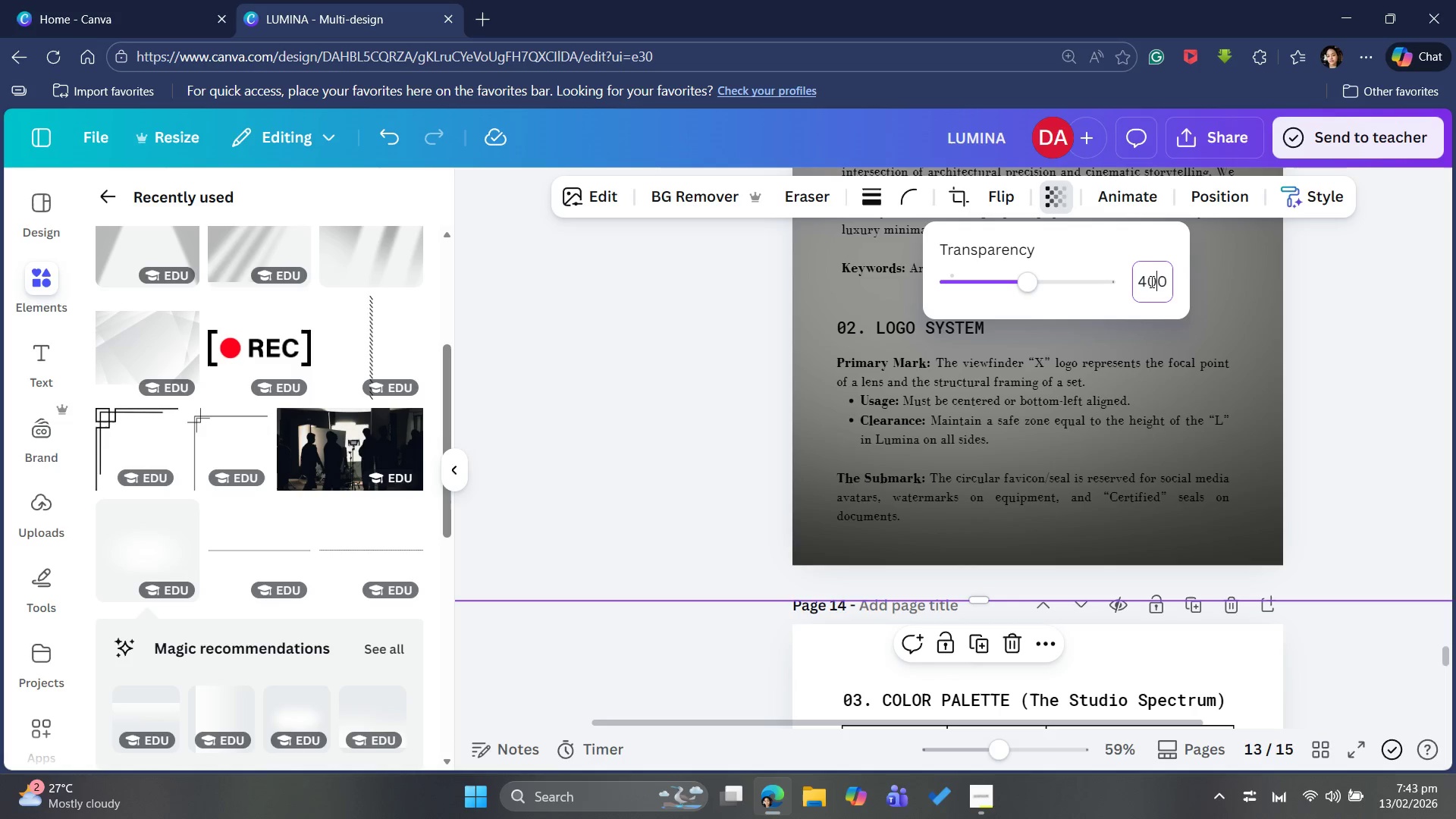 
left_click([1154, 286])
 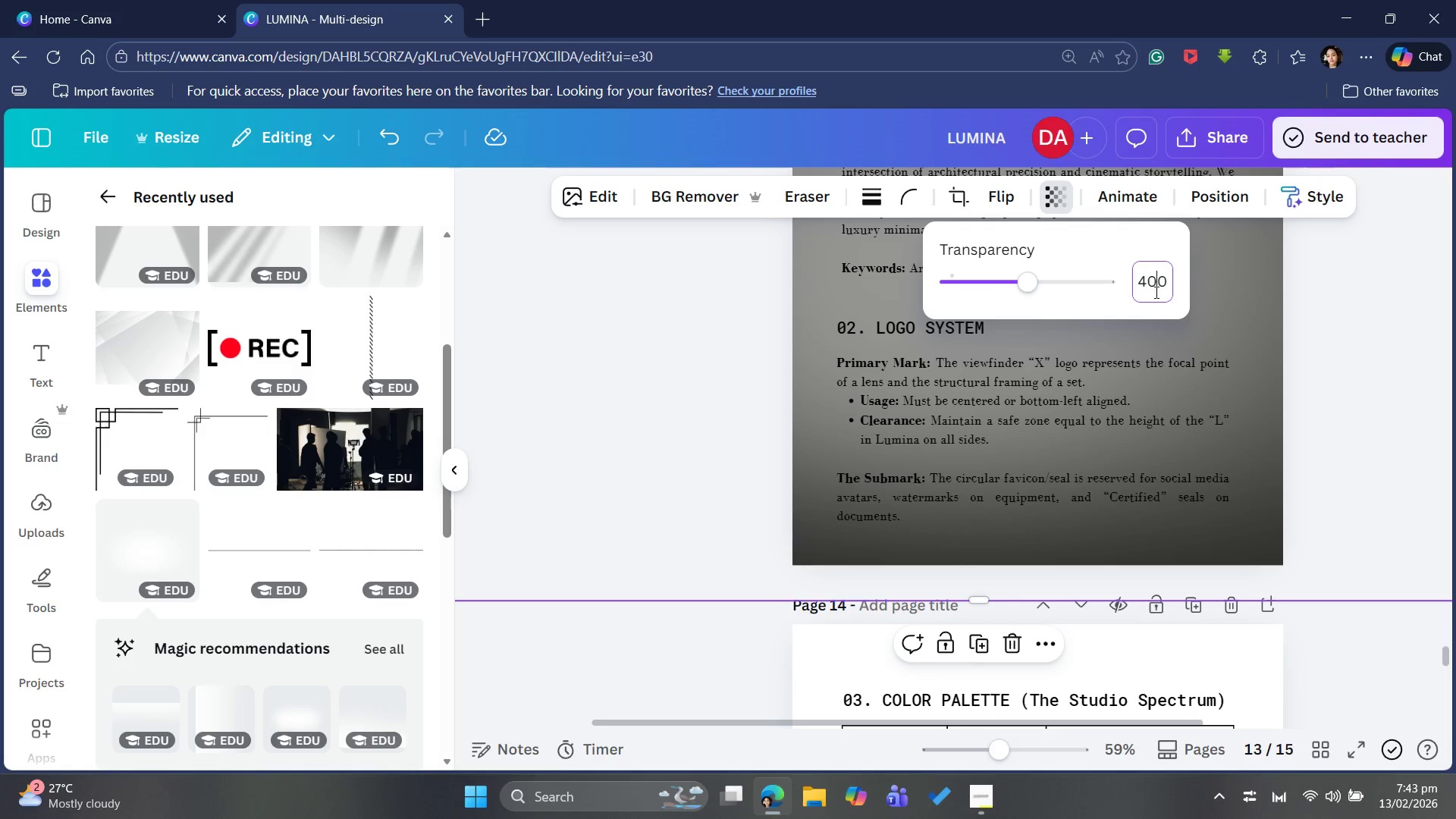 
key(Control+A)
 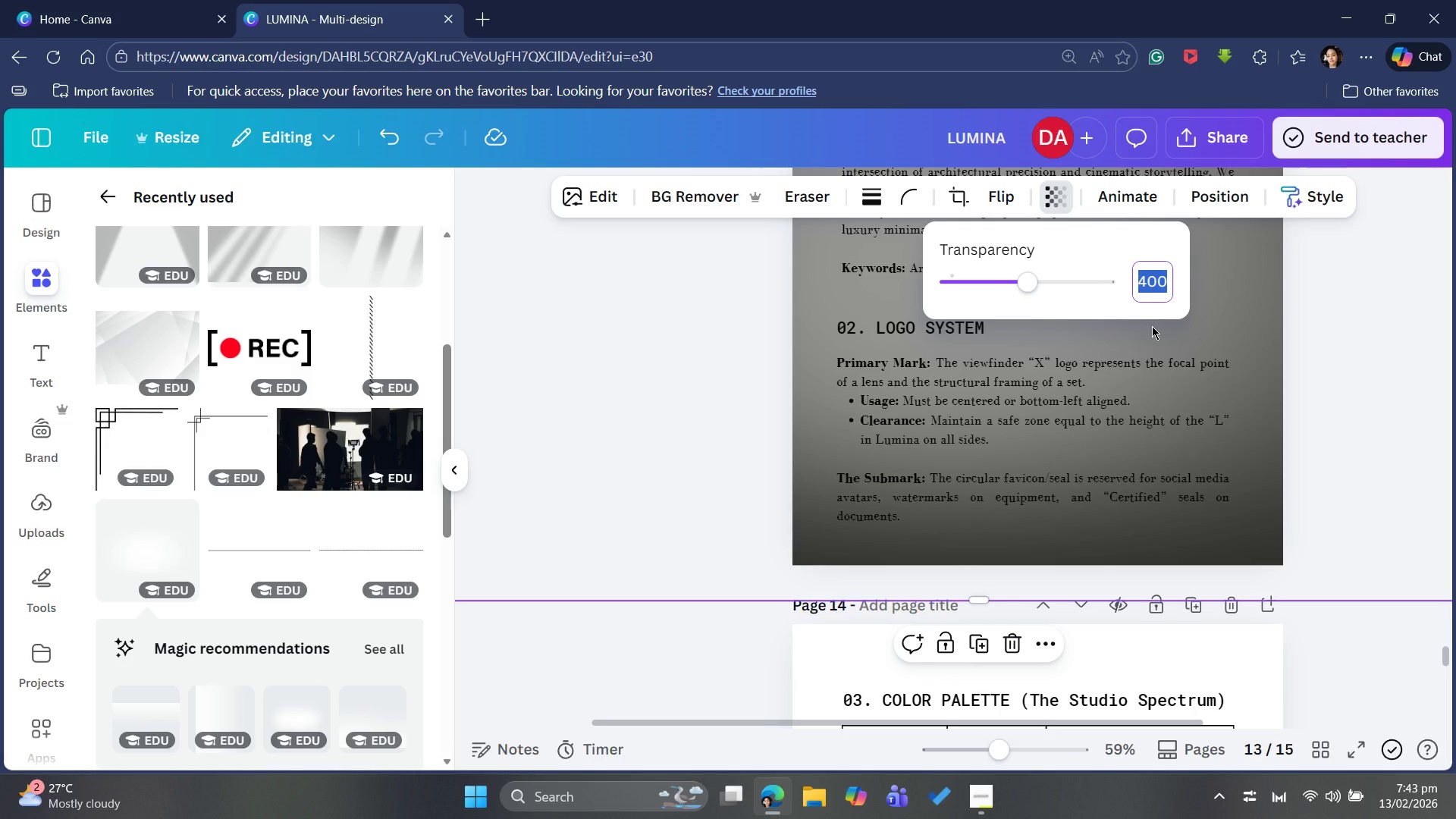 
type(40)
 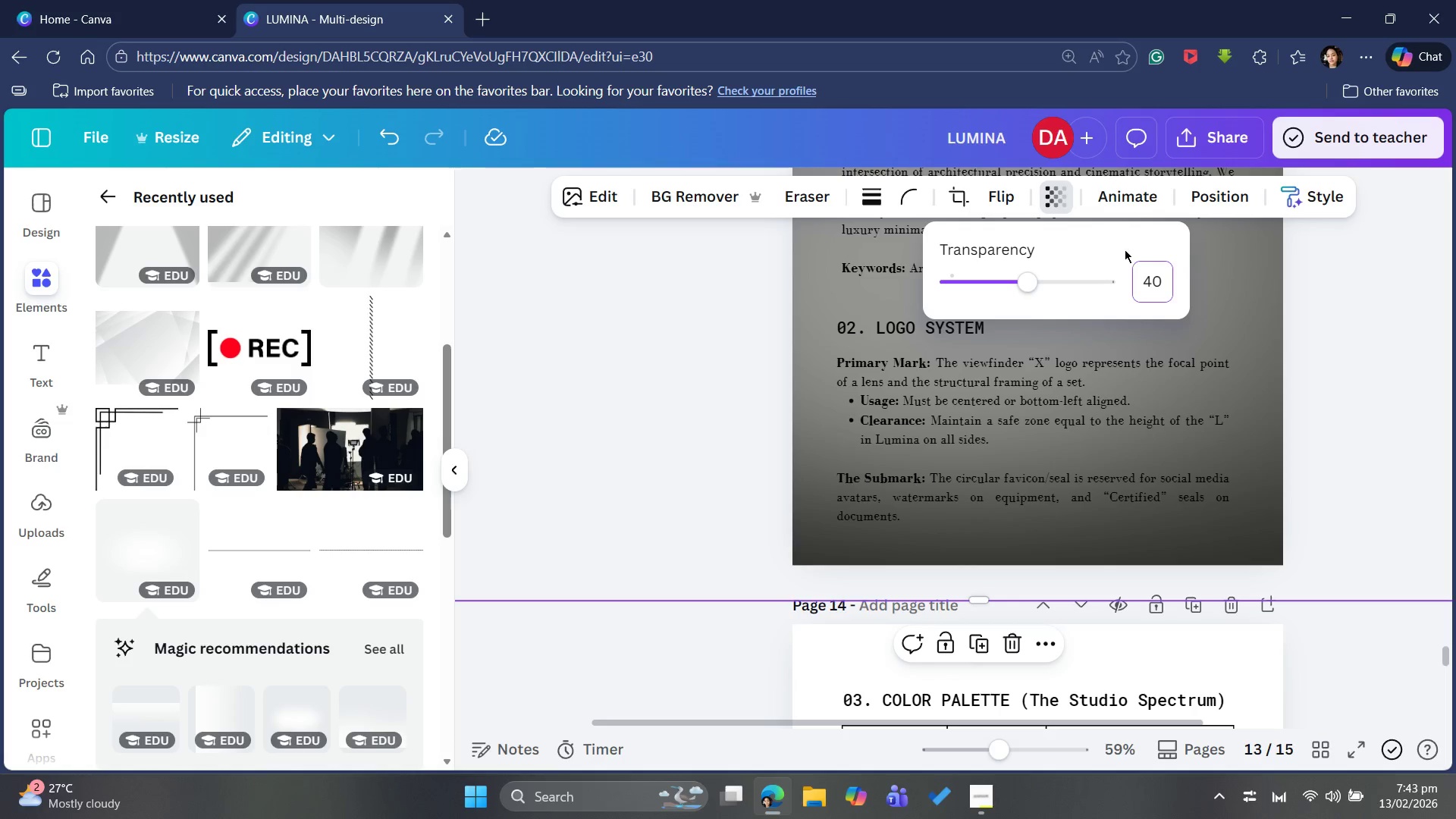 
left_click([1130, 241])
 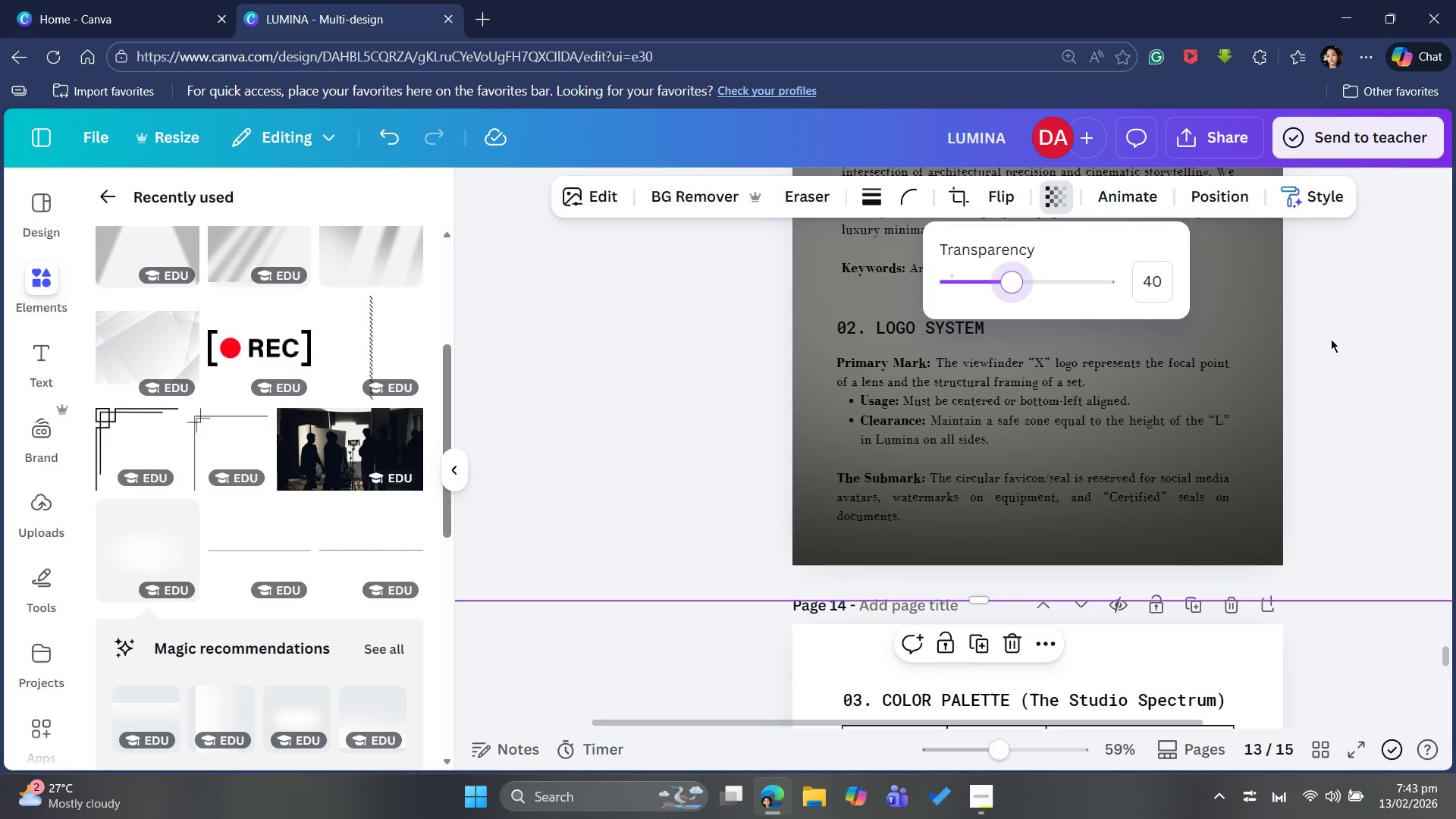 
left_click([1333, 340])
 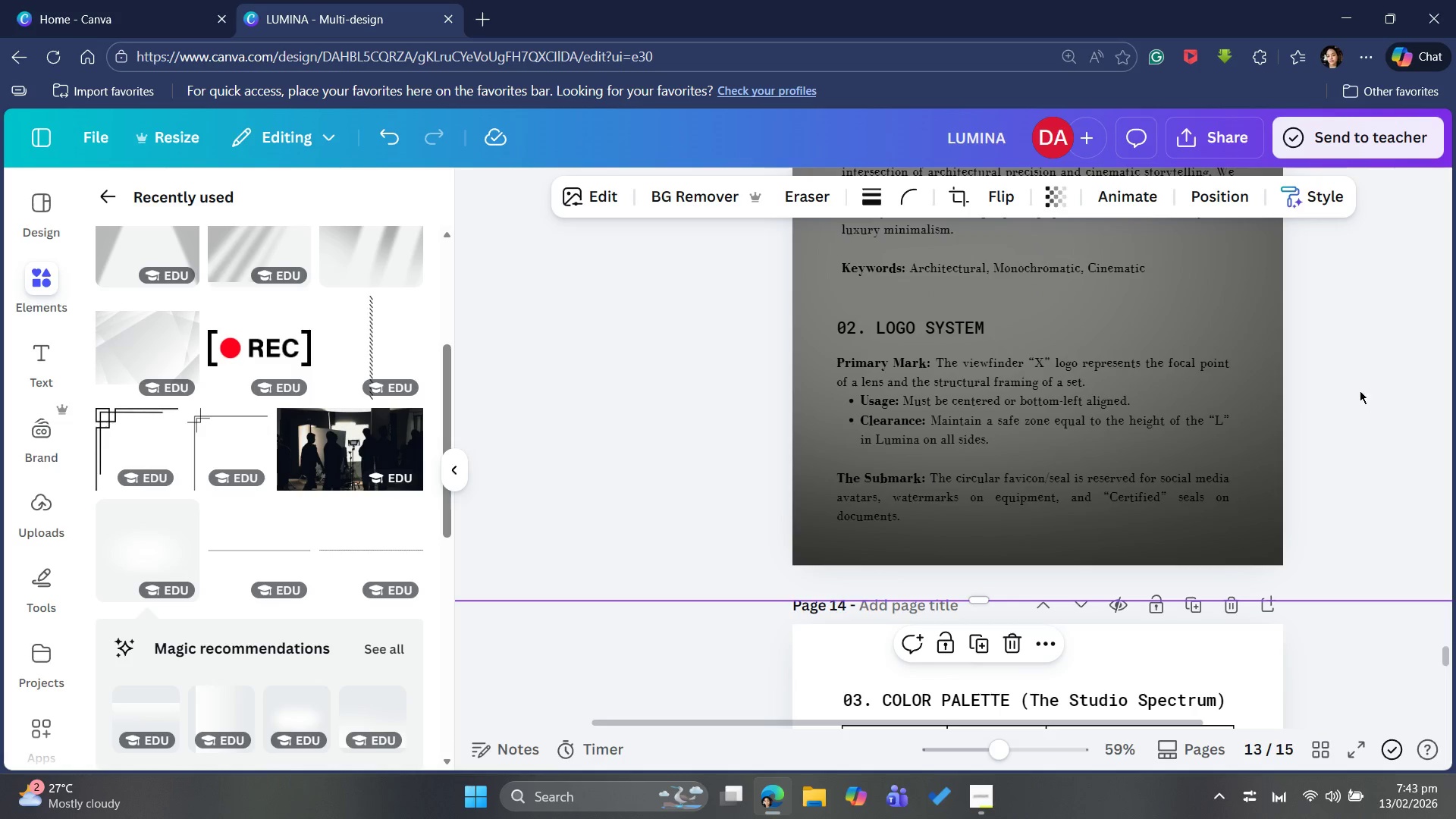 
scroll: coordinate [1377, 444], scroll_direction: up, amount: 5.0
 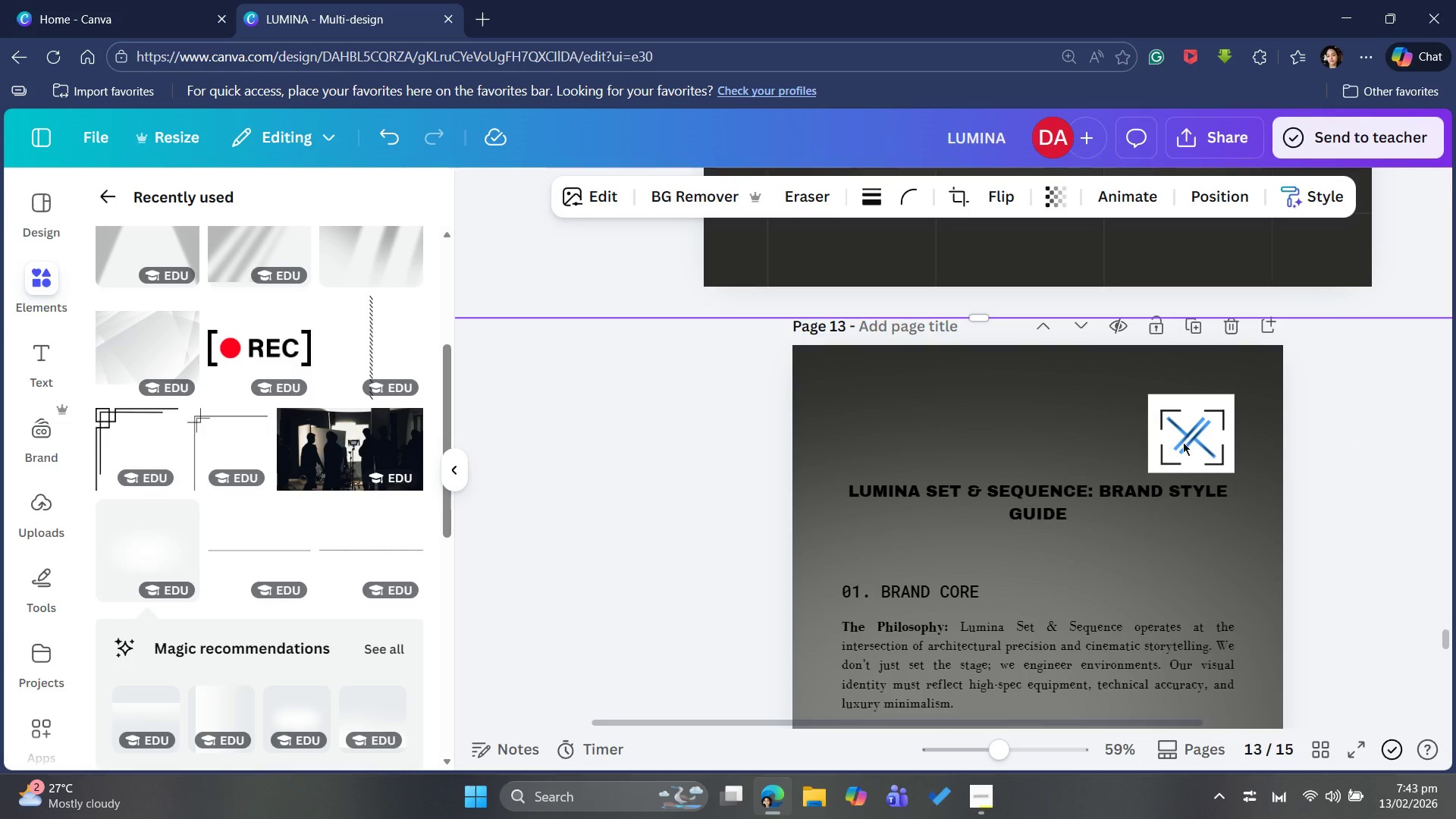 
left_click([1211, 416])
 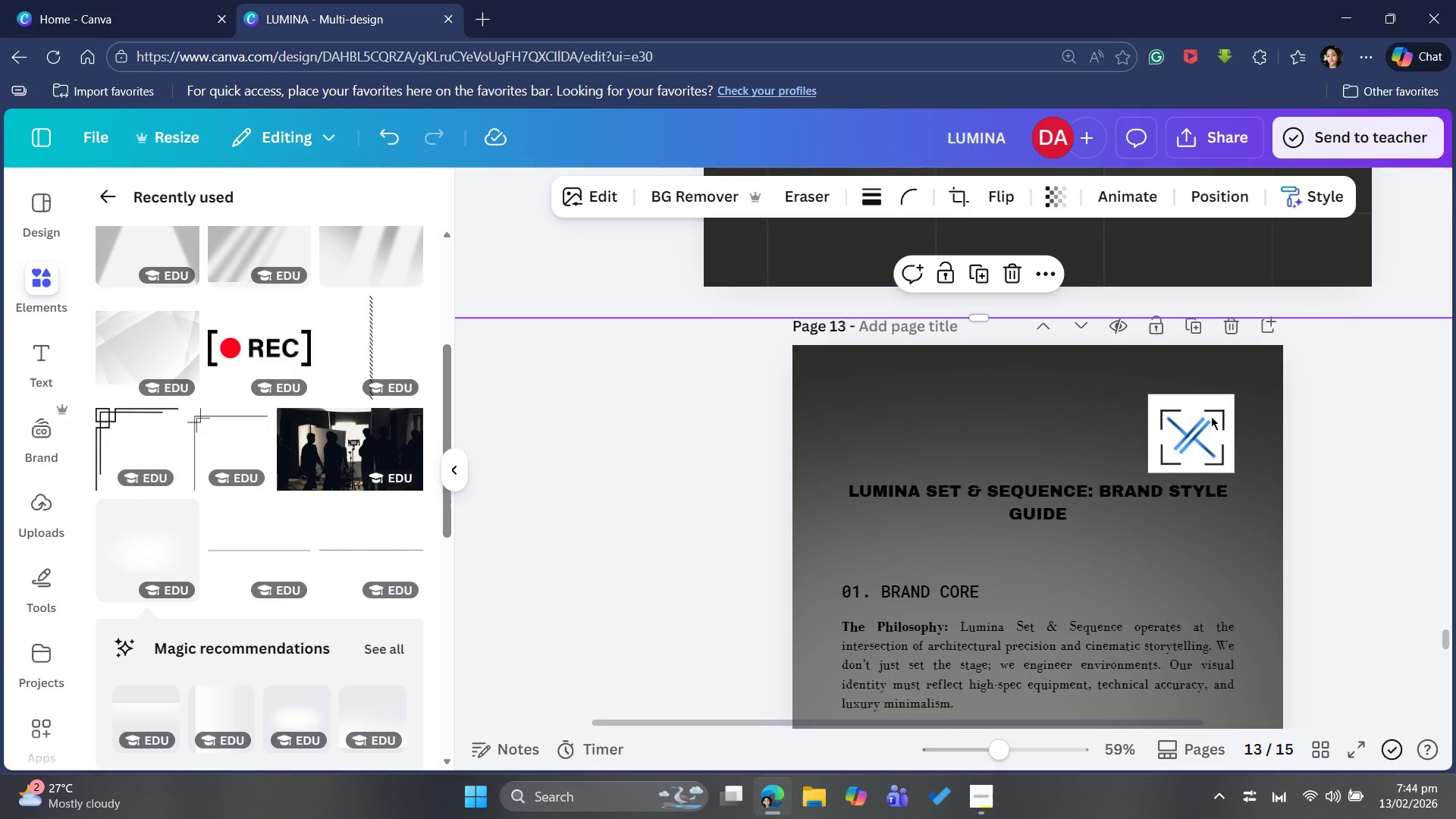 
left_click([1211, 416])
 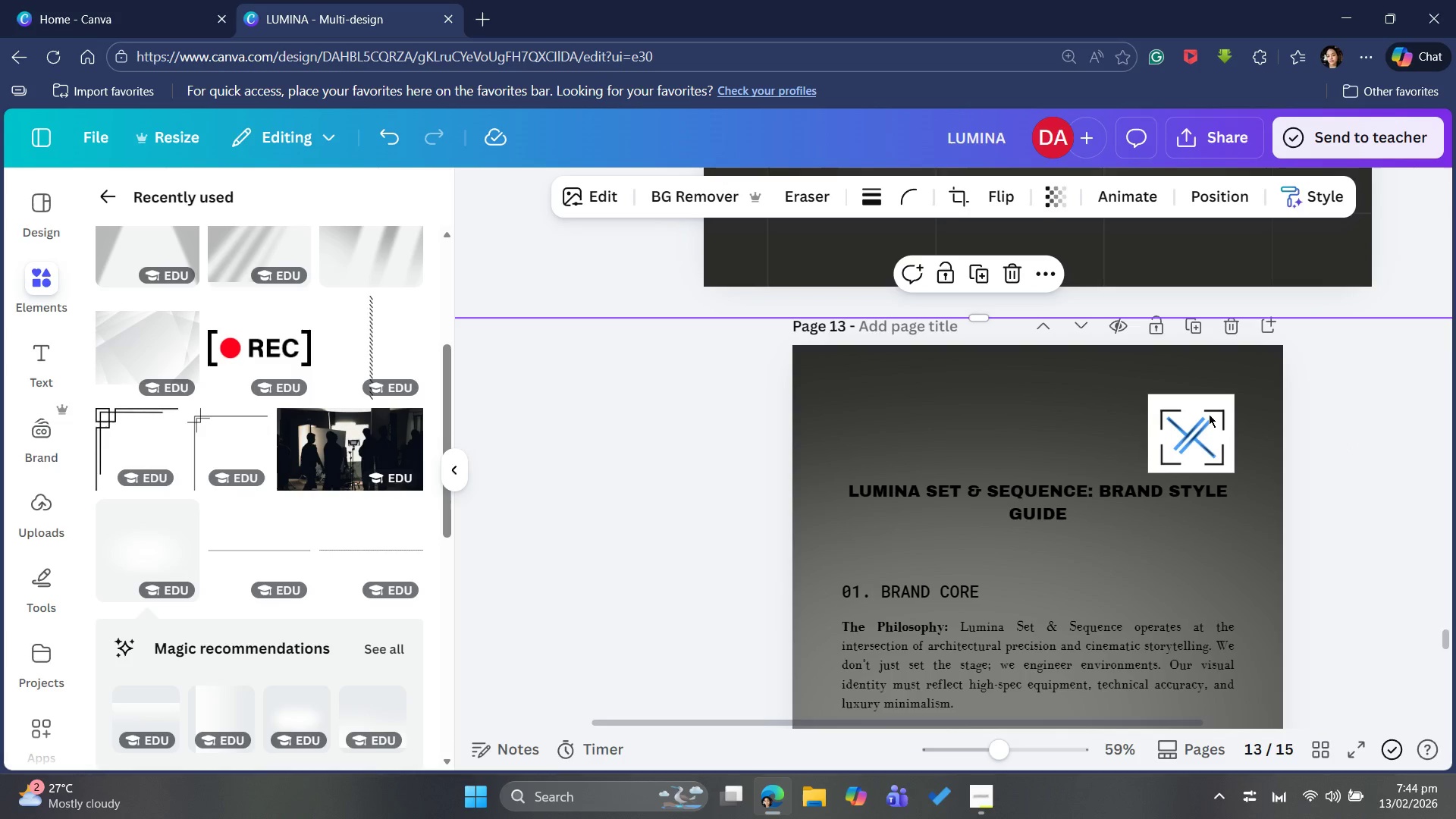 
left_click([1209, 414])
 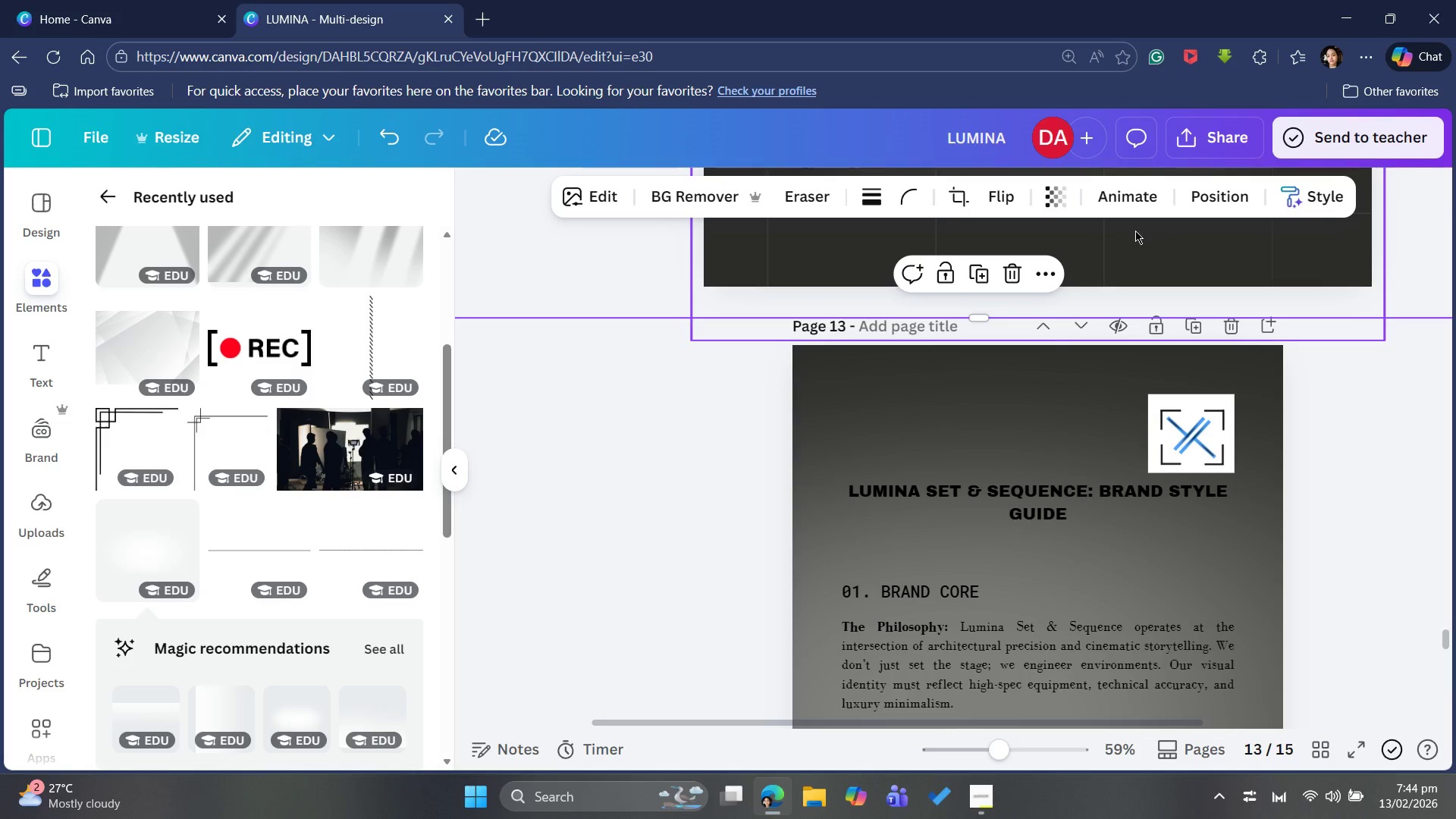 
left_click([1237, 202])
 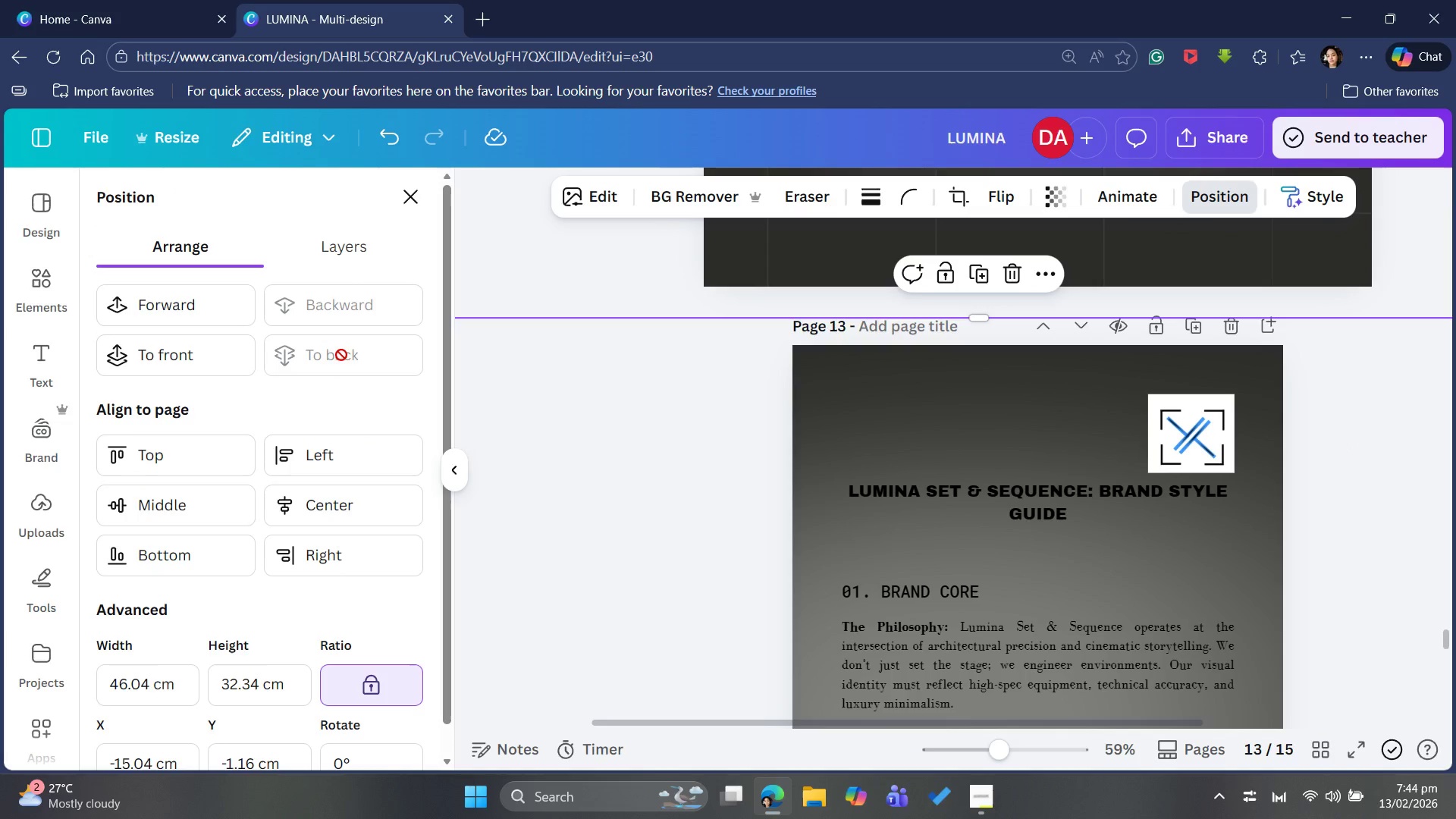 
left_click([1172, 428])
 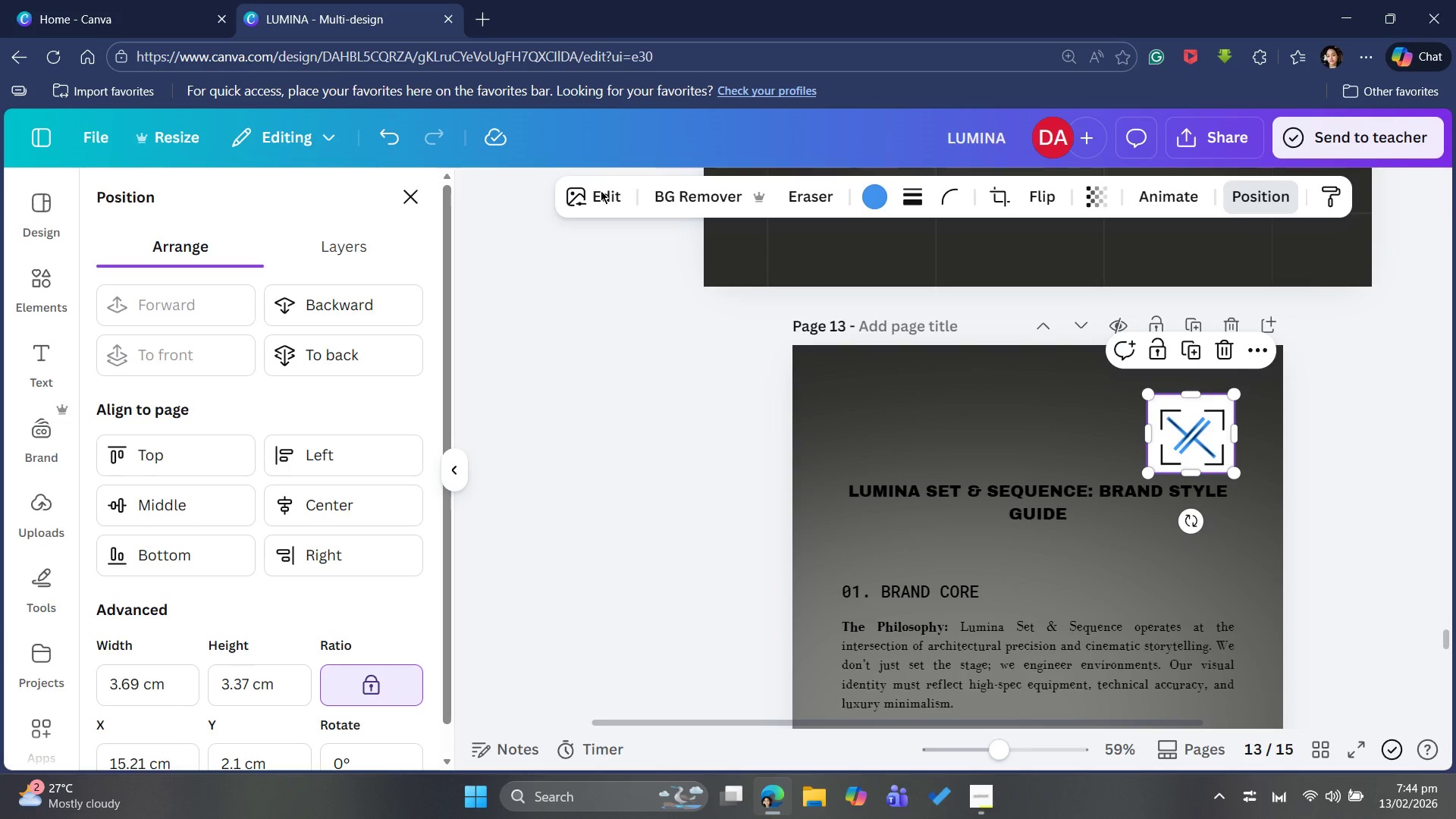 
left_click([705, 194])
 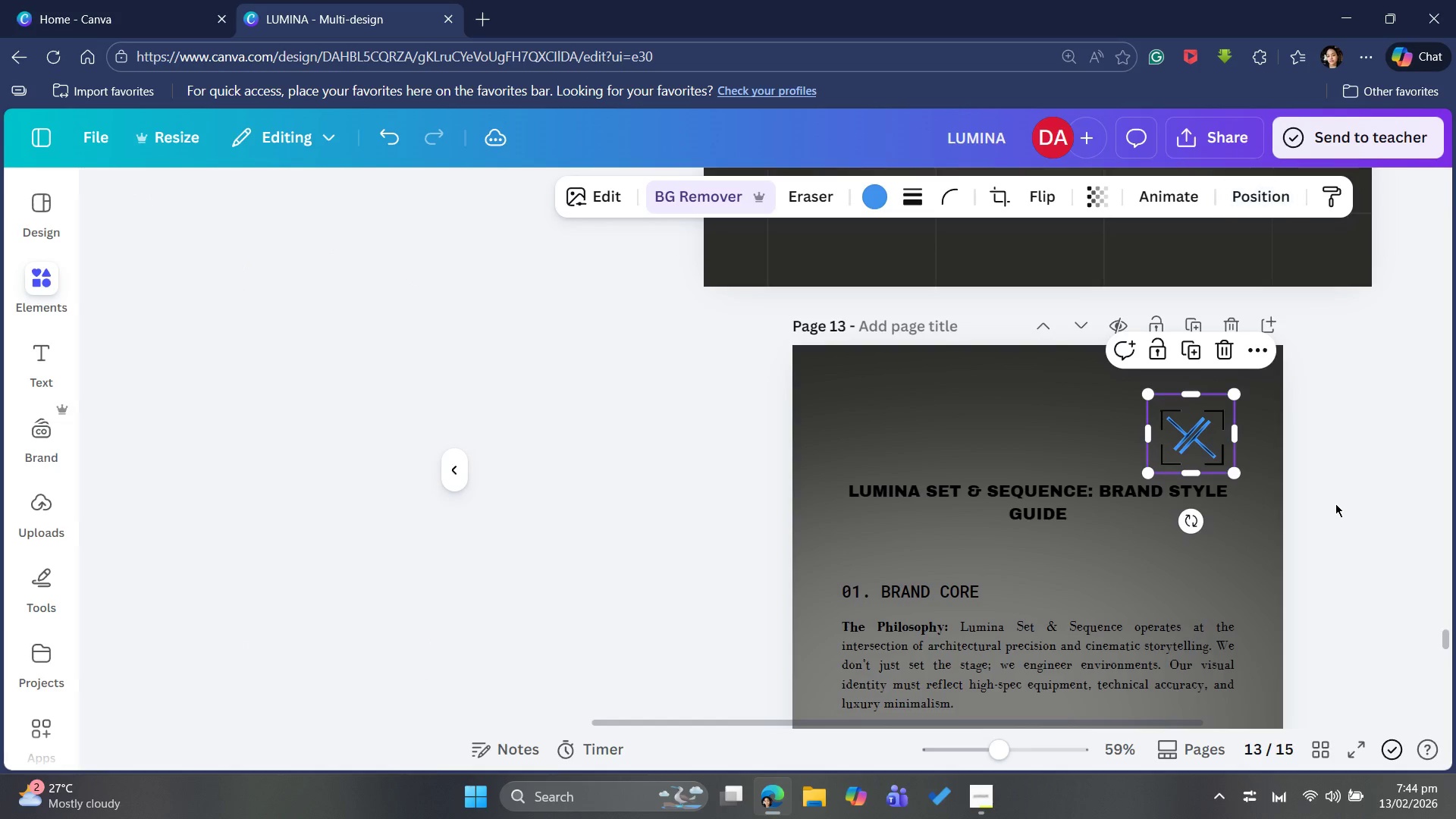 
left_click([1335, 504])
 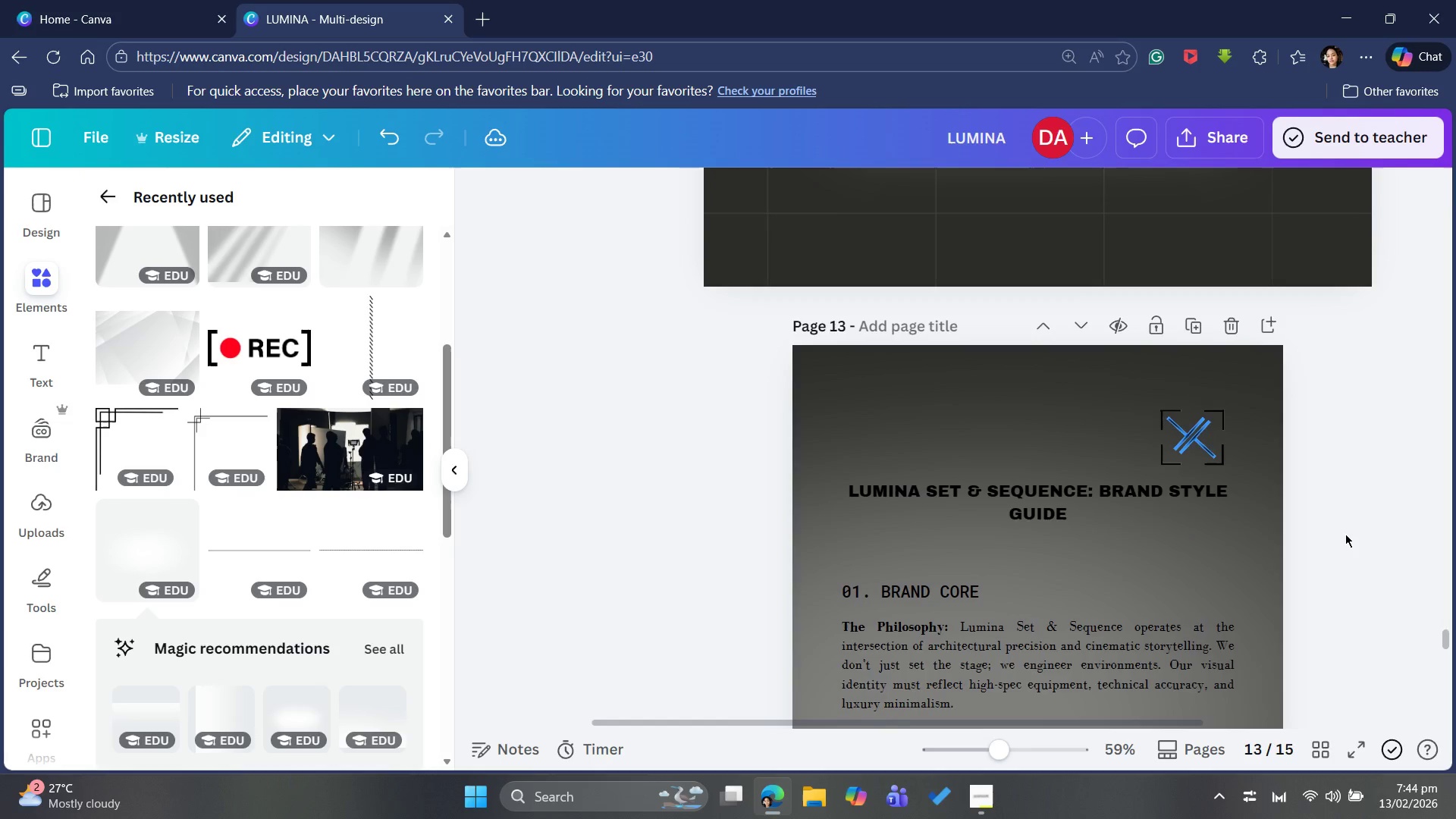 
scroll: coordinate [1345, 537], scroll_direction: down, amount: 6.0
 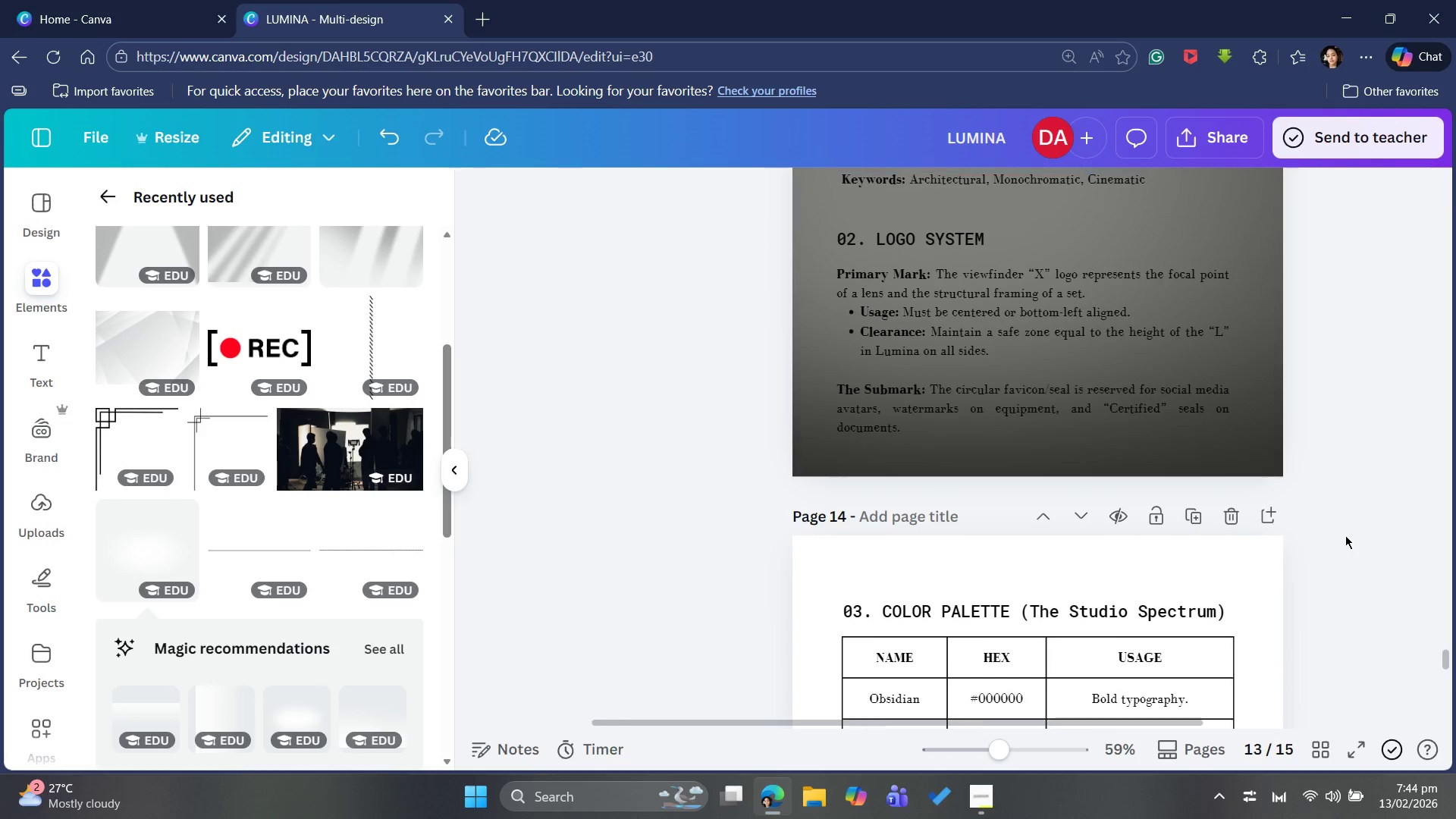 
scroll: coordinate [1325, 309], scroll_direction: up, amount: 6.0
 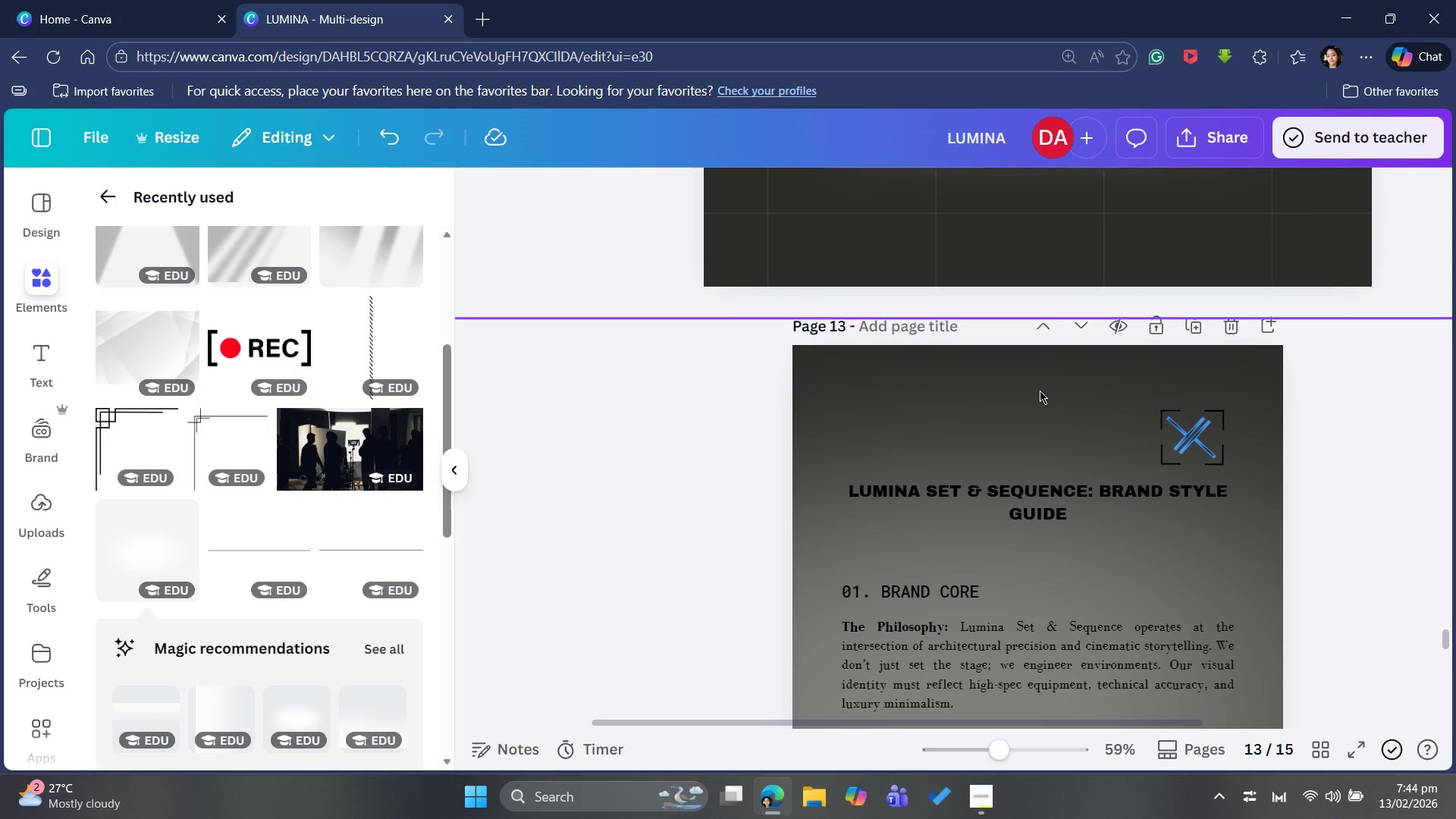 
left_click([1040, 391])
 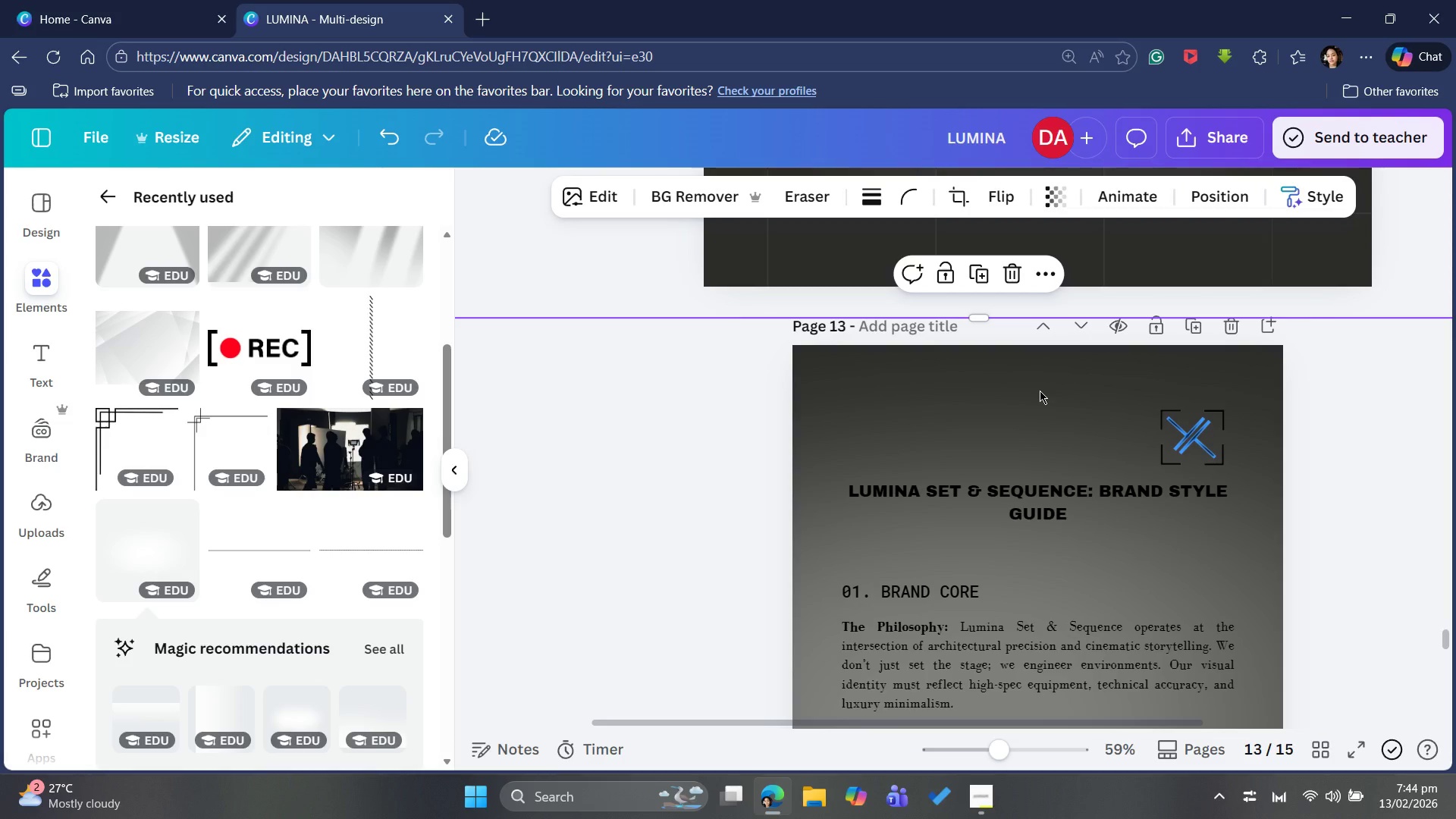 
key(Control+C)
 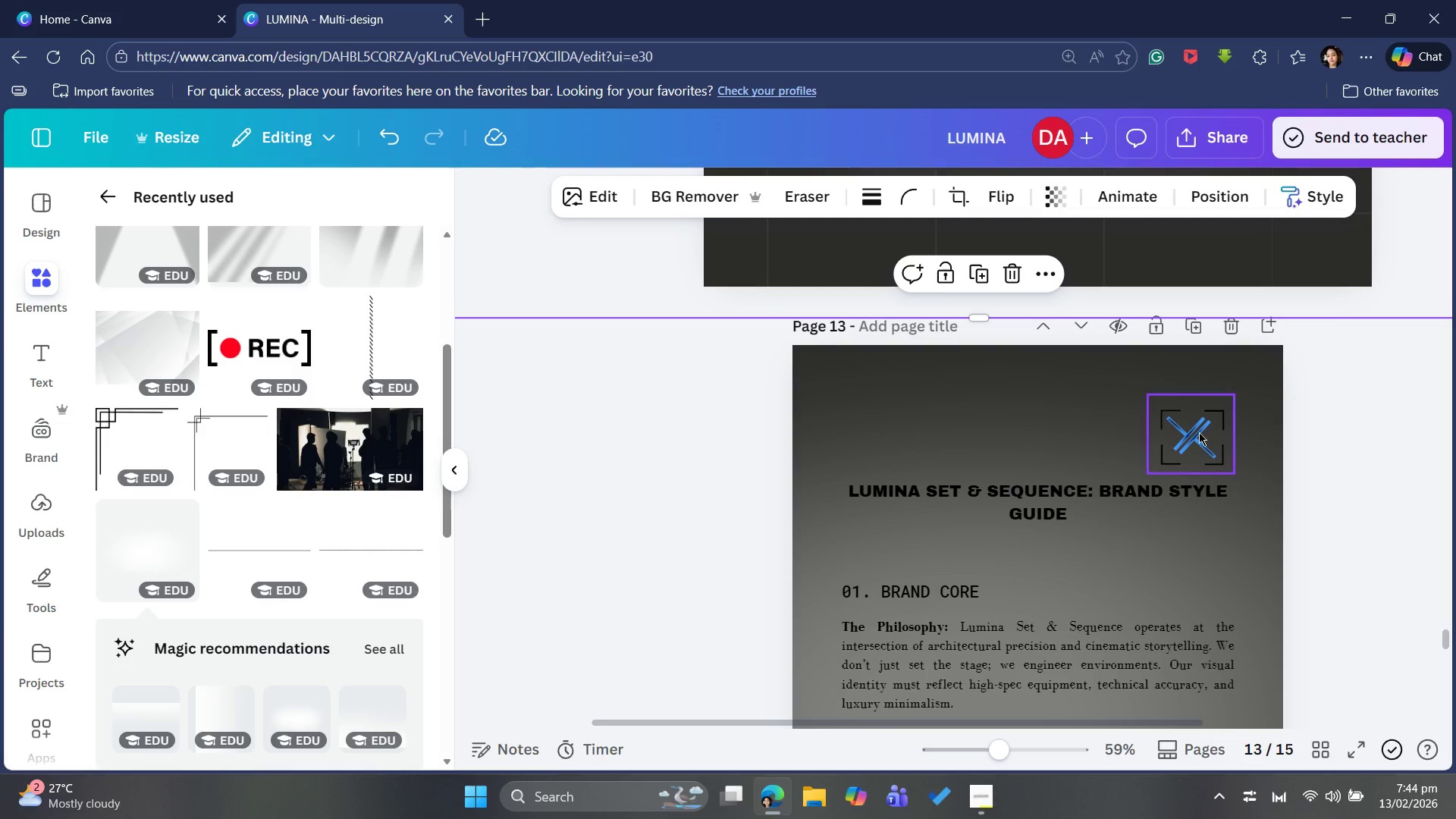 
scroll: coordinate [1194, 455], scroll_direction: down, amount: 8.0
 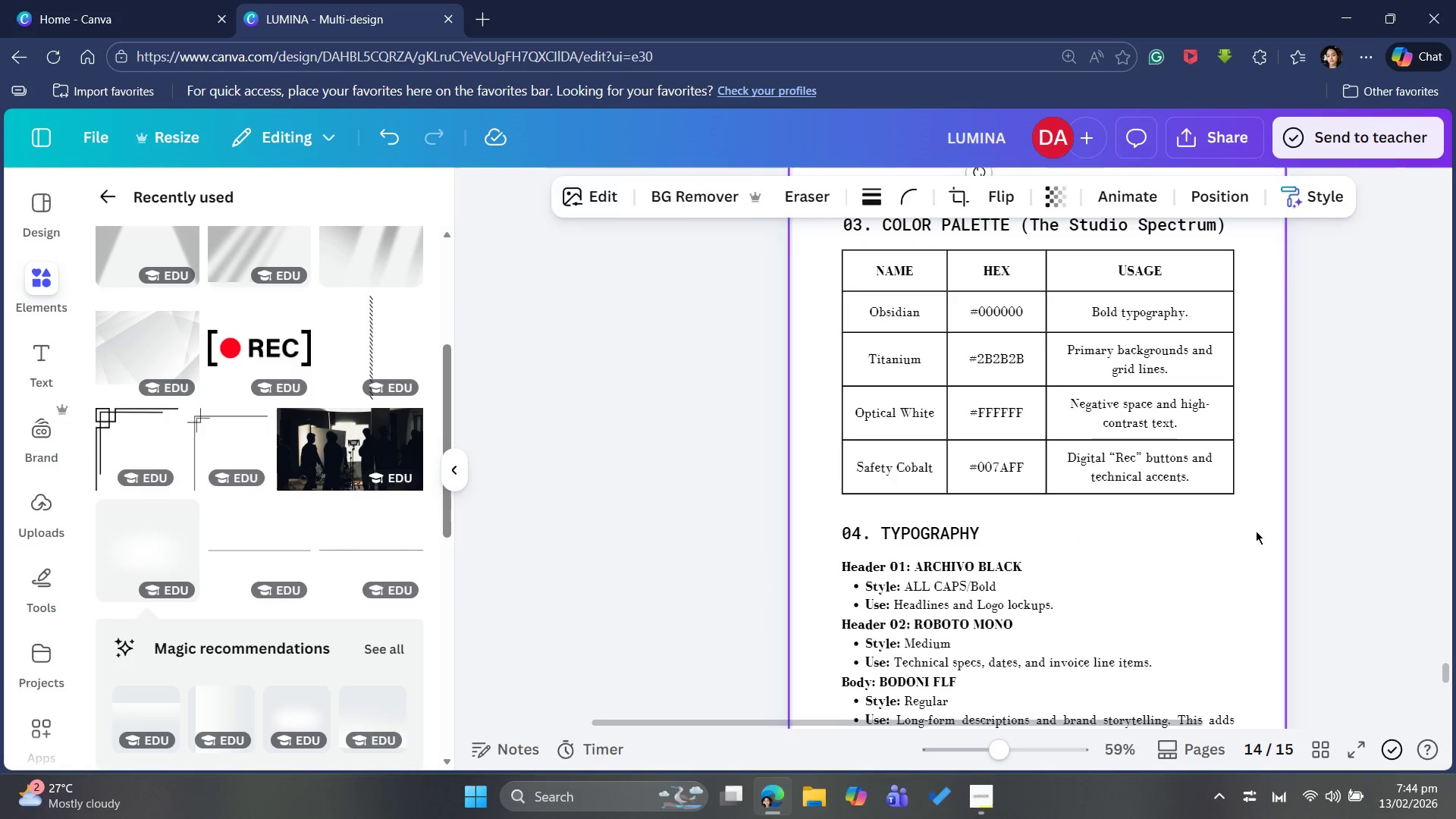 
key(Control+V)
 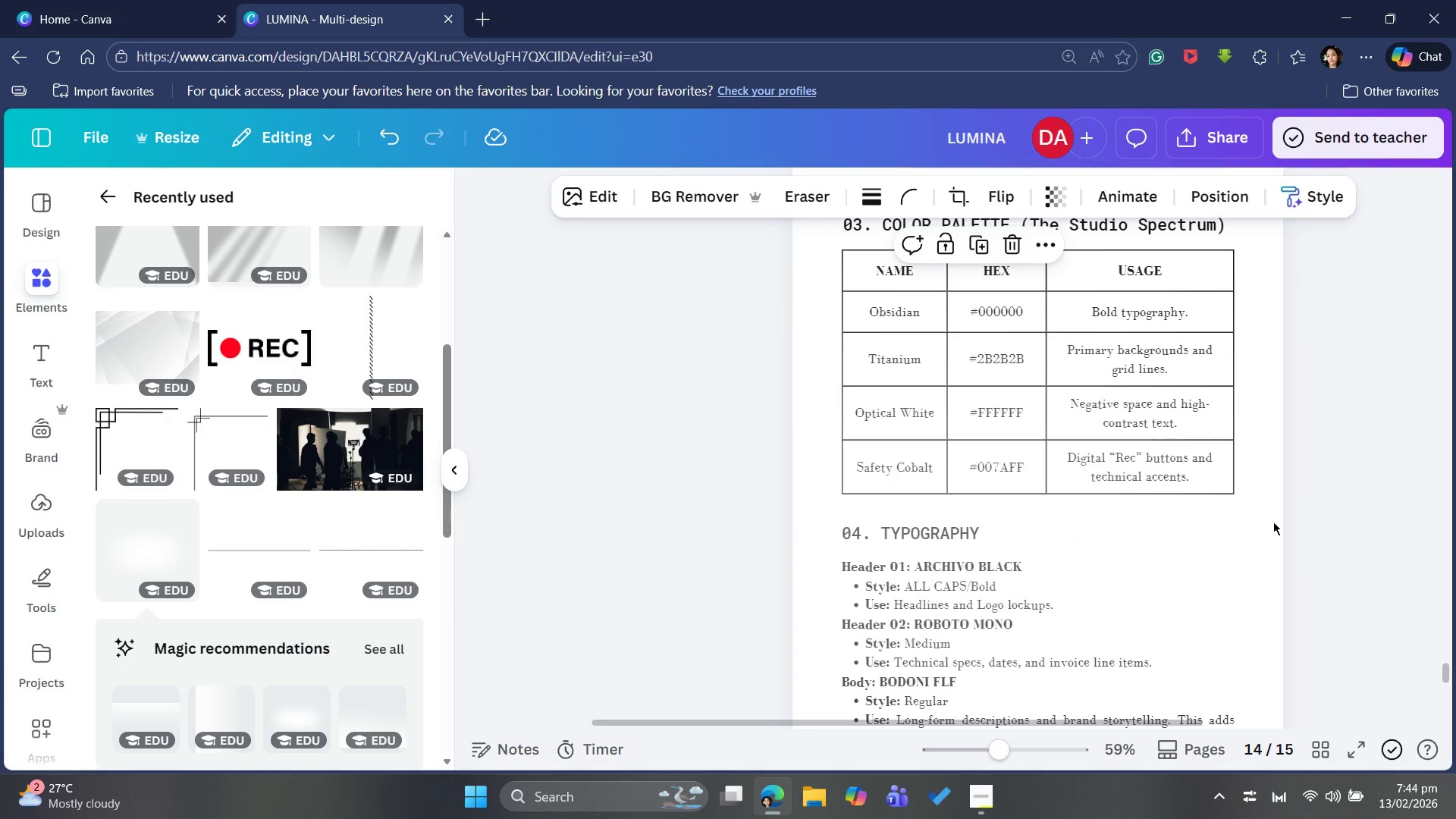 
scroll: coordinate [1273, 522], scroll_direction: up, amount: 3.0
 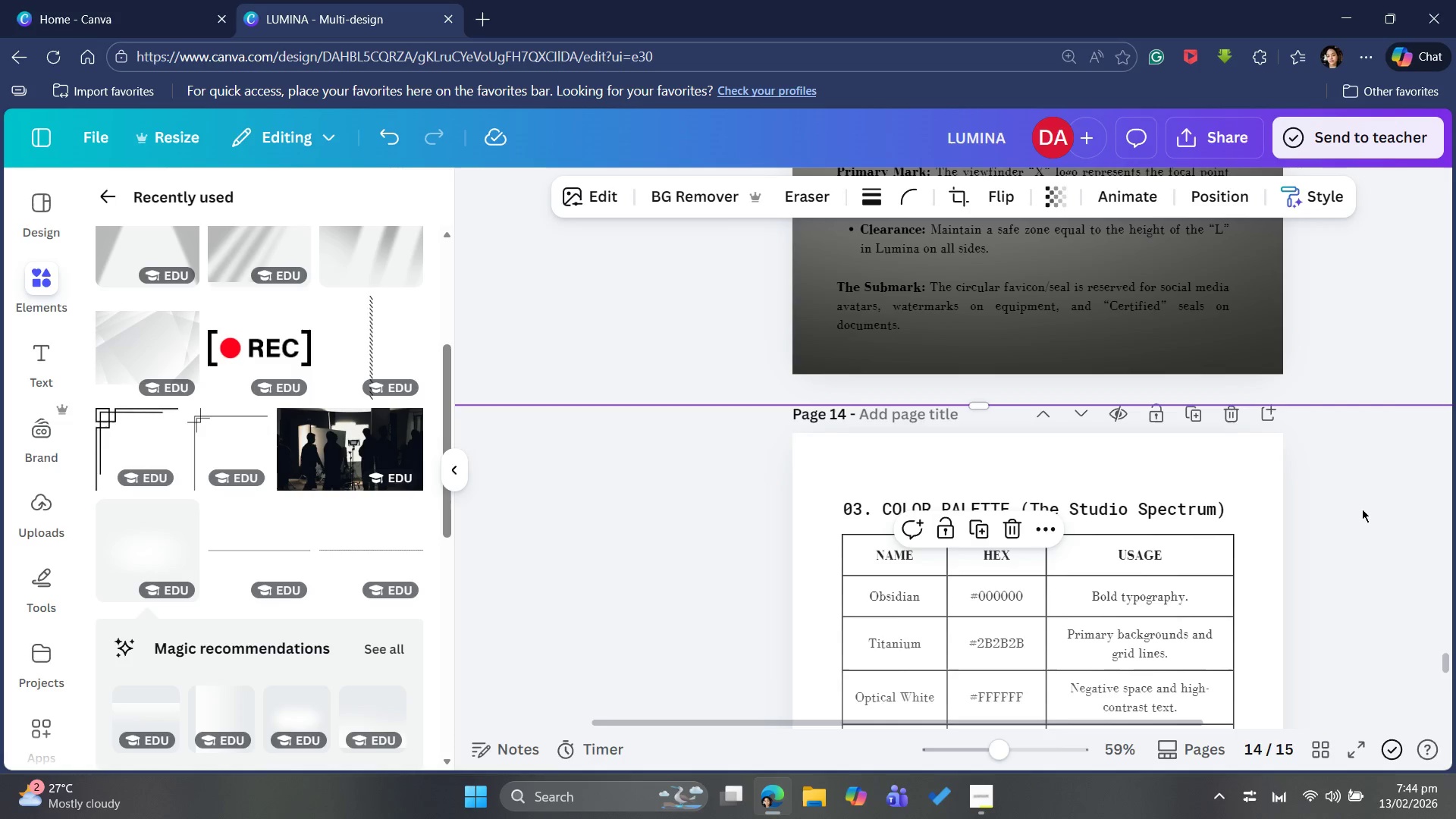 
wait(6.16)
 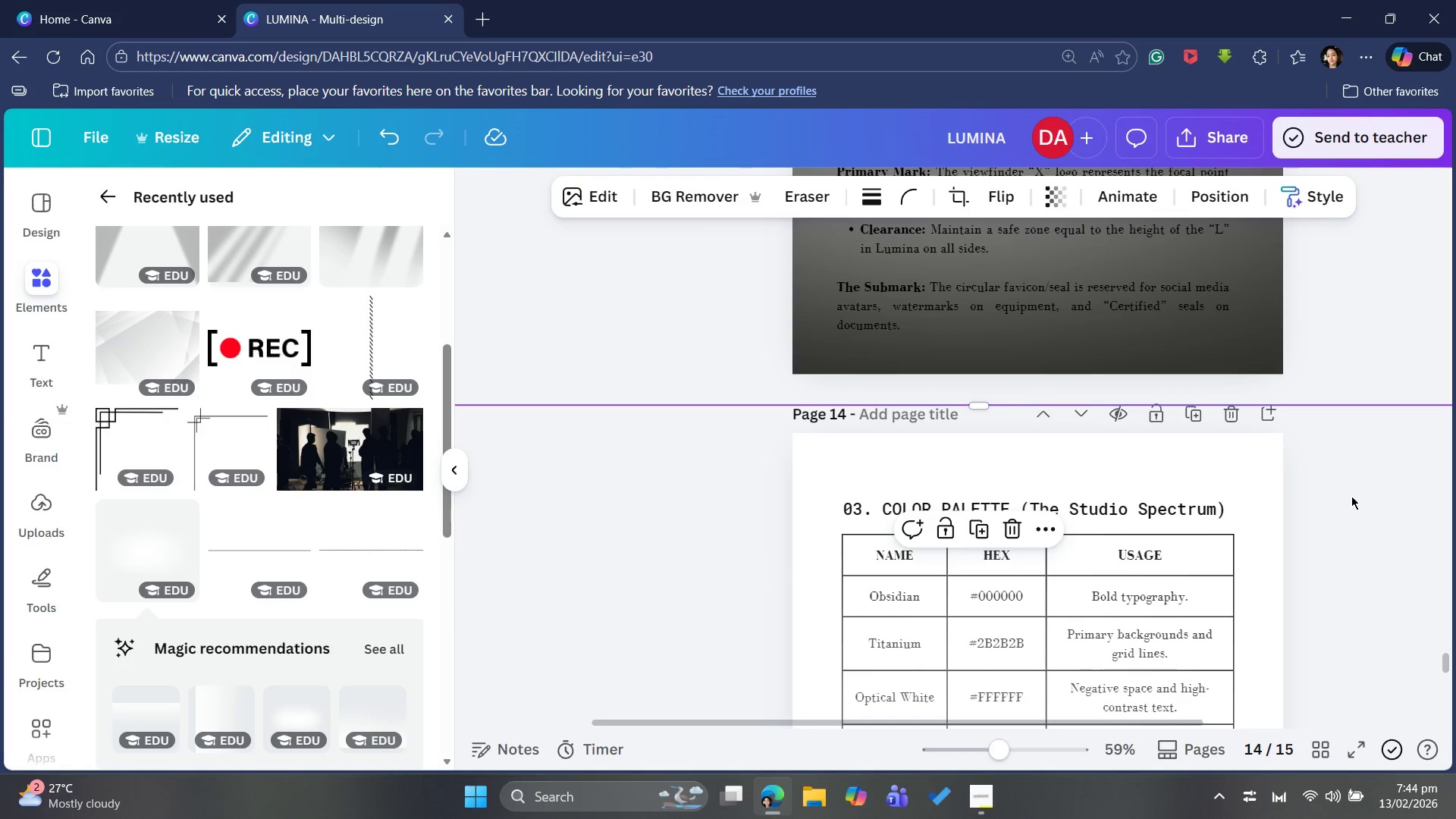 
left_click([1225, 202])
 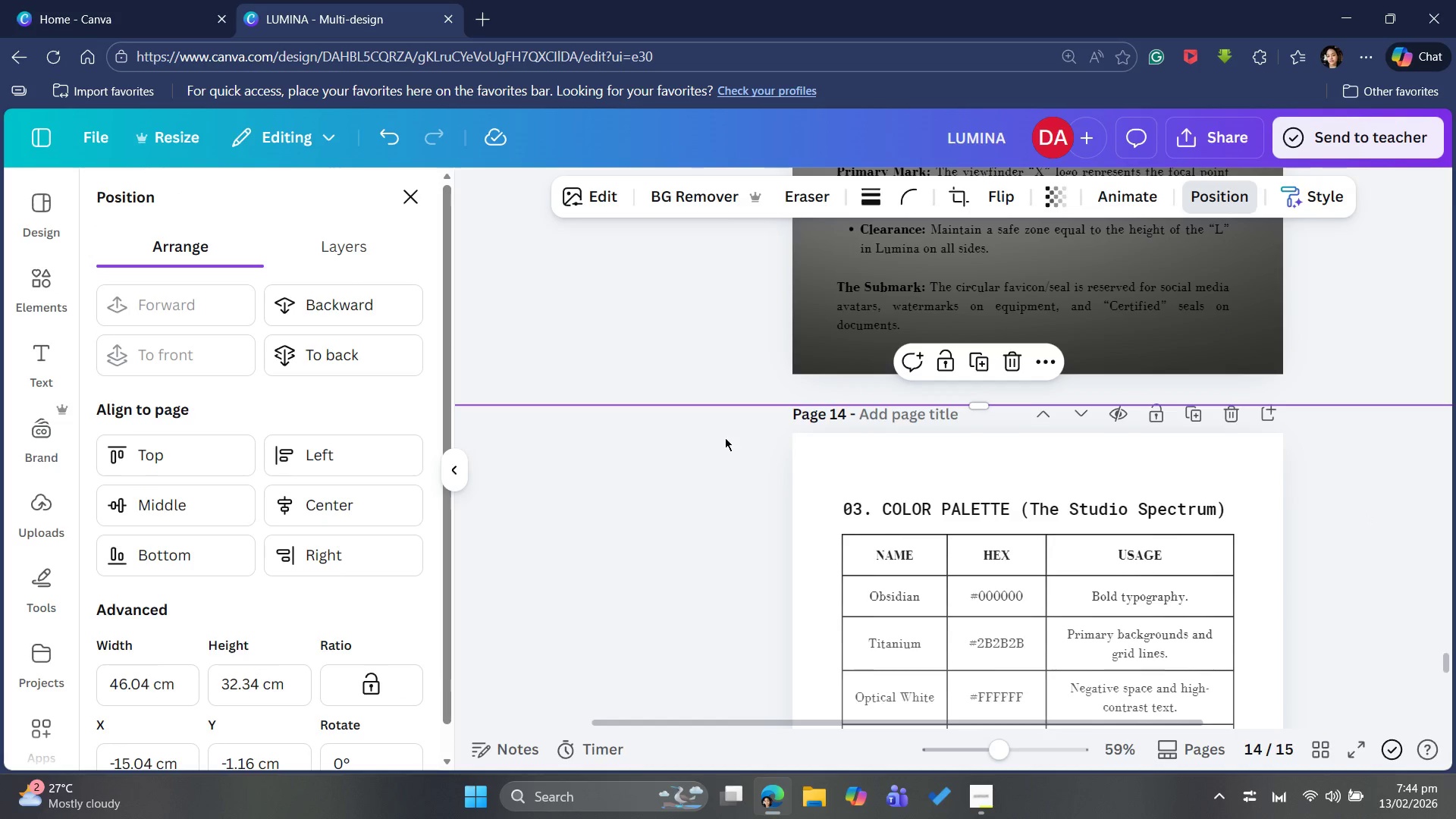 
left_click([1354, 494])
 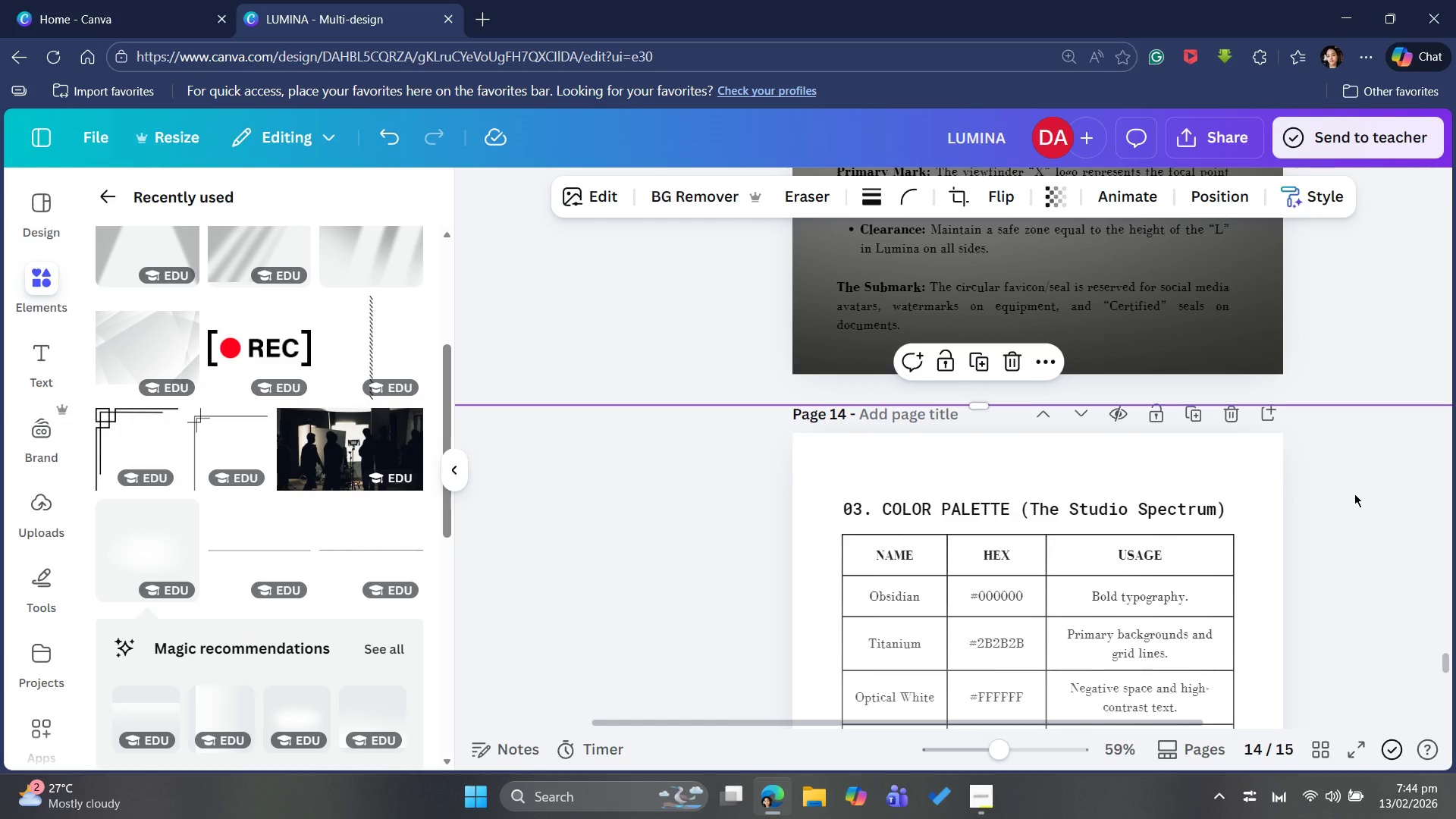 
left_click([1354, 494])
 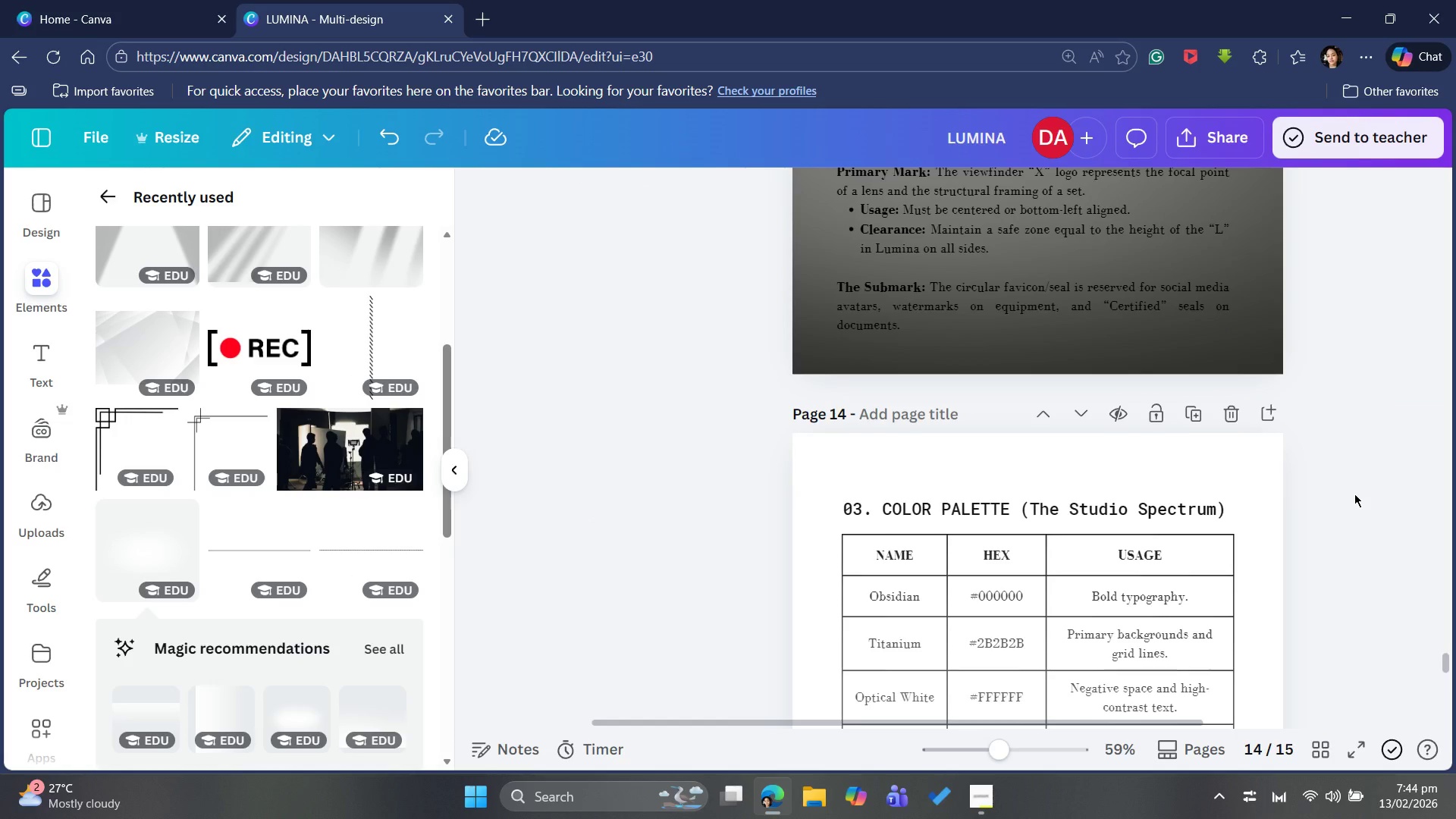 
scroll: coordinate [1354, 453], scroll_direction: up, amount: 7.0
 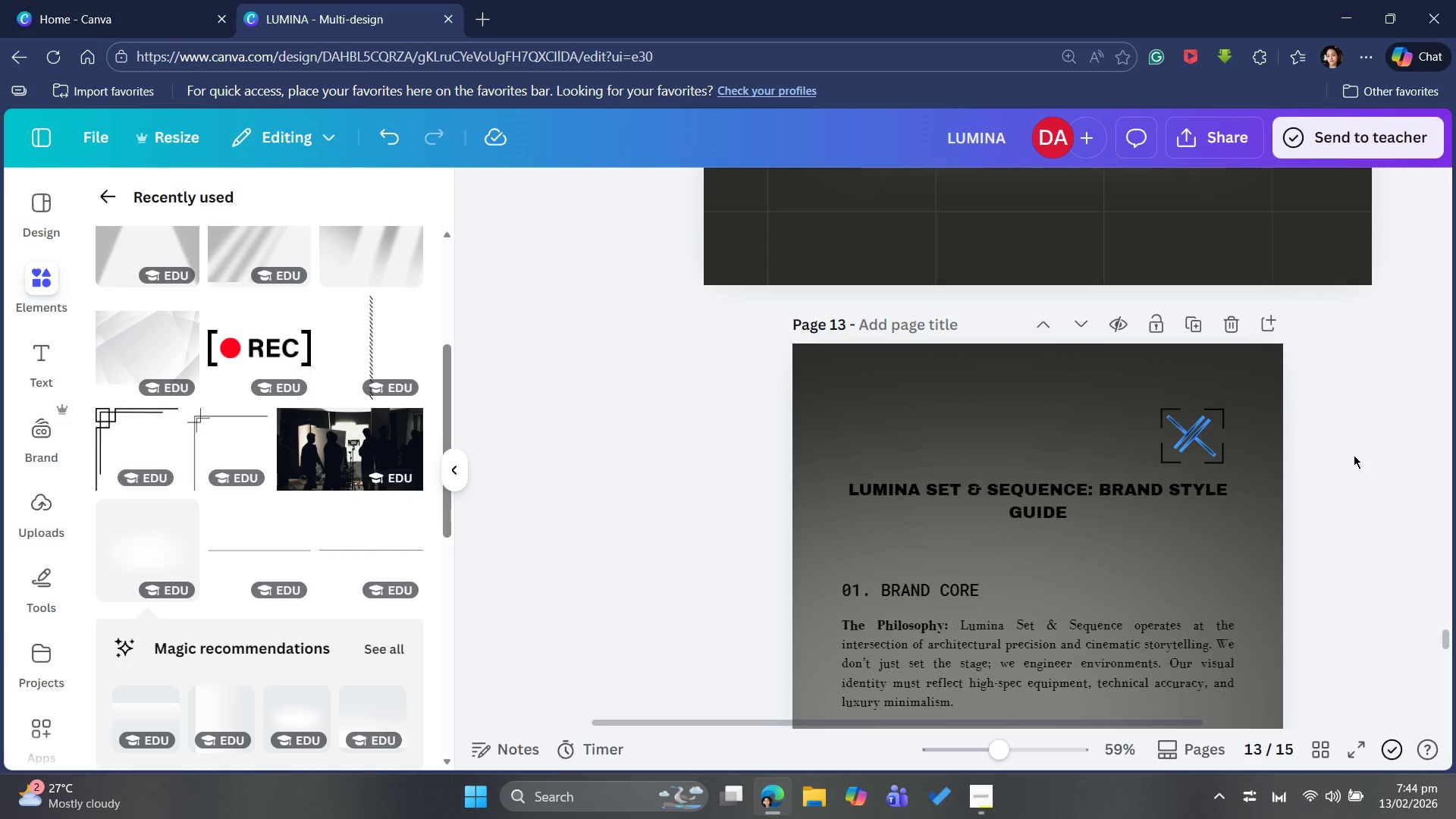 
scroll: coordinate [1351, 463], scroll_direction: down, amount: 15.0
 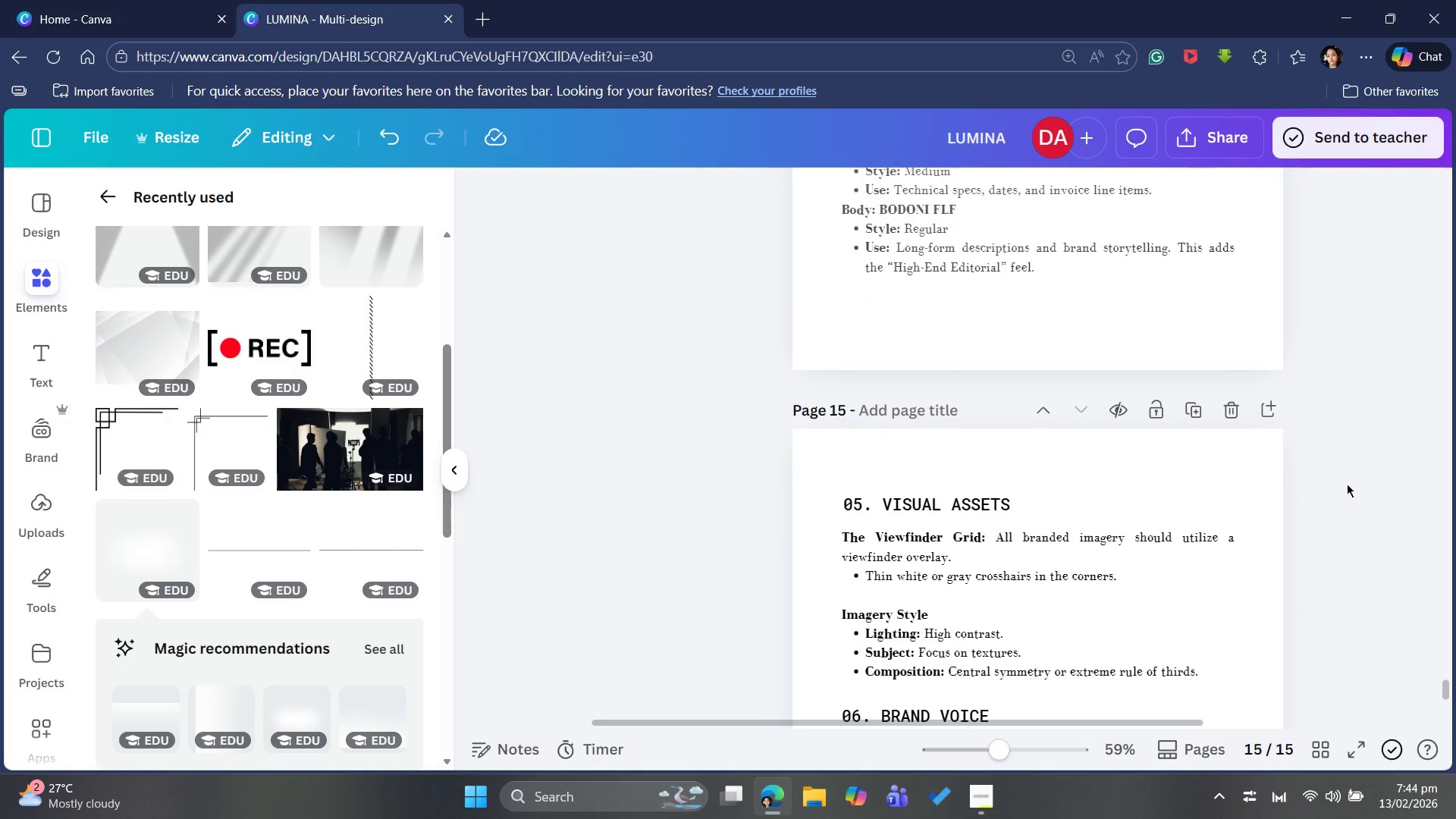 
scroll: coordinate [1347, 485], scroll_direction: up, amount: 4.0
 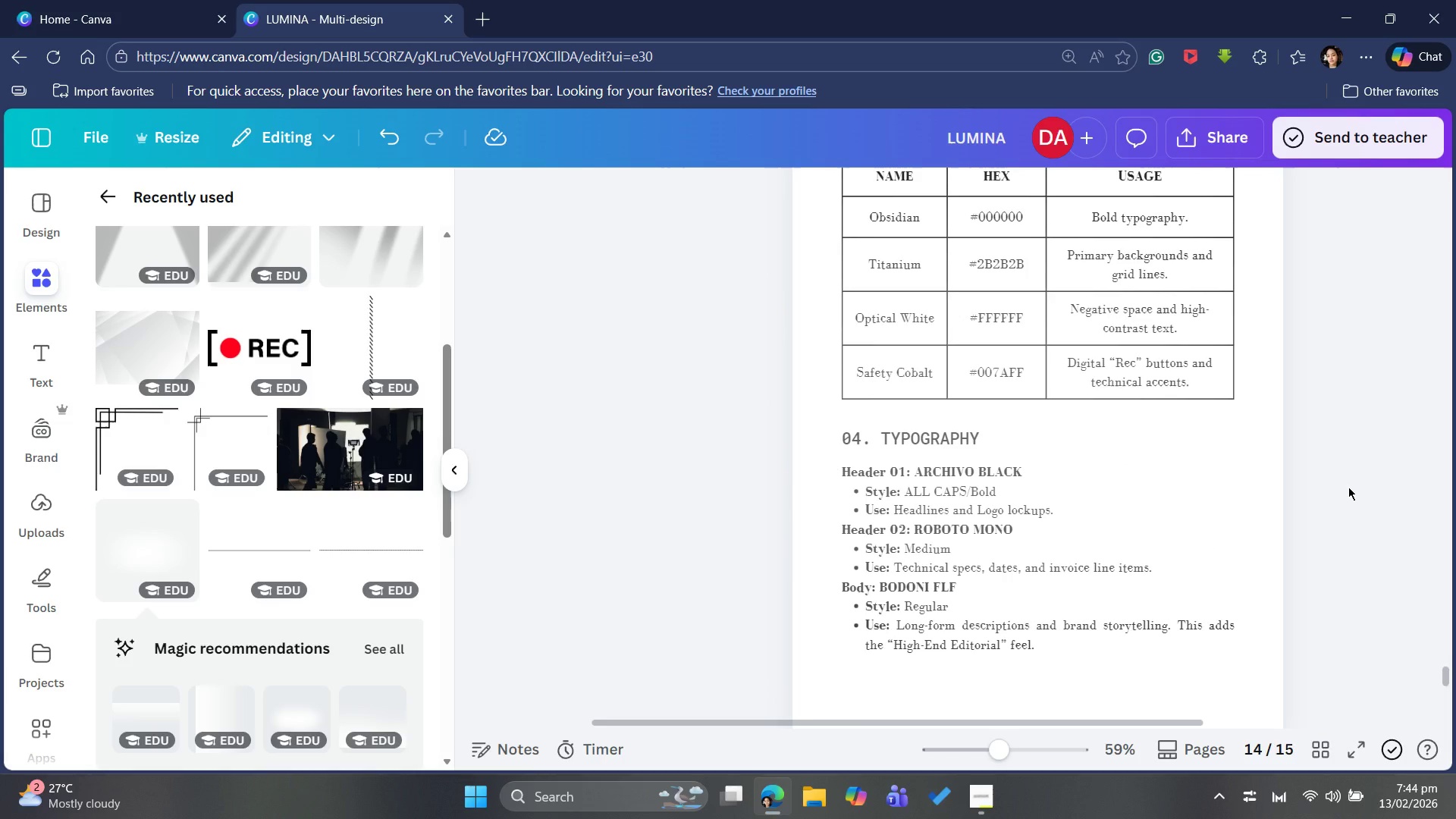 
left_click([1348, 487])
 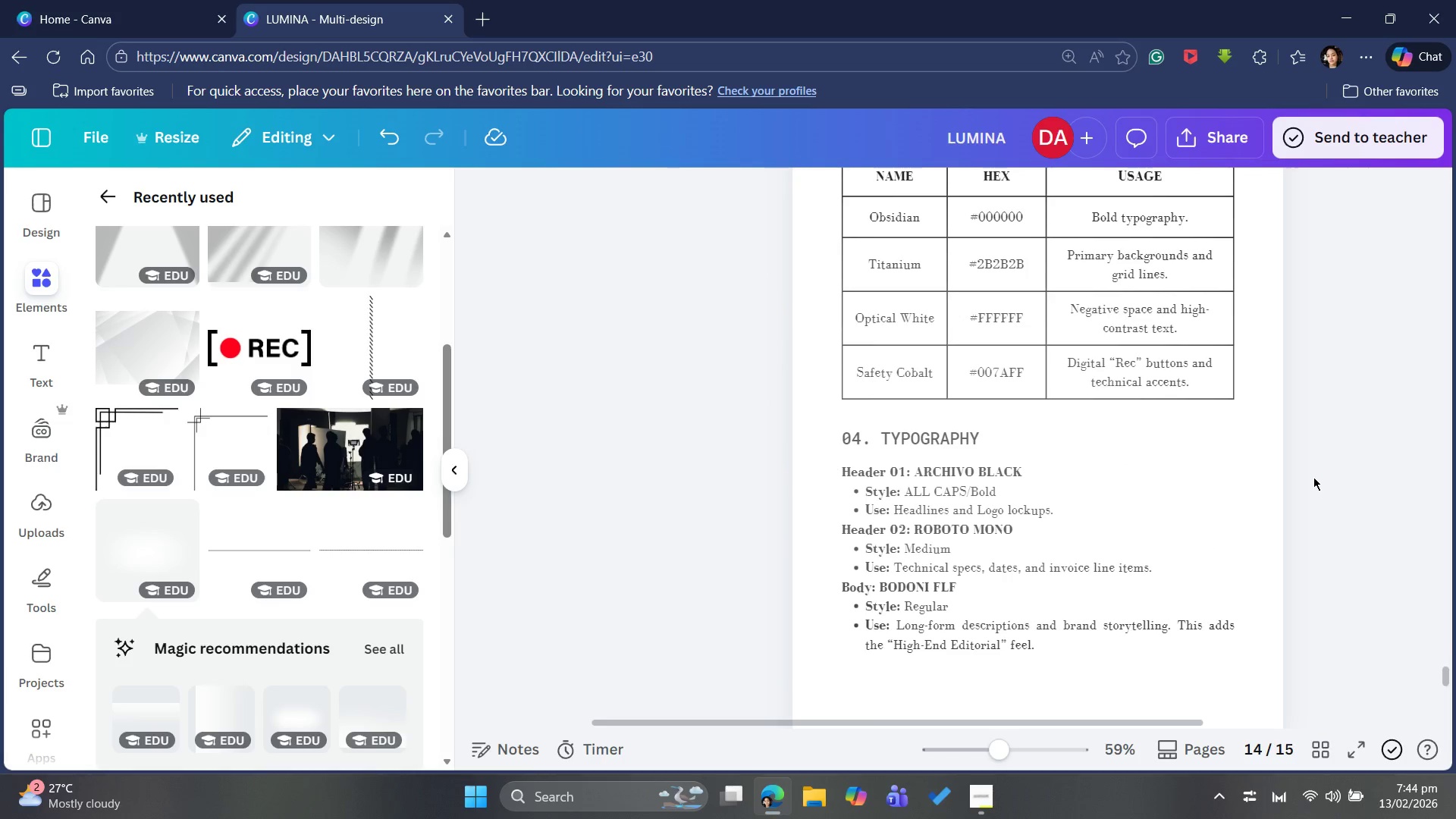 
left_click([1313, 477])
 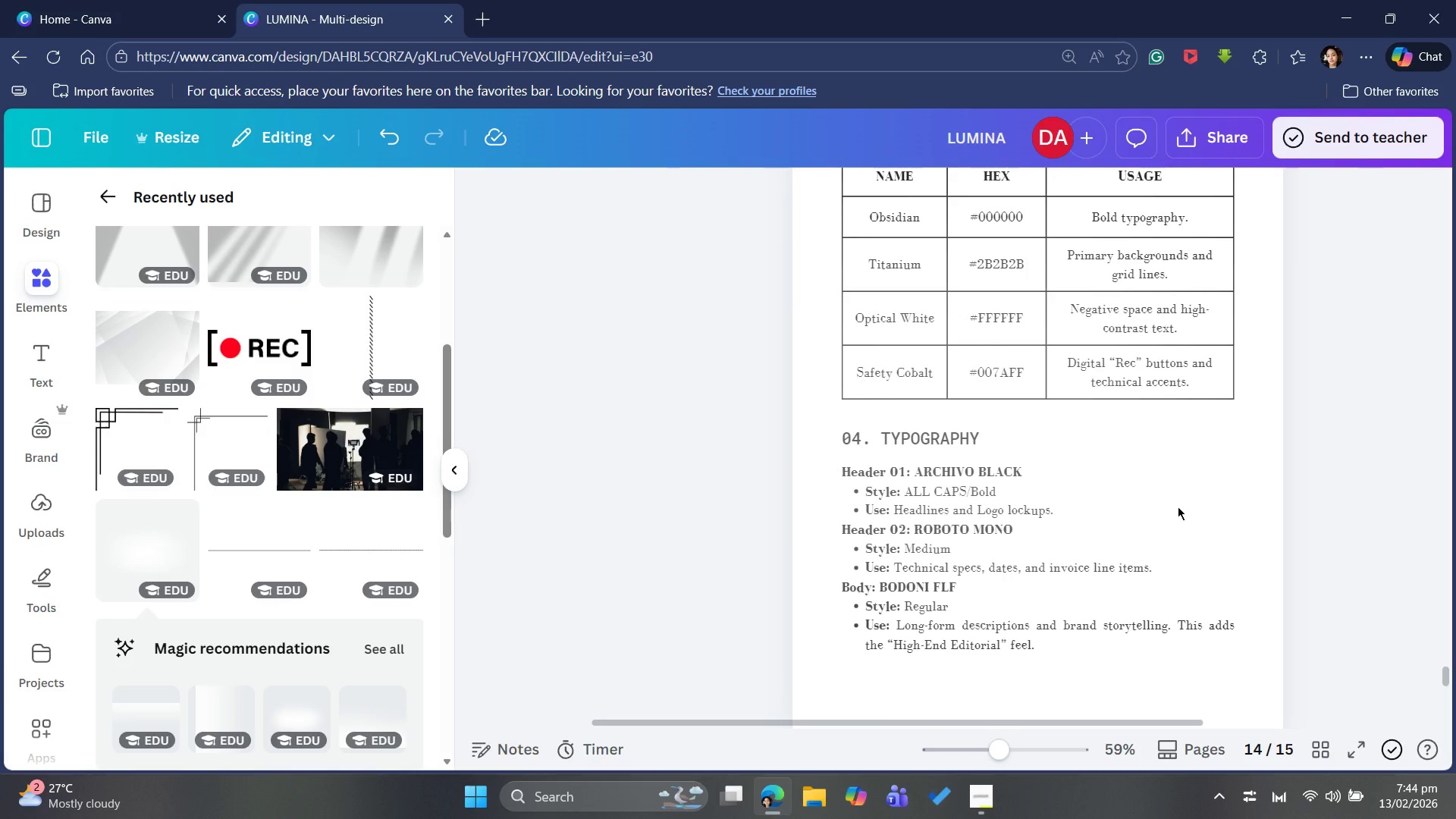 
key(Control+Z)
 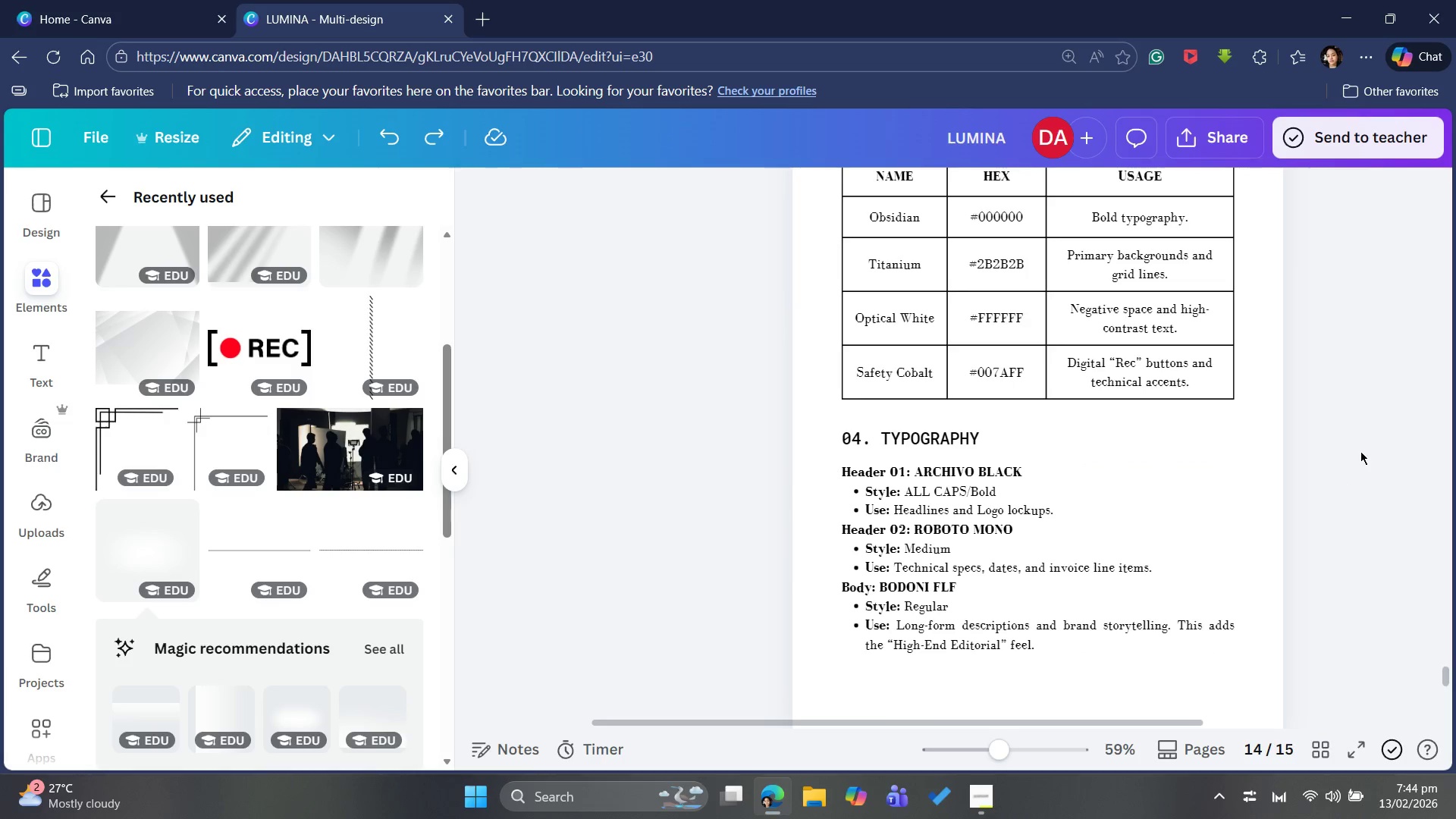 
scroll: coordinate [1353, 479], scroll_direction: up, amount: 9.0
 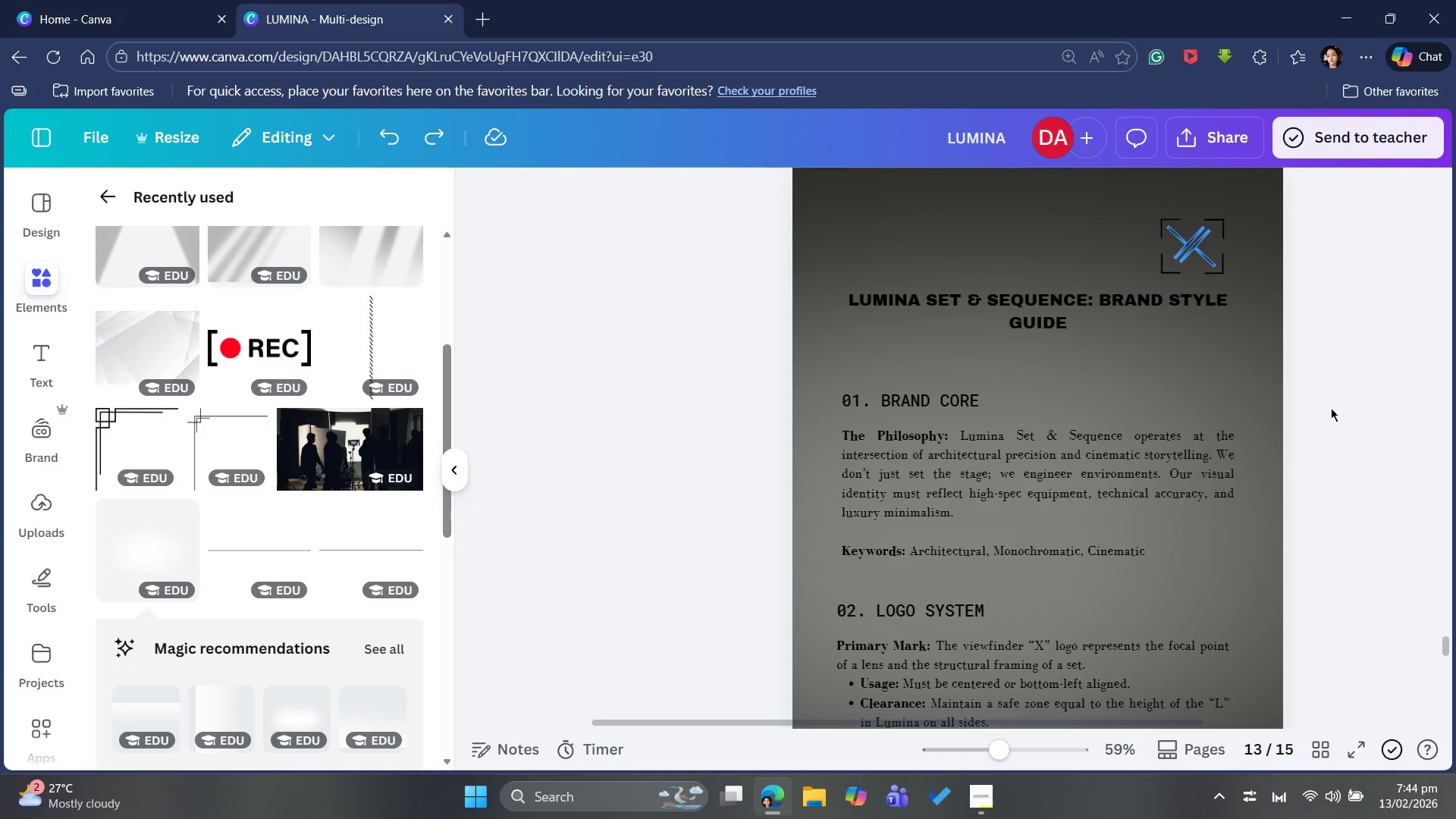 
scroll: coordinate [1285, 469], scroll_direction: down, amount: 5.0
 